 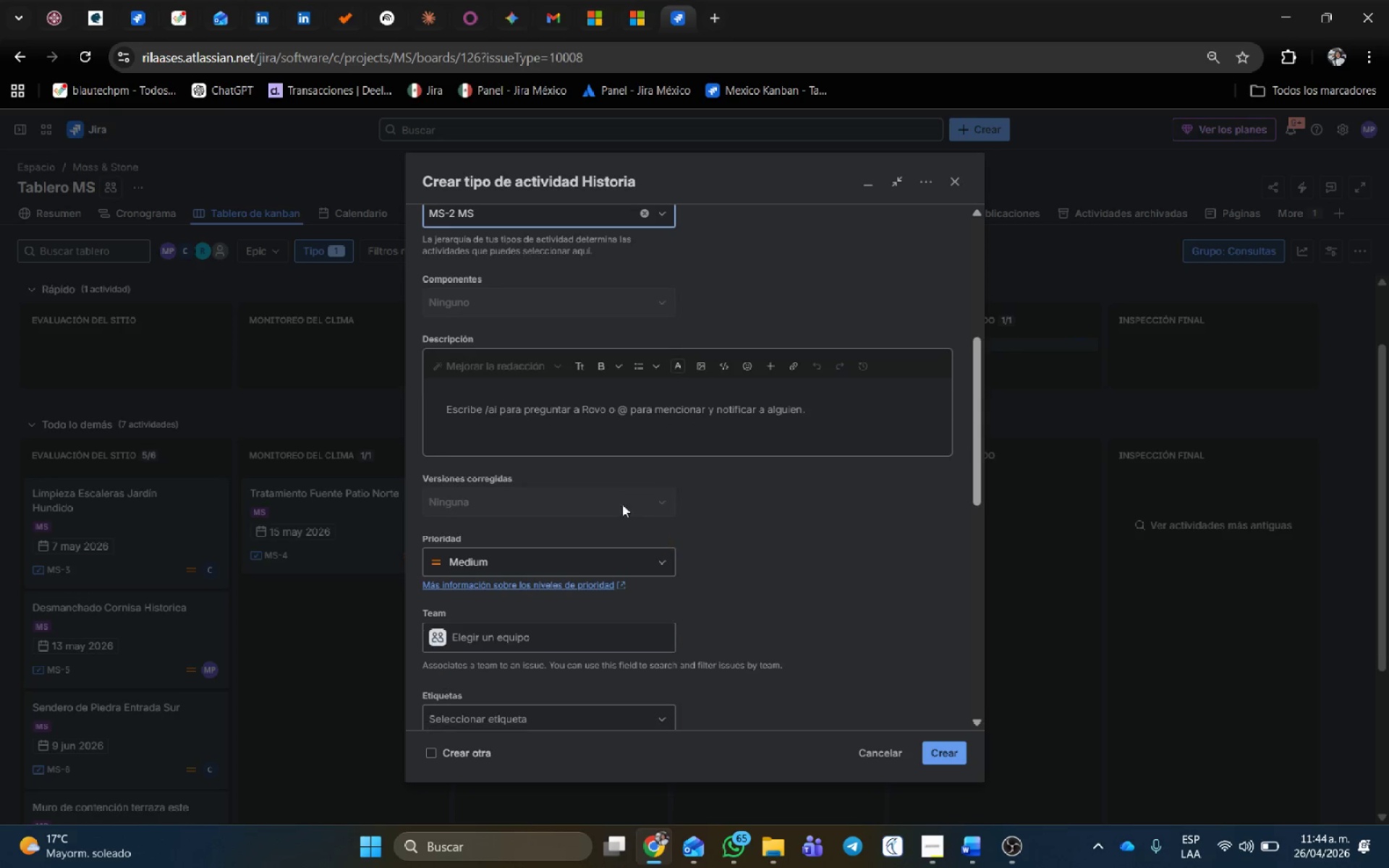 
scroll: coordinate [590, 482], scroll_direction: down, amount: 4.0
 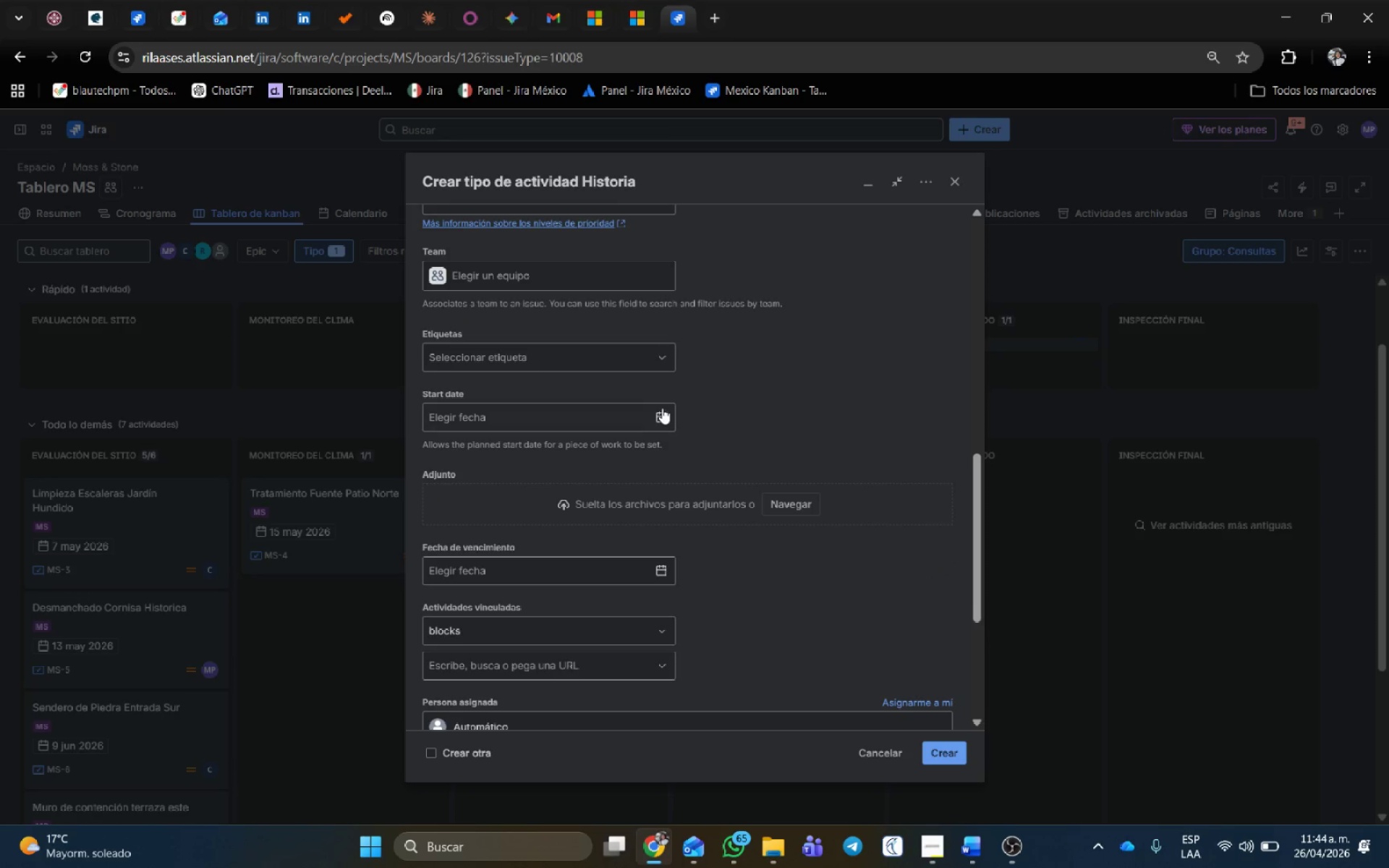 
left_click([662, 408])
 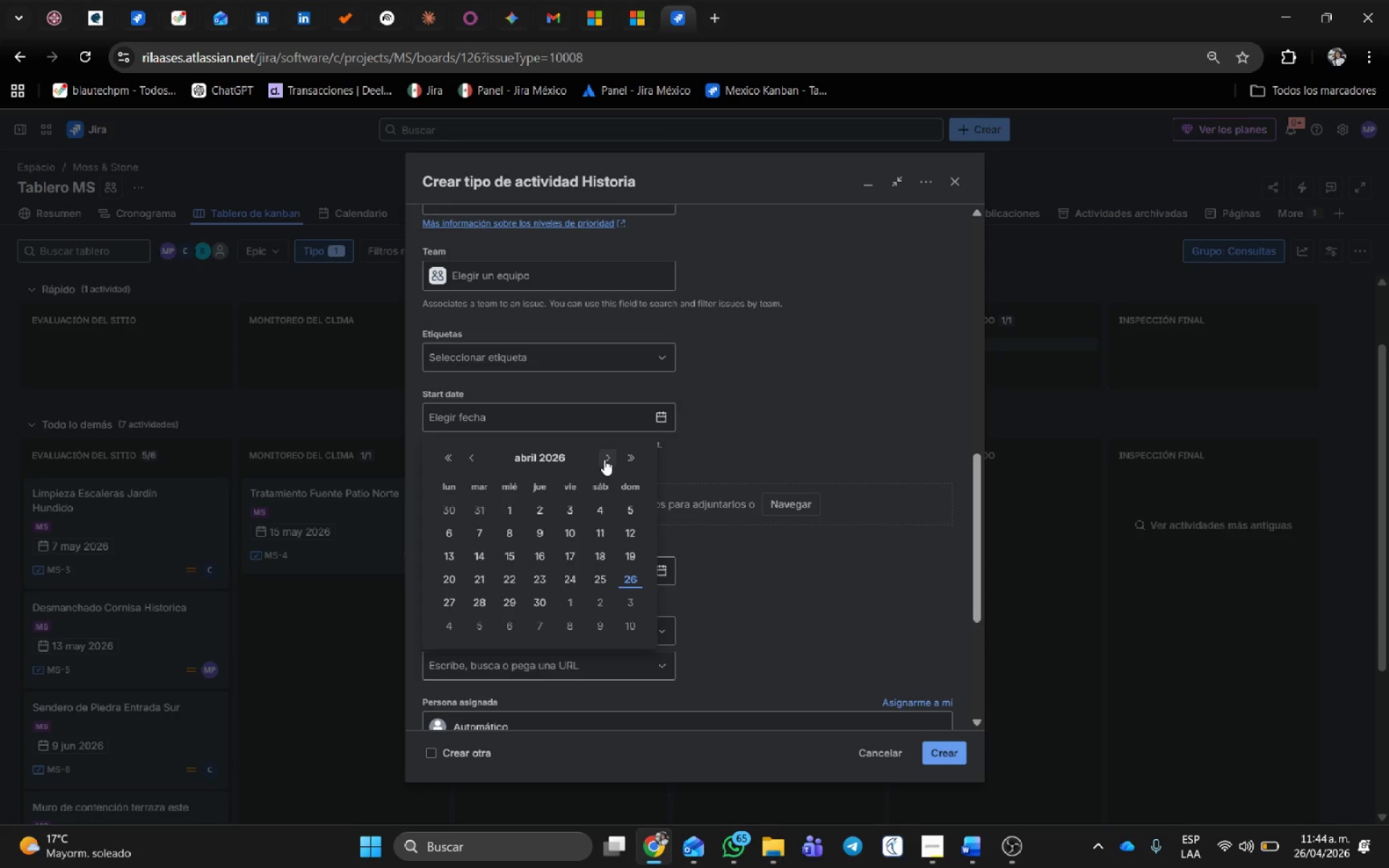 
left_click([604, 459])
 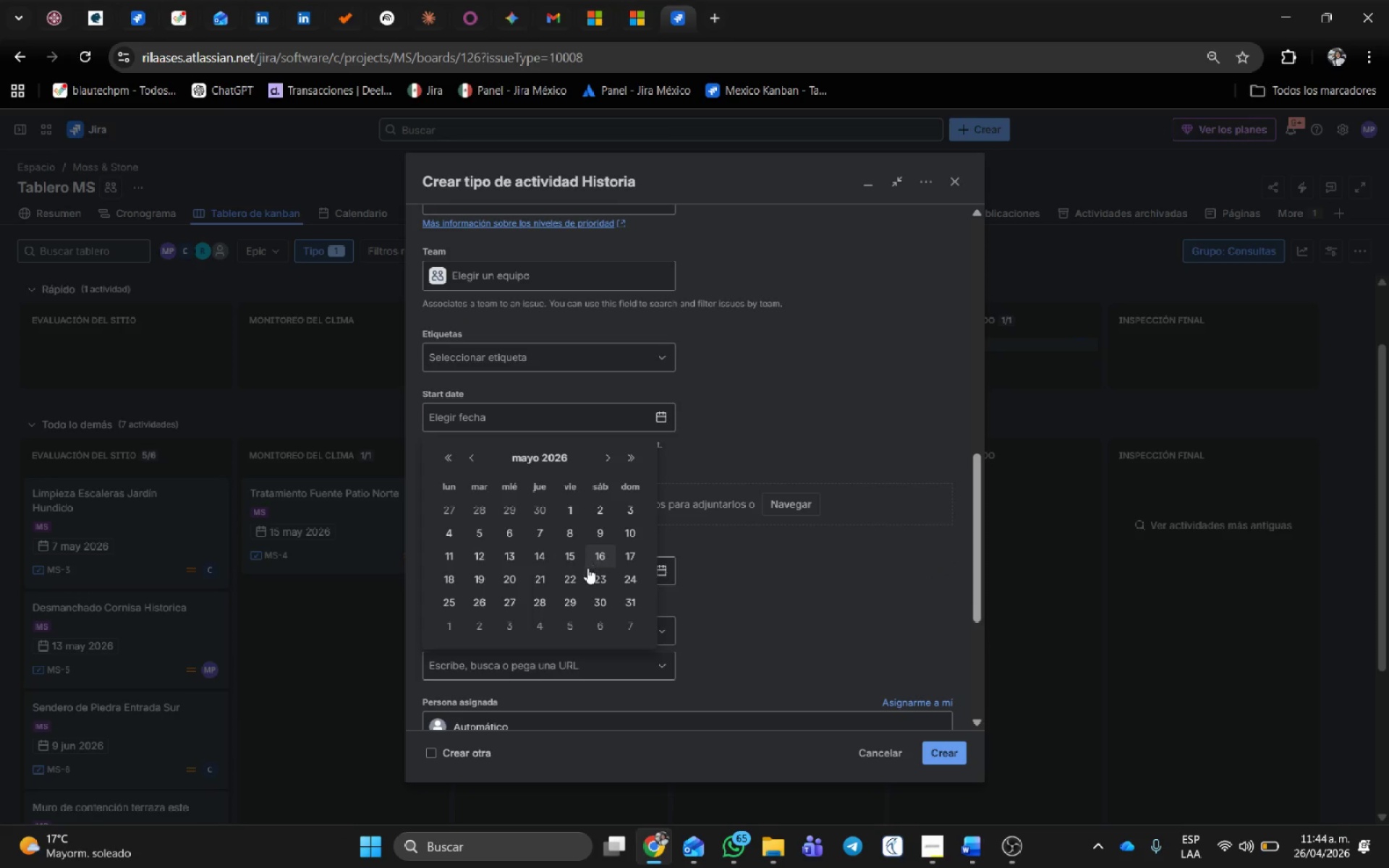 
left_click([577, 559])
 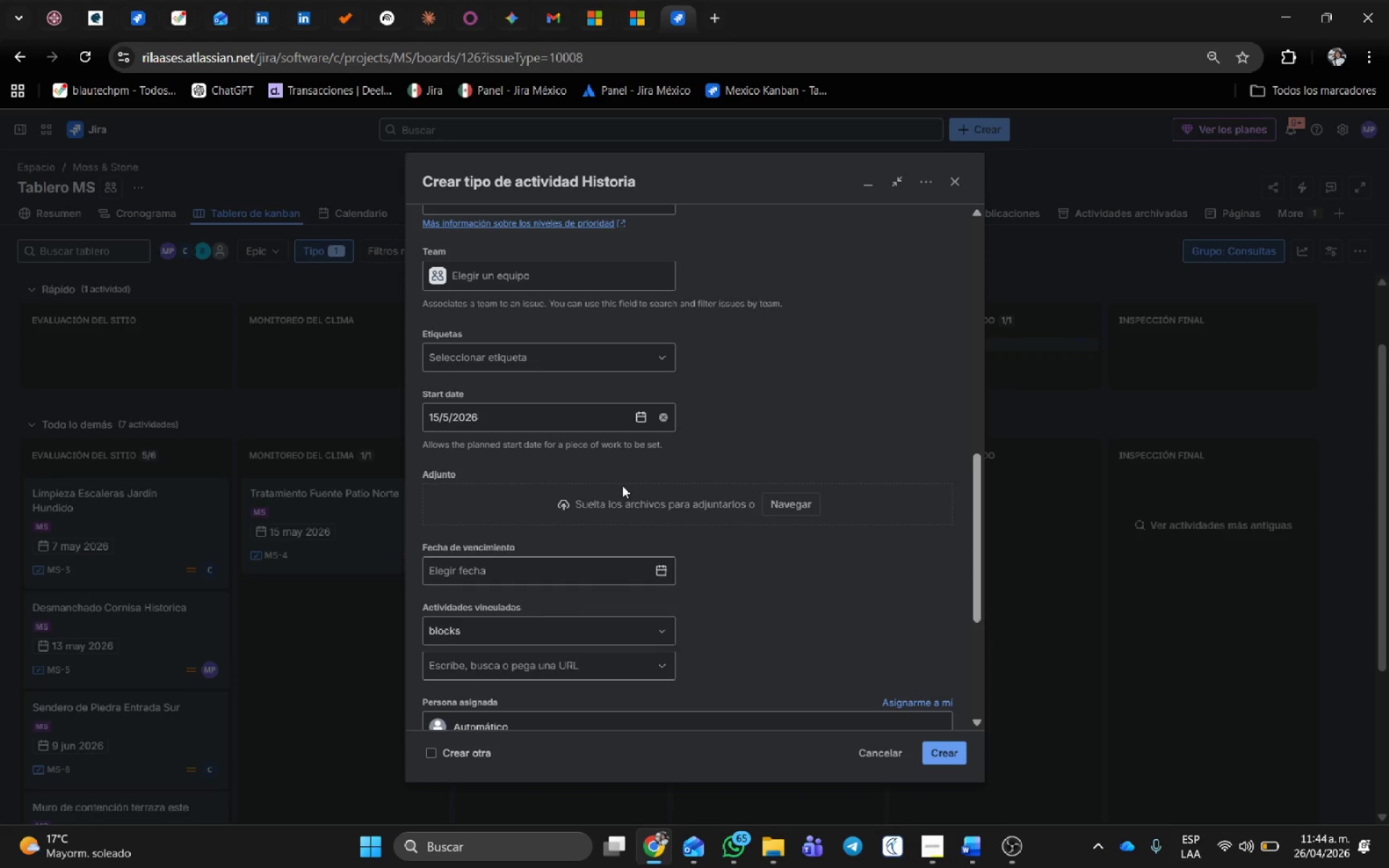 
wait(8.34)
 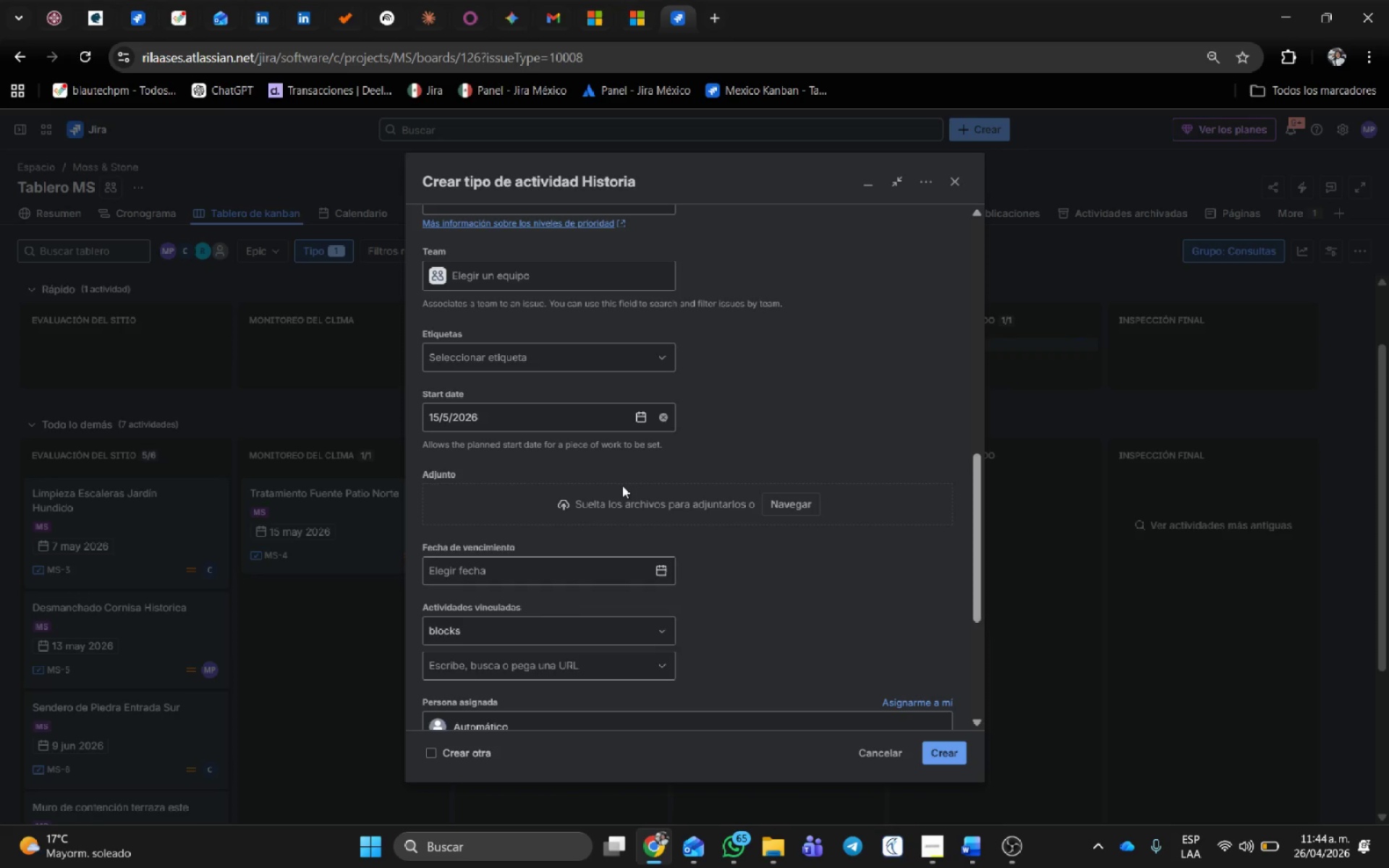 
scroll: coordinate [575, 538], scroll_direction: down, amount: 1.0
 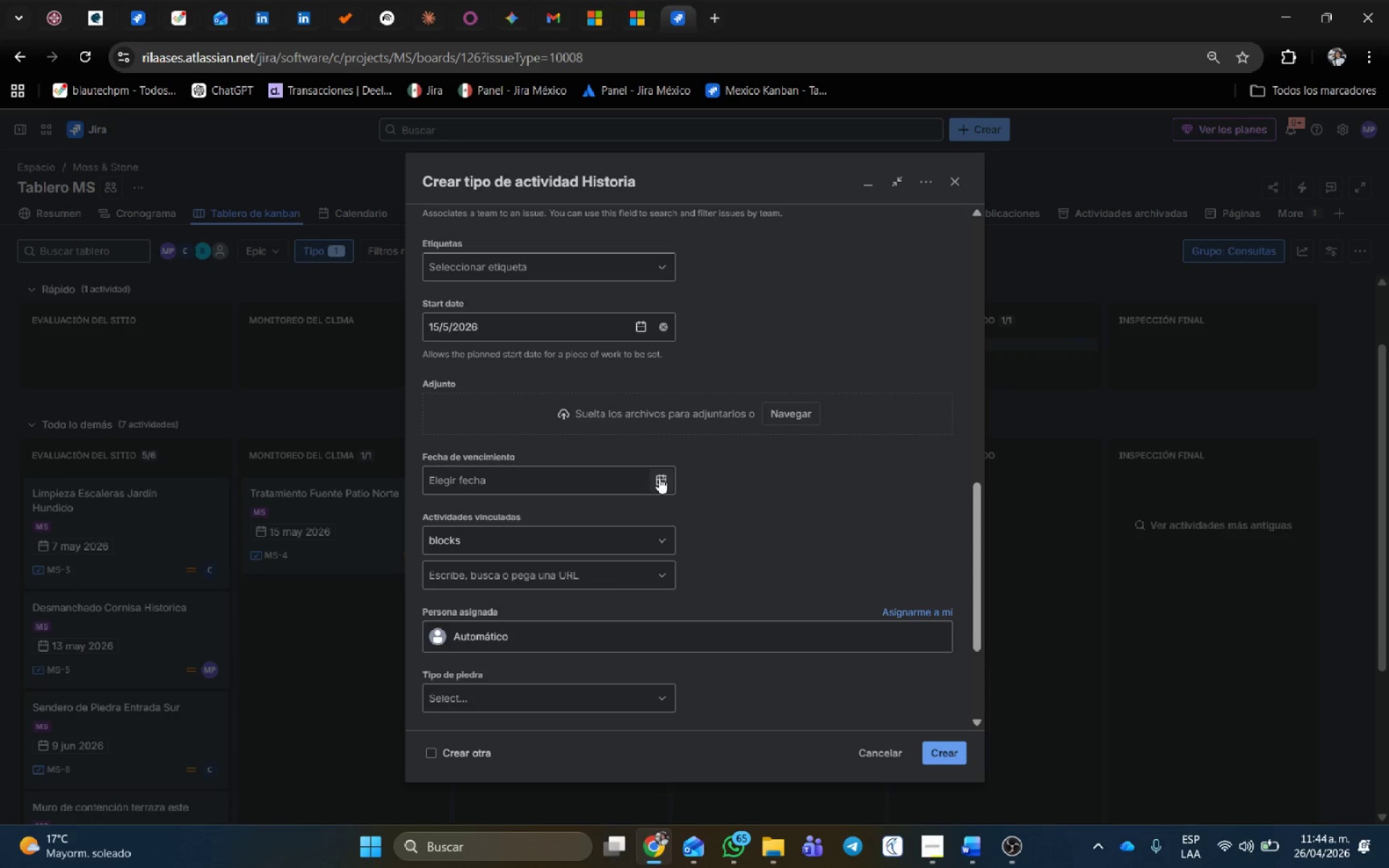 
left_click([658, 476])
 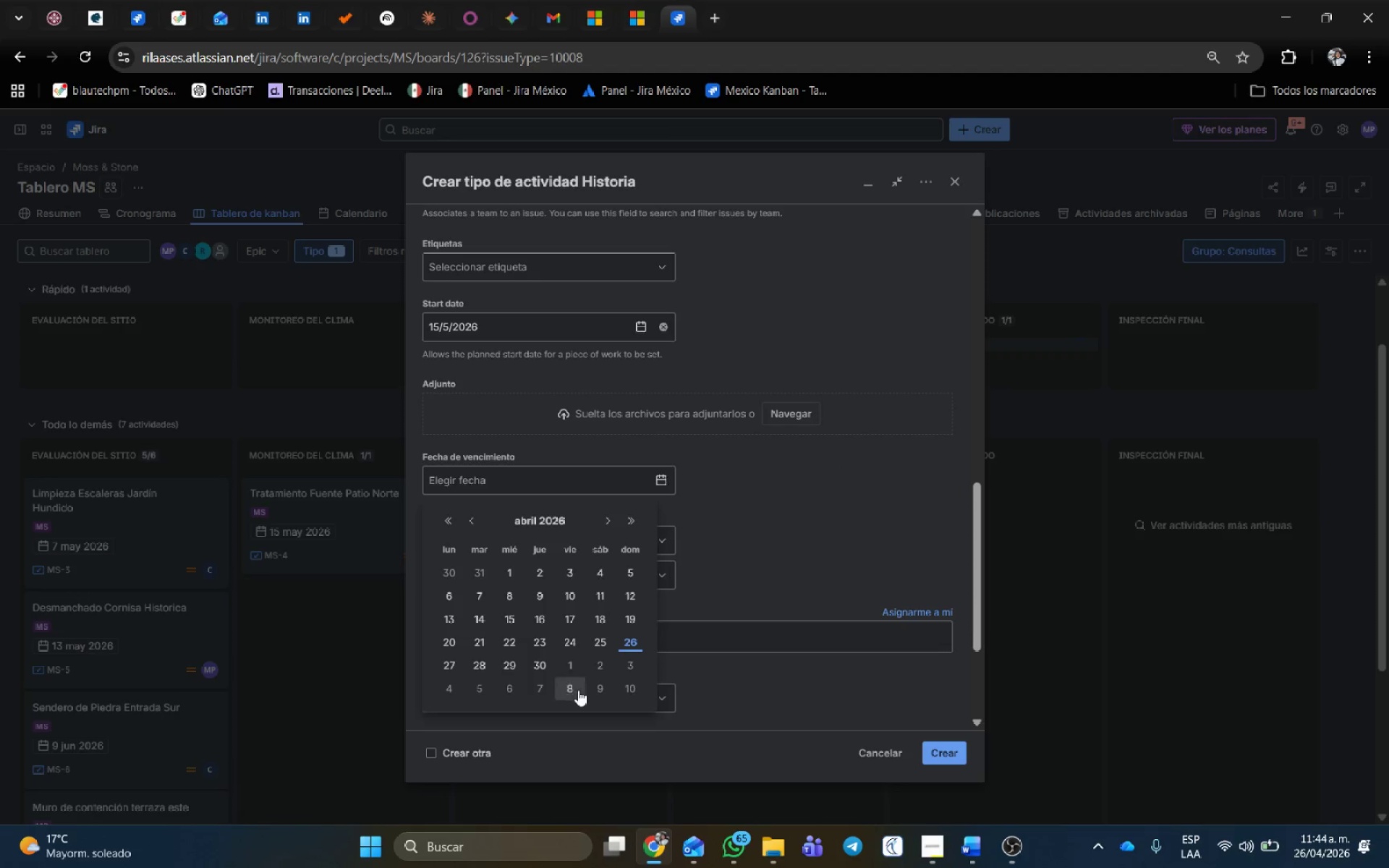 
scroll: coordinate [722, 565], scroll_direction: down, amount: 2.0
 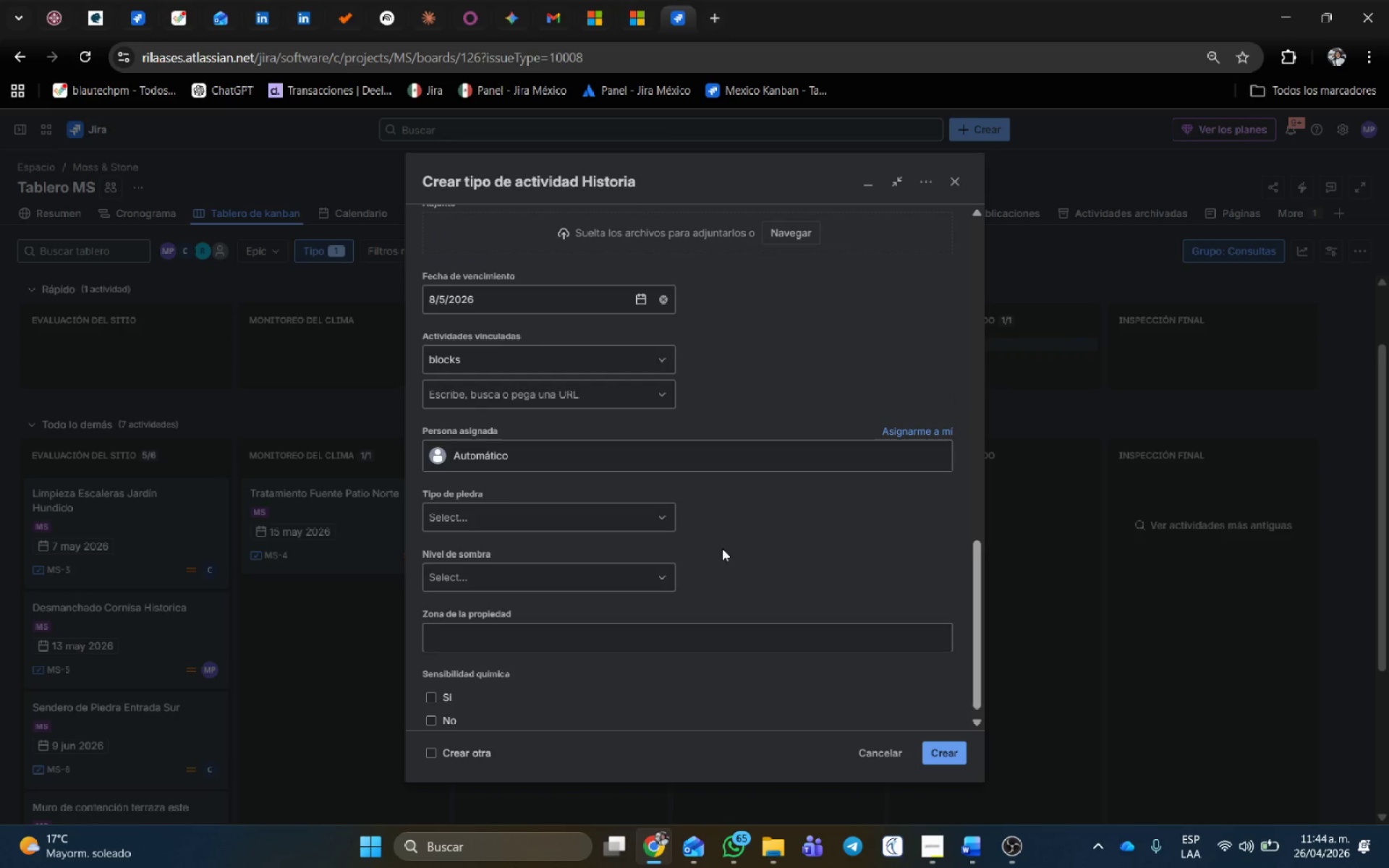 
scroll: coordinate [722, 547], scroll_direction: up, amount: 3.0
 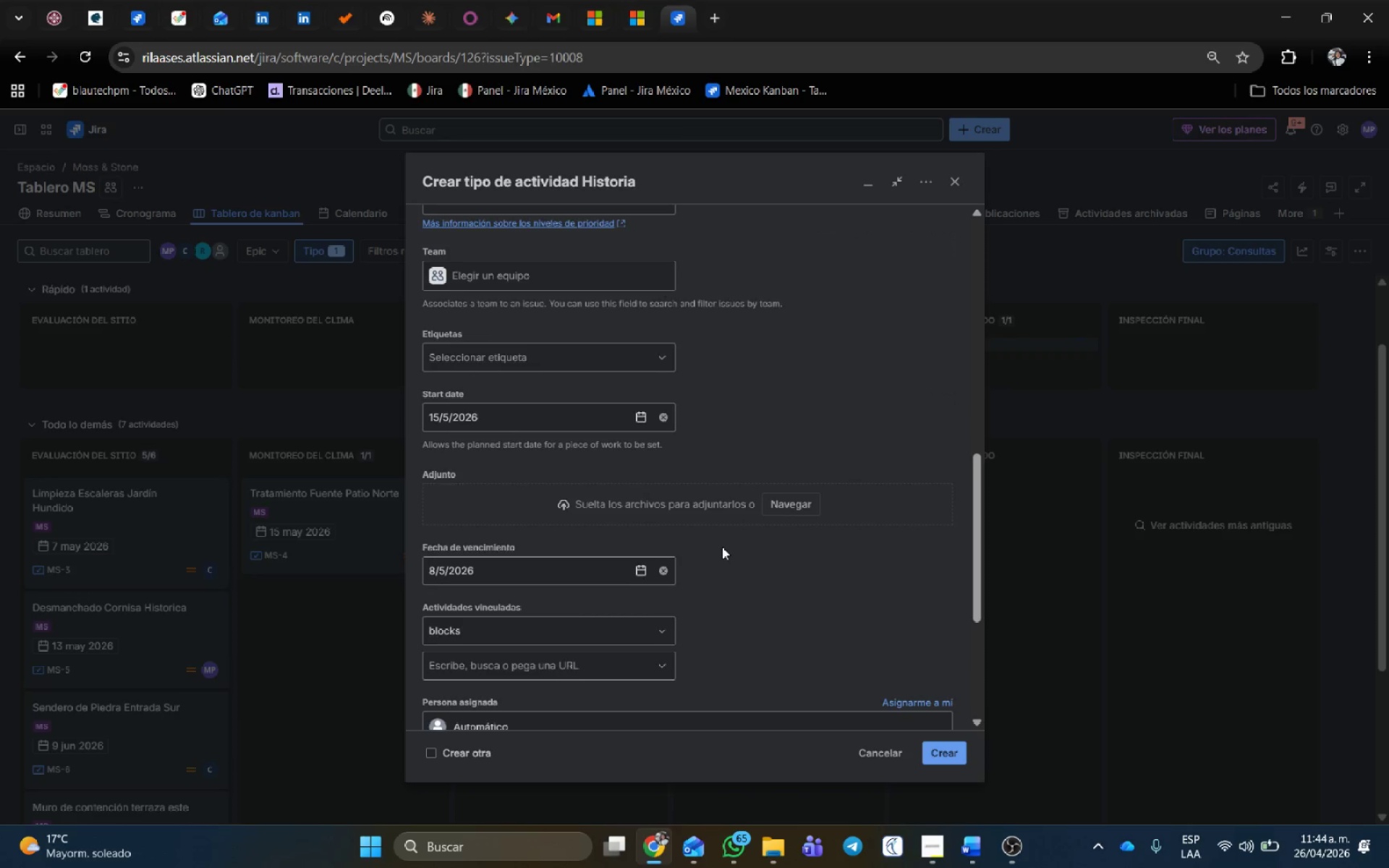 
scroll: coordinate [722, 547], scroll_direction: down, amount: 1.0
 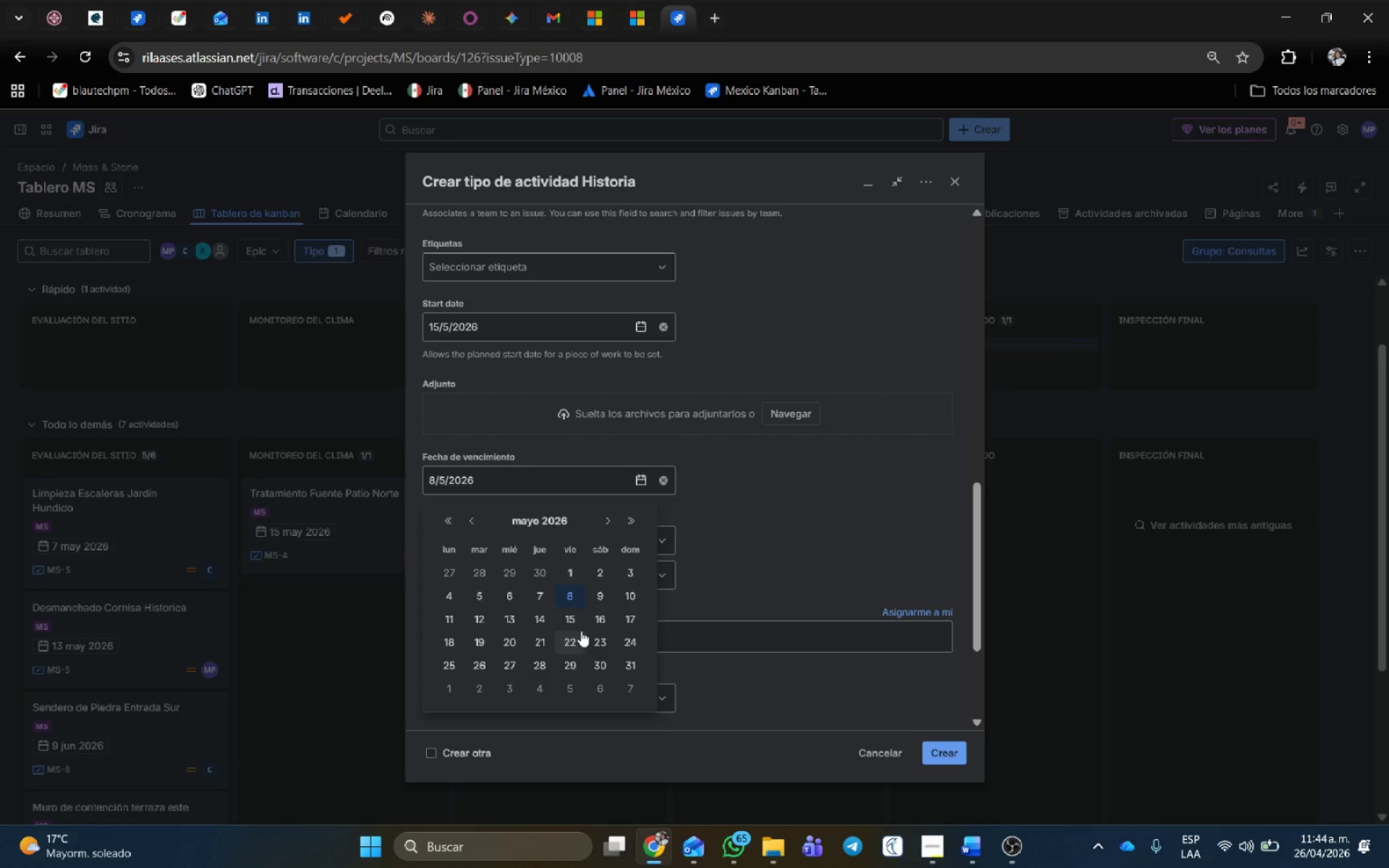 
left_click([580, 645])
 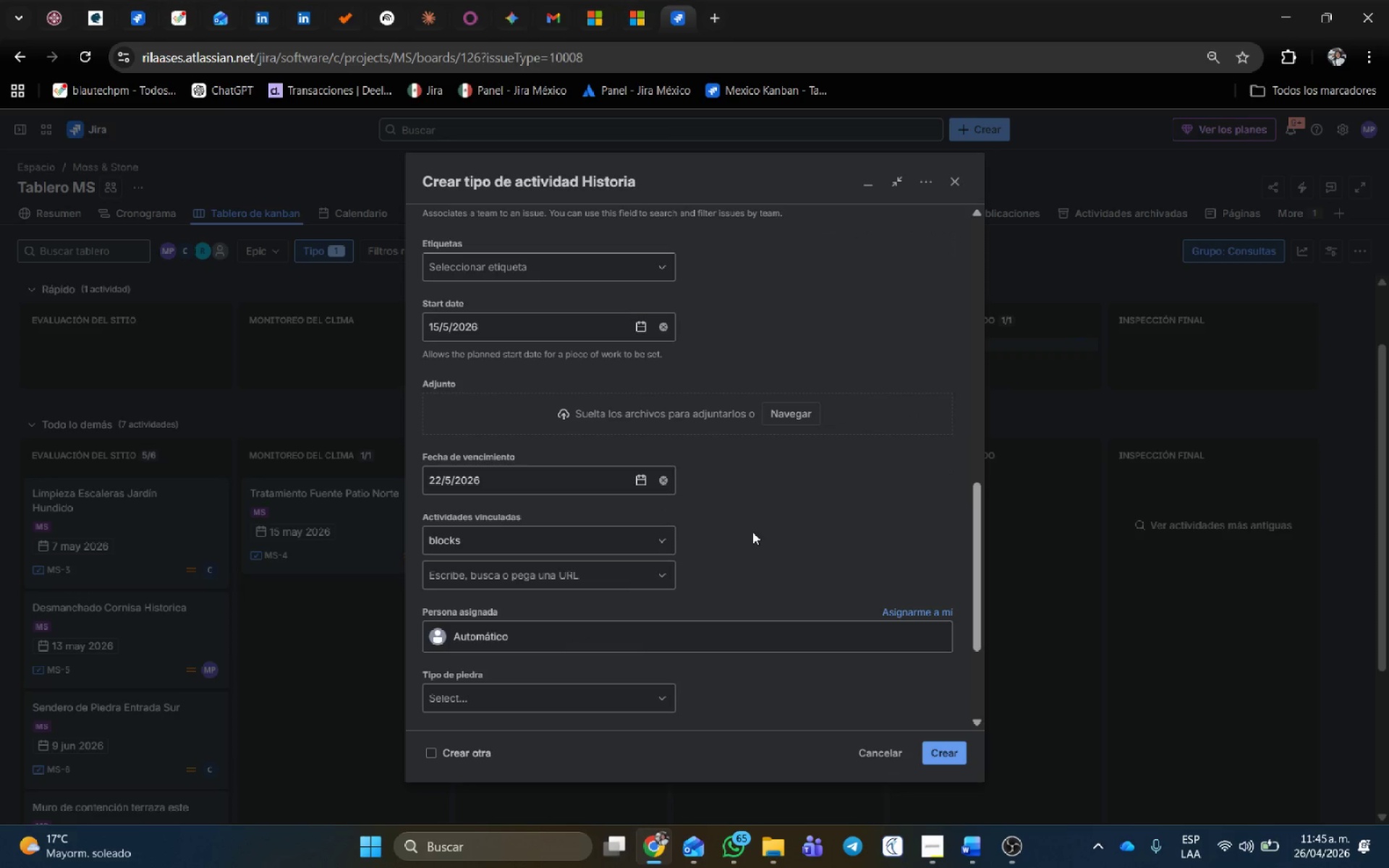 
scroll: coordinate [752, 532], scroll_direction: down, amount: 4.0
 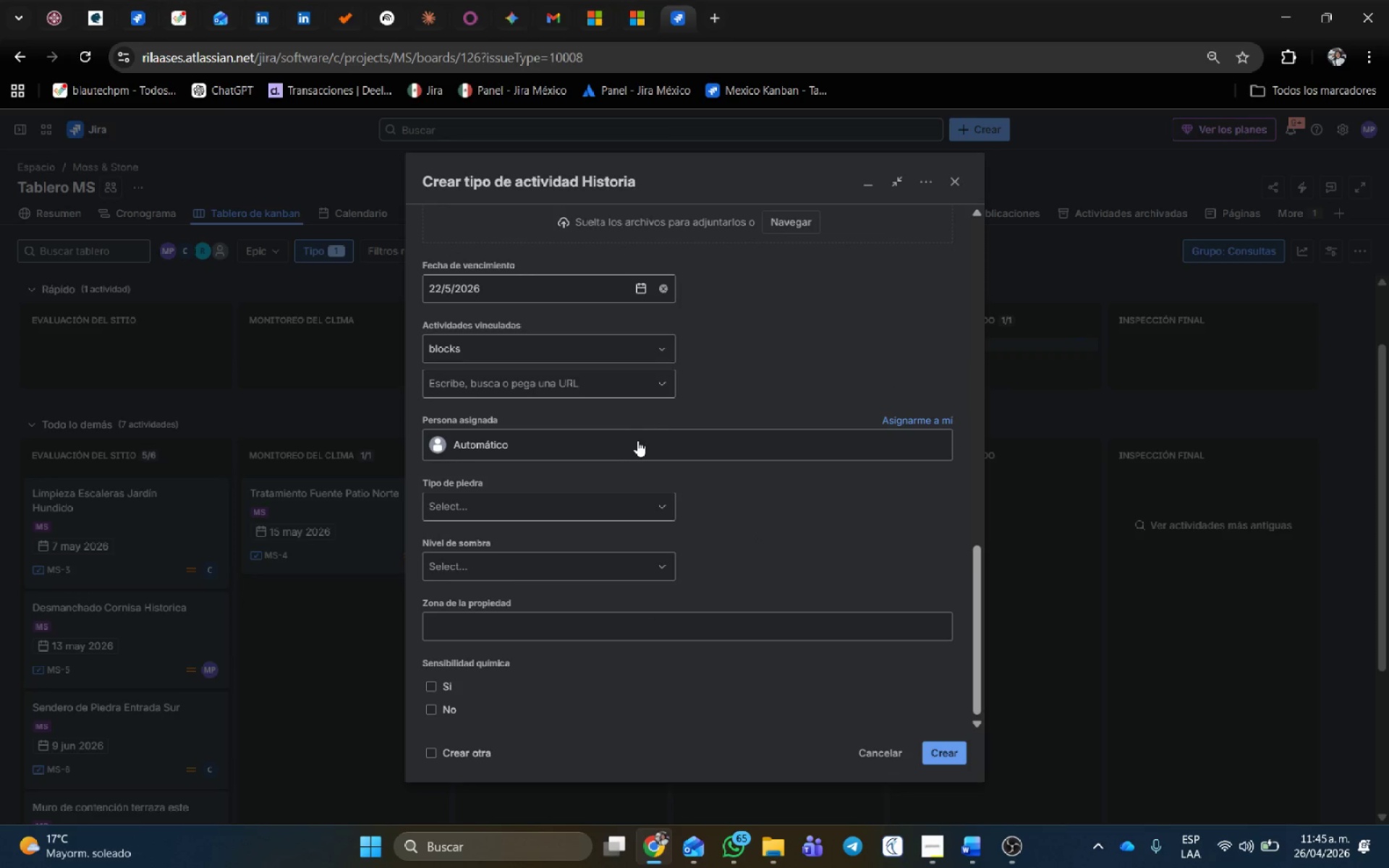 
left_click([642, 444])
 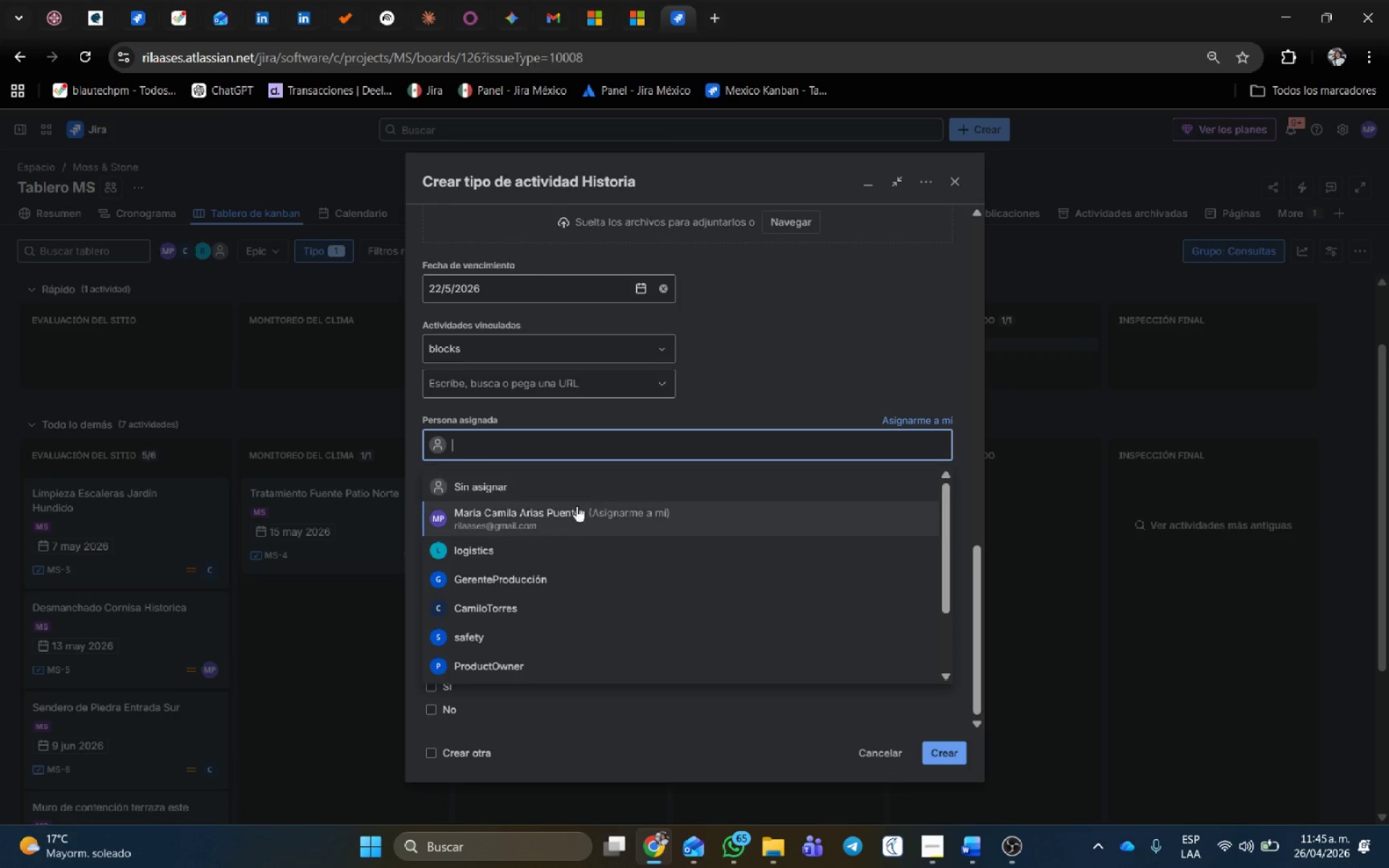 
left_click([577, 506])
 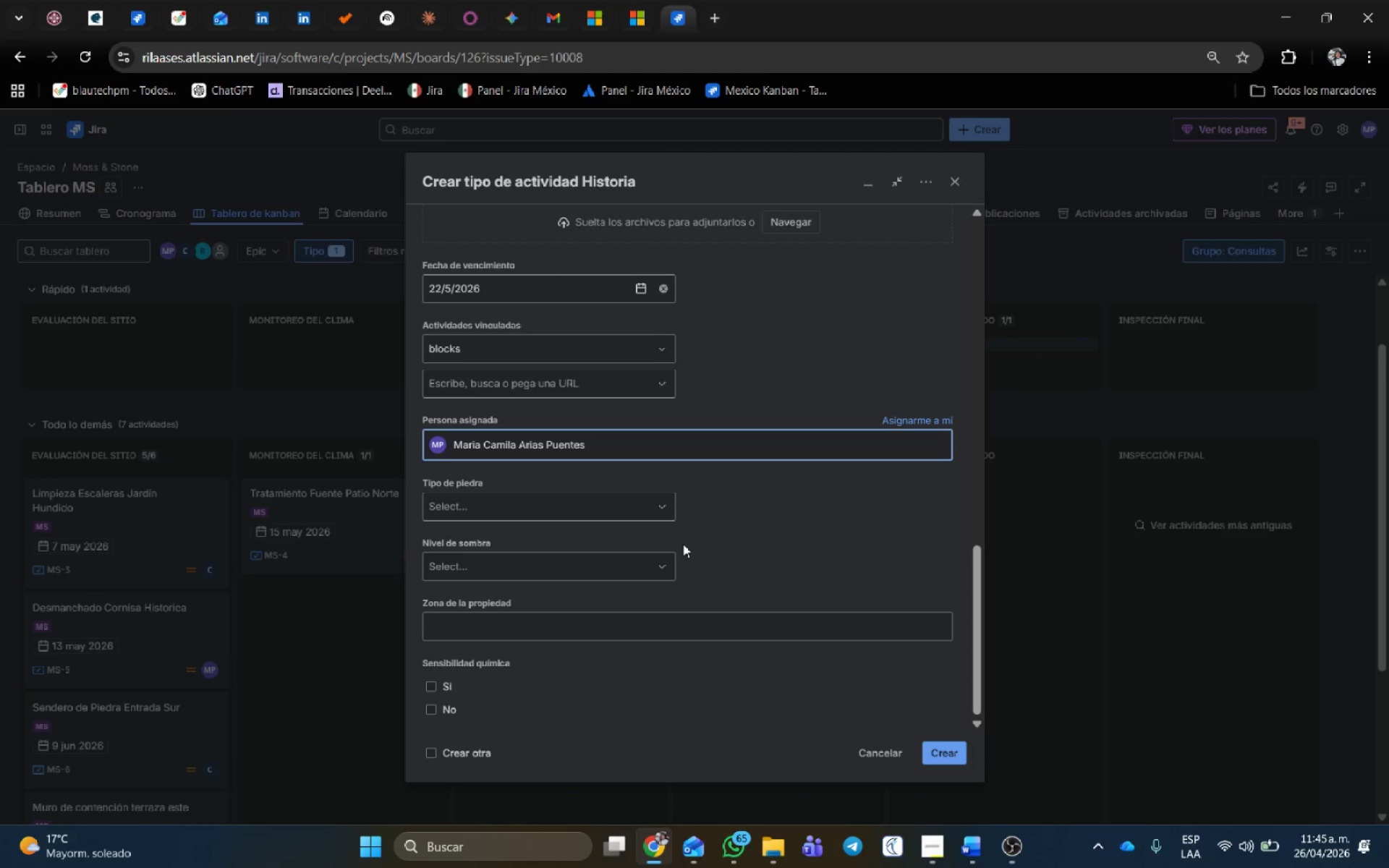 
scroll: coordinate [683, 544], scroll_direction: down, amount: 1.0
 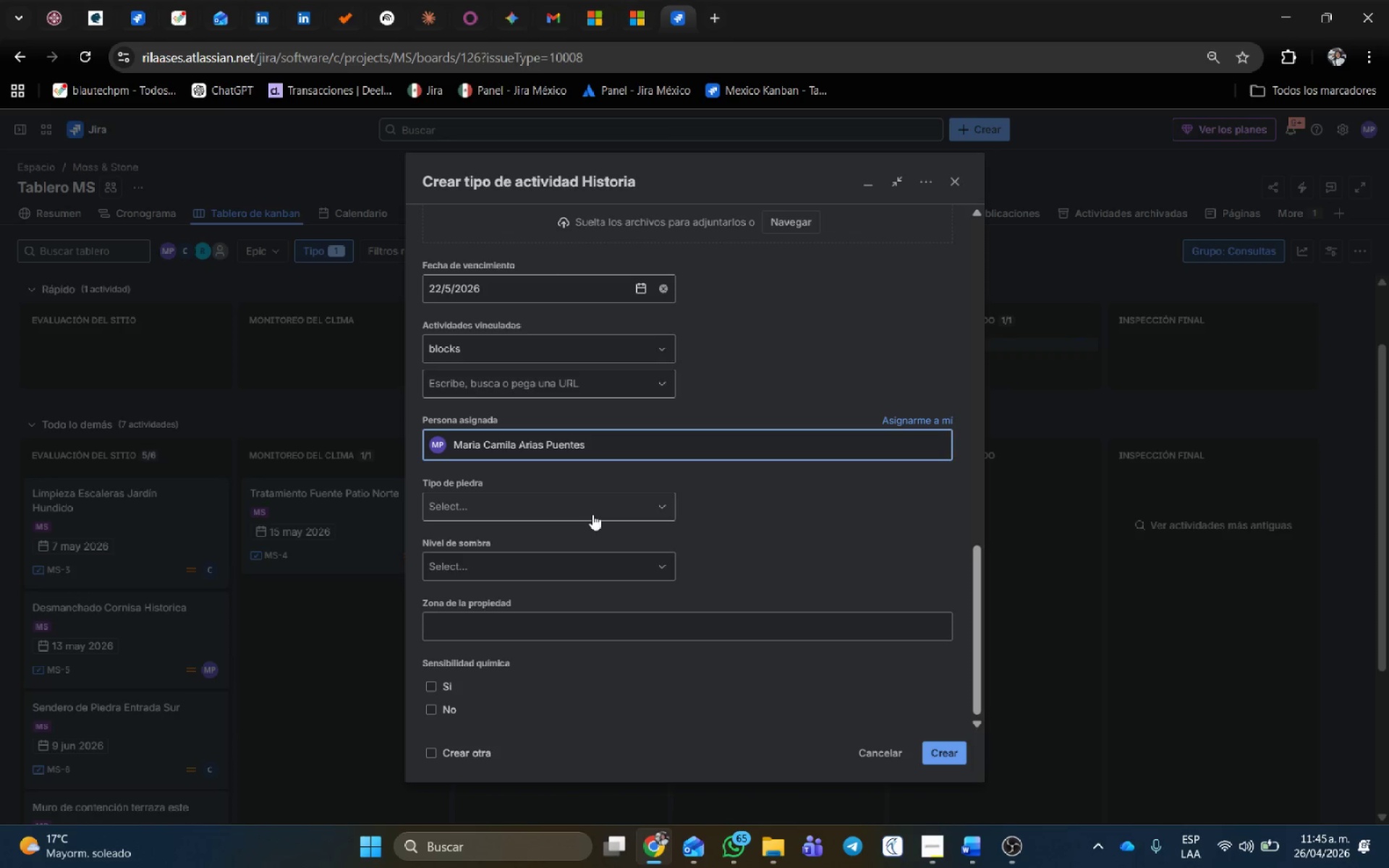 
left_click([594, 506])
 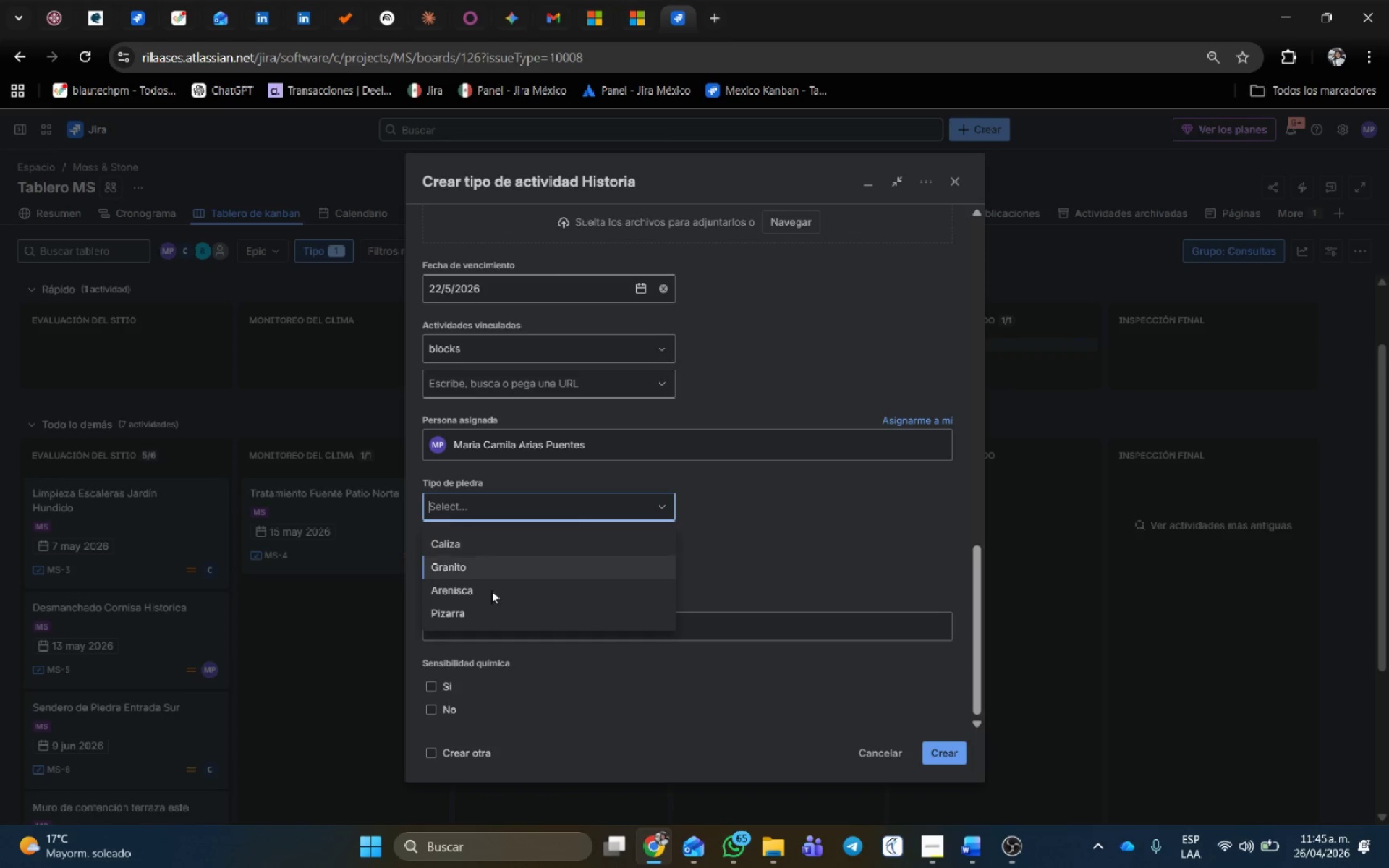 
left_click([443, 610])
 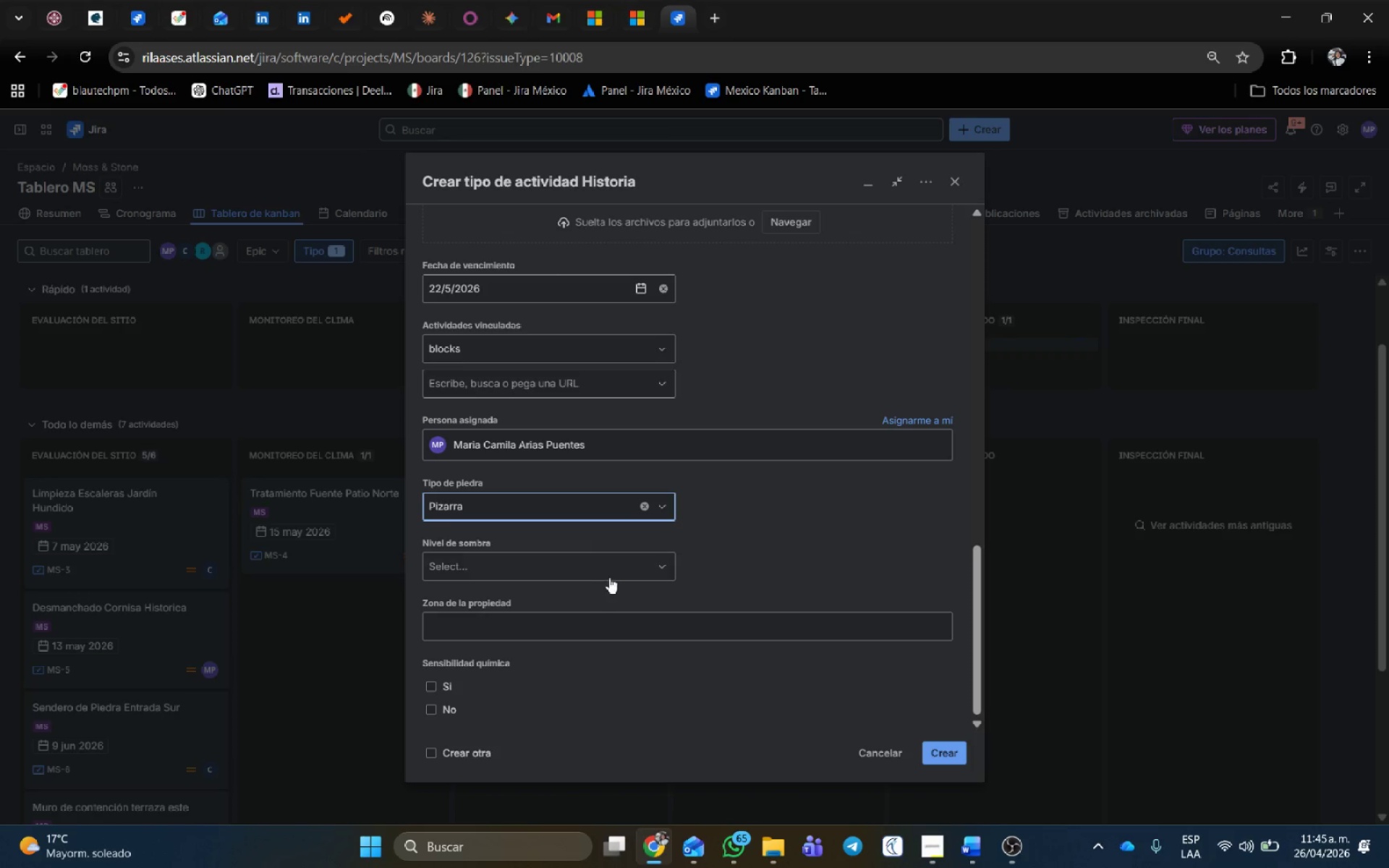 
left_click([579, 618])
 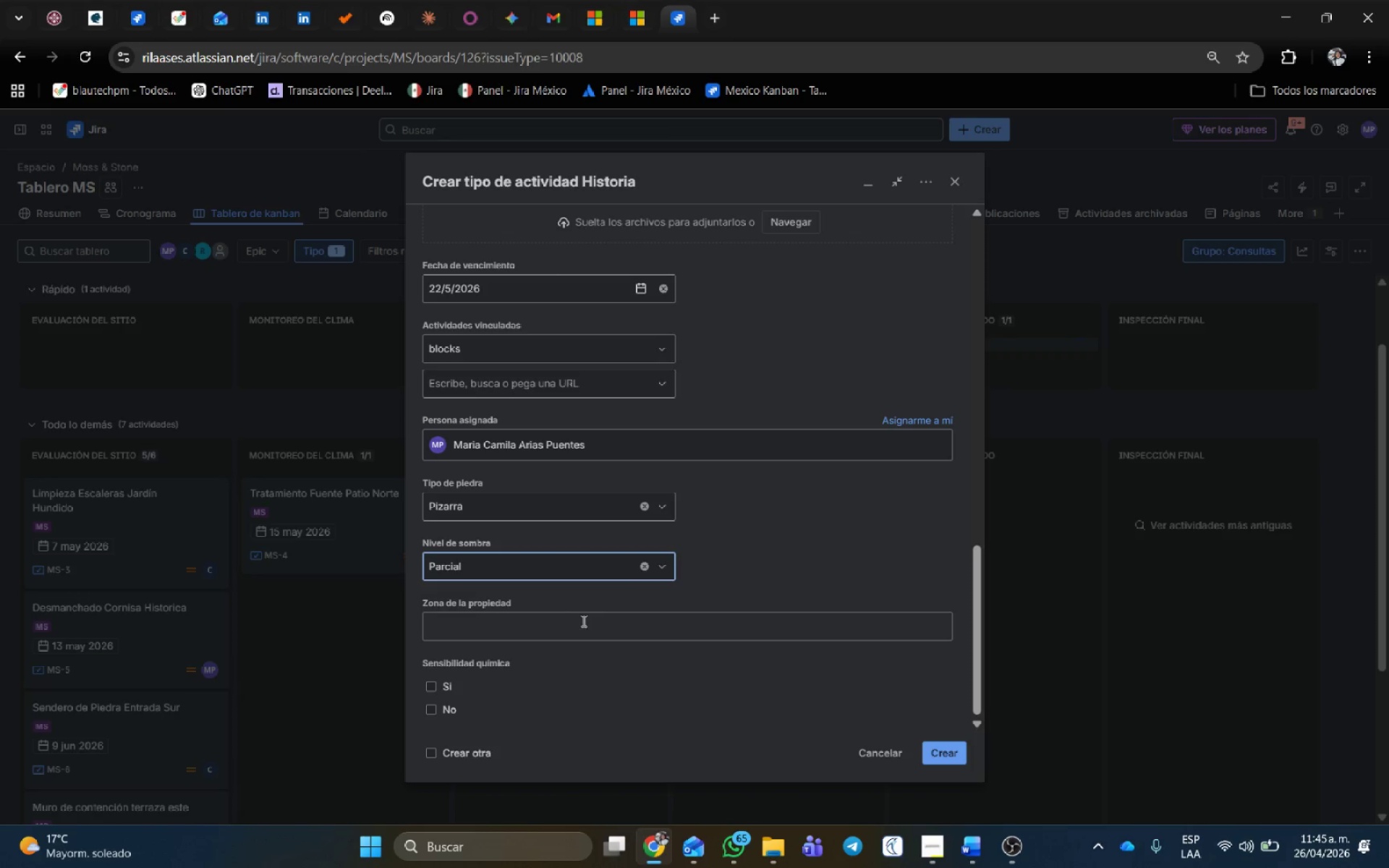 
left_click([577, 637])
 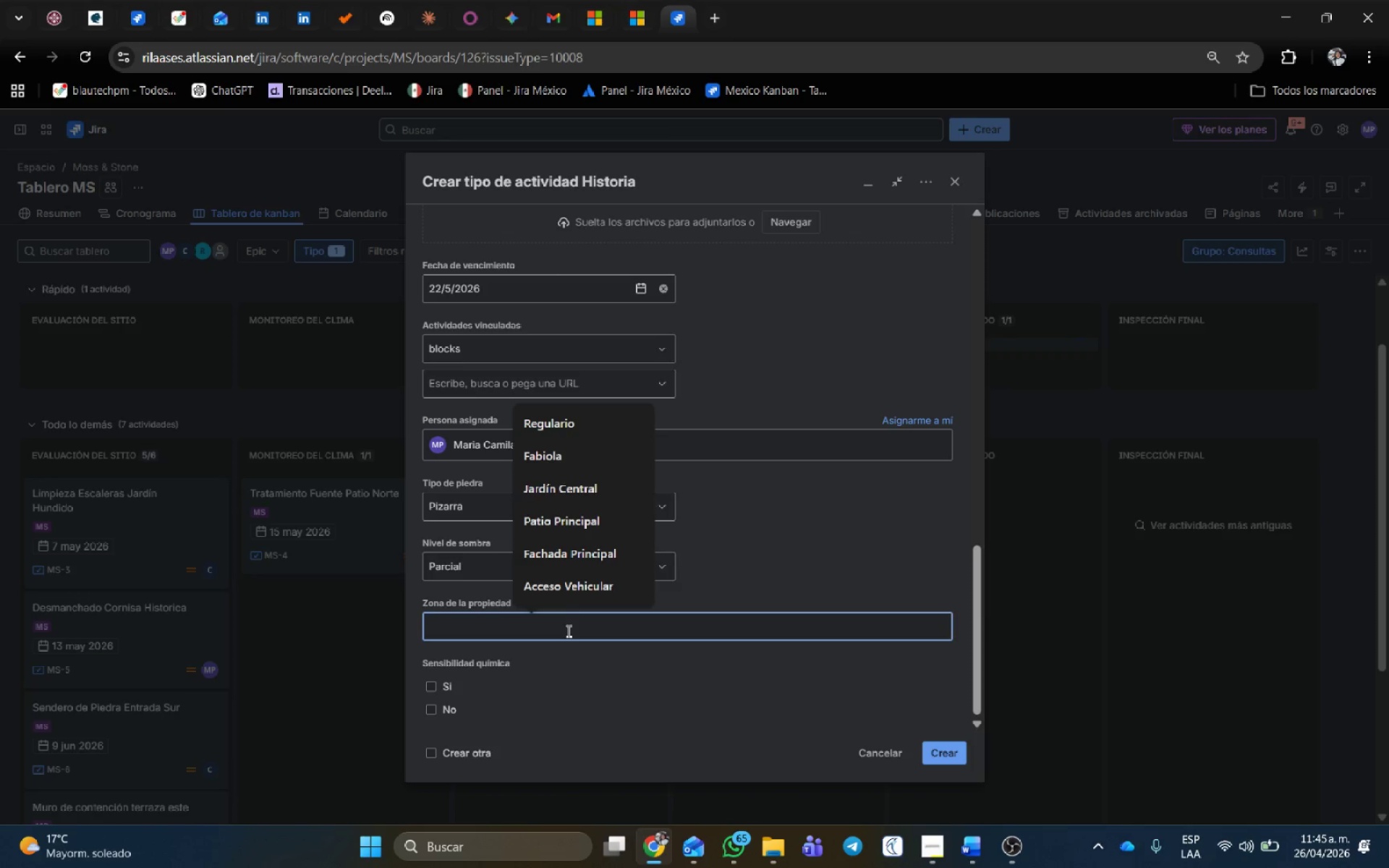 
type(Techo de servicio)
 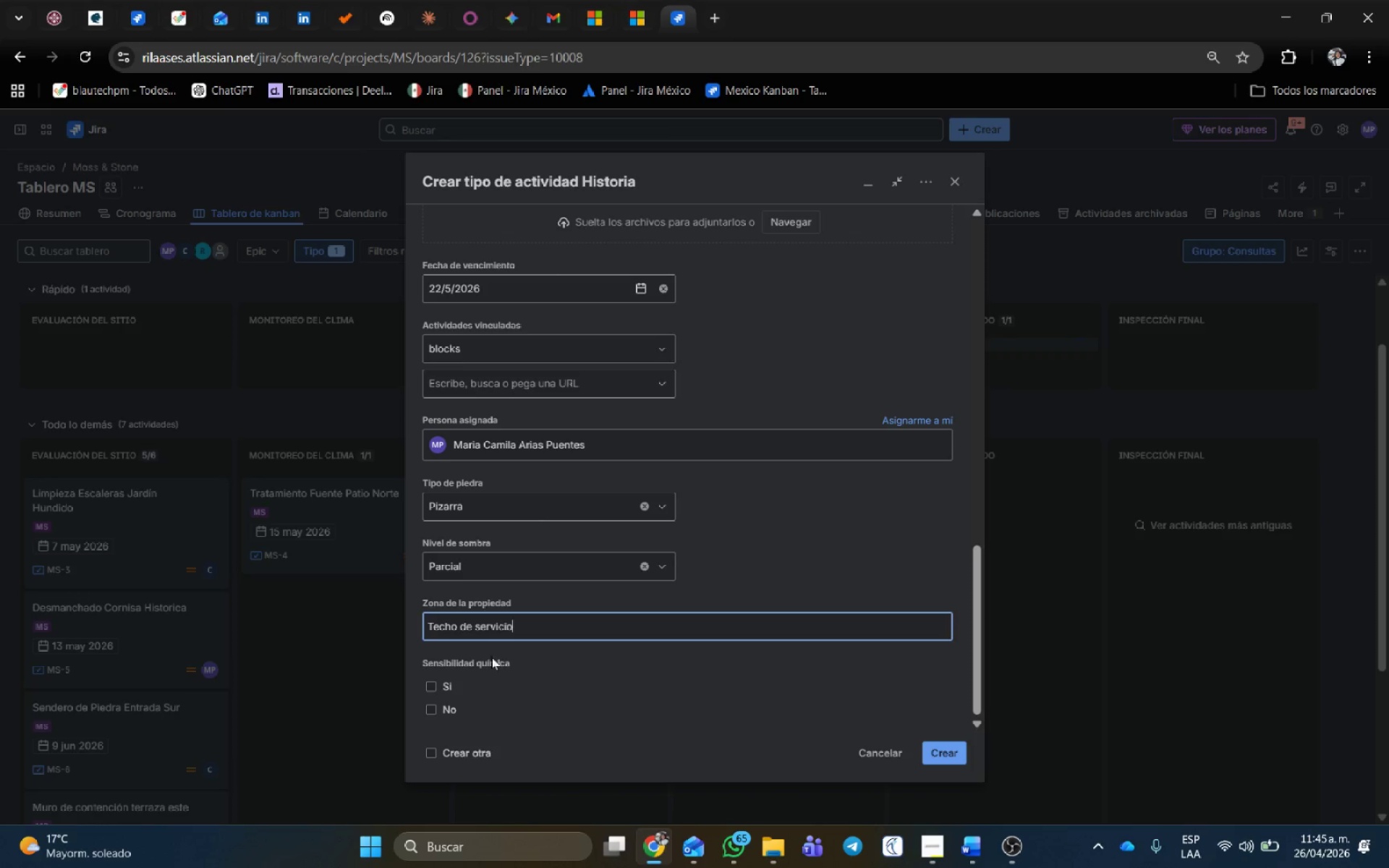 
left_click([430, 705])
 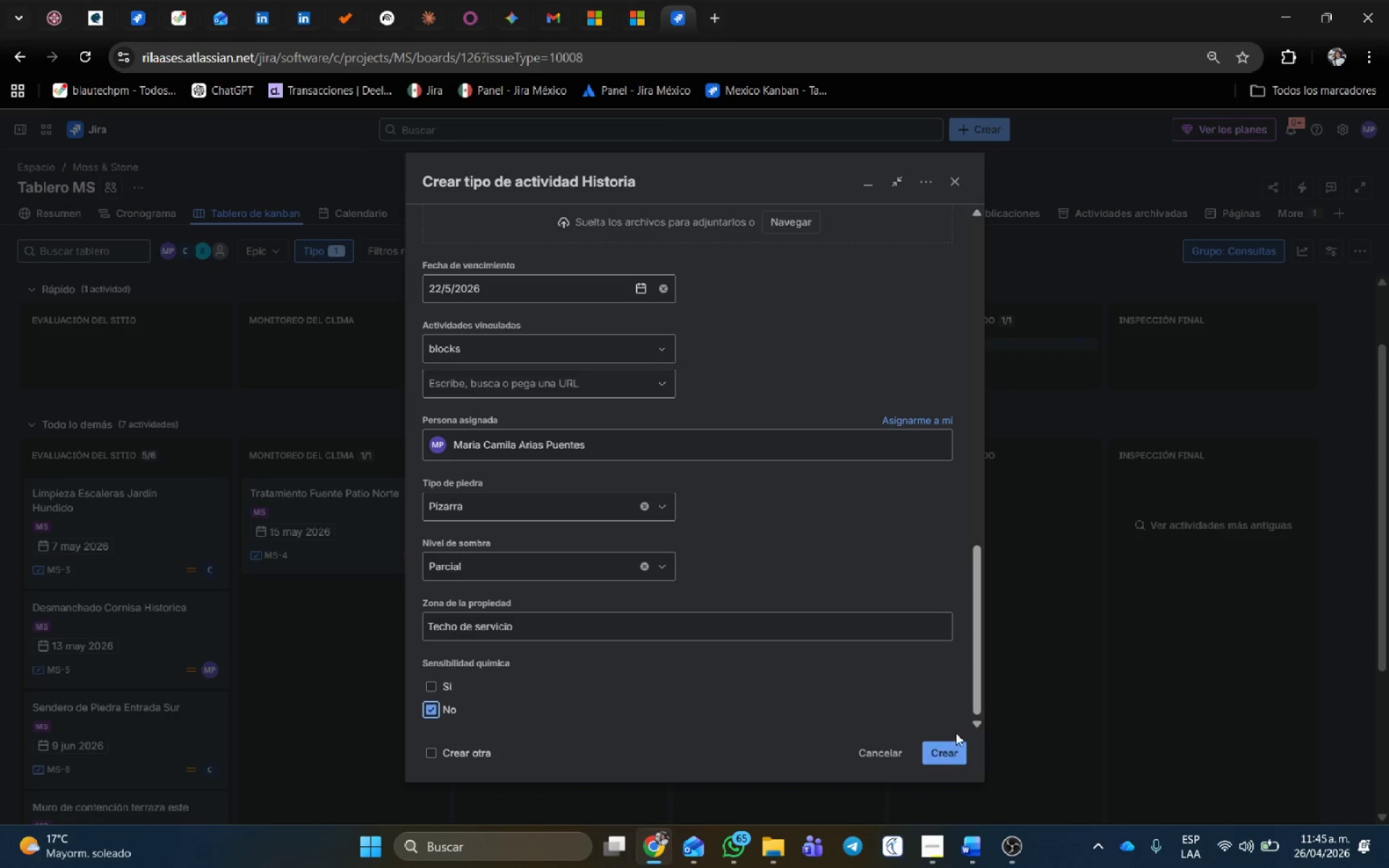 
left_click([954, 746])
 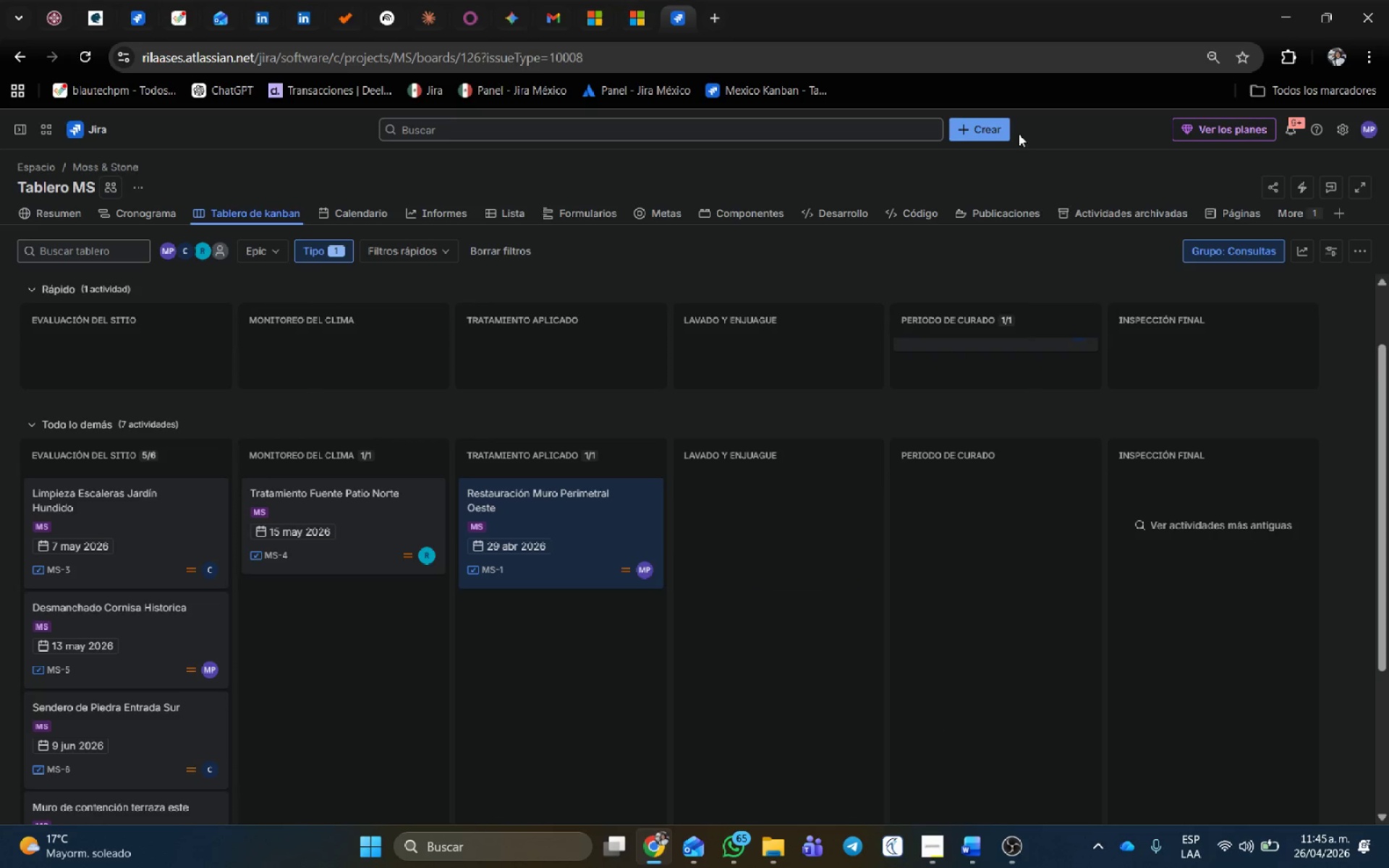 
left_click([1001, 132])
 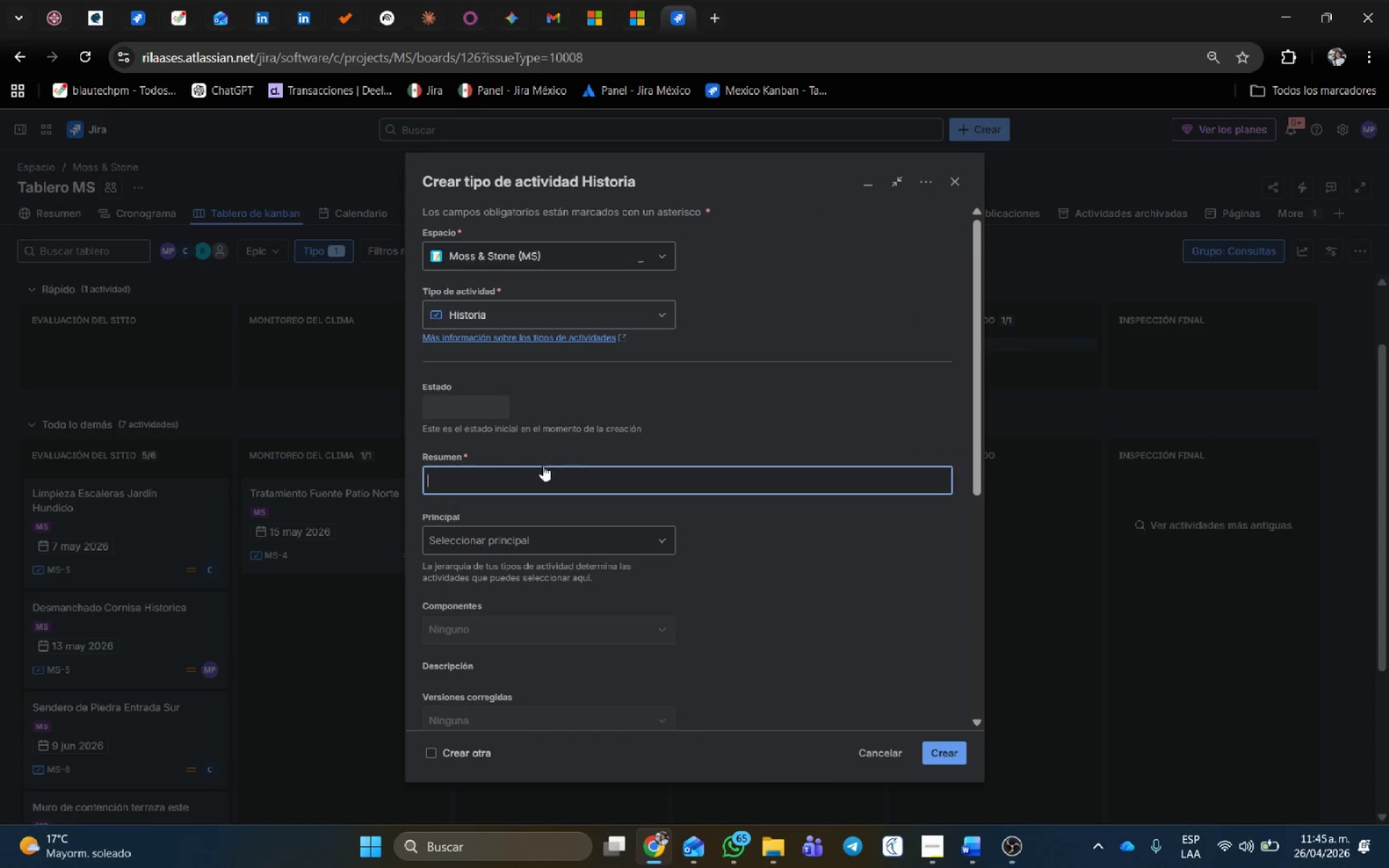 
left_click([526, 477])
 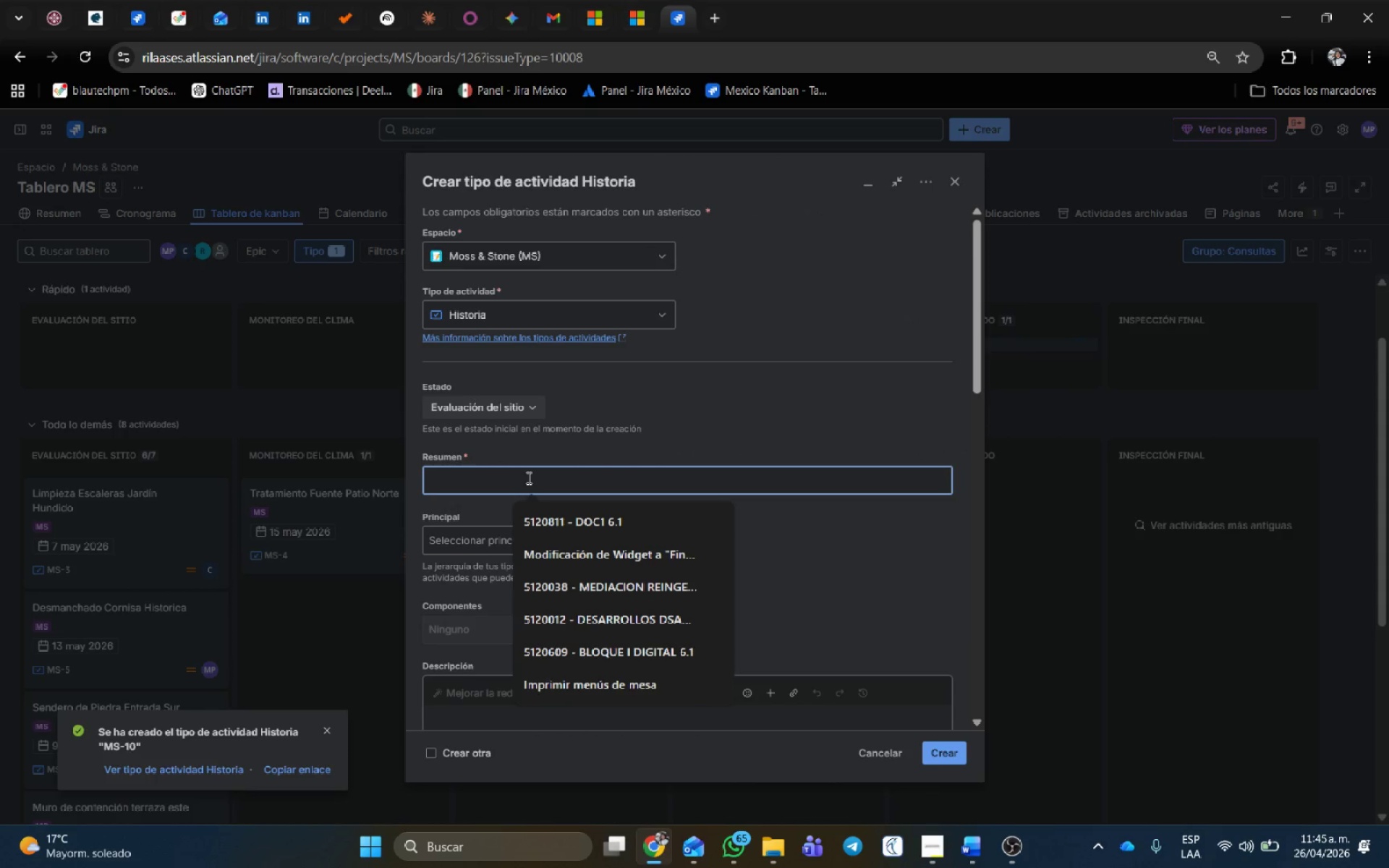 
type(Limpieza de pedestales )
key(Backspace)
type( estatua)
 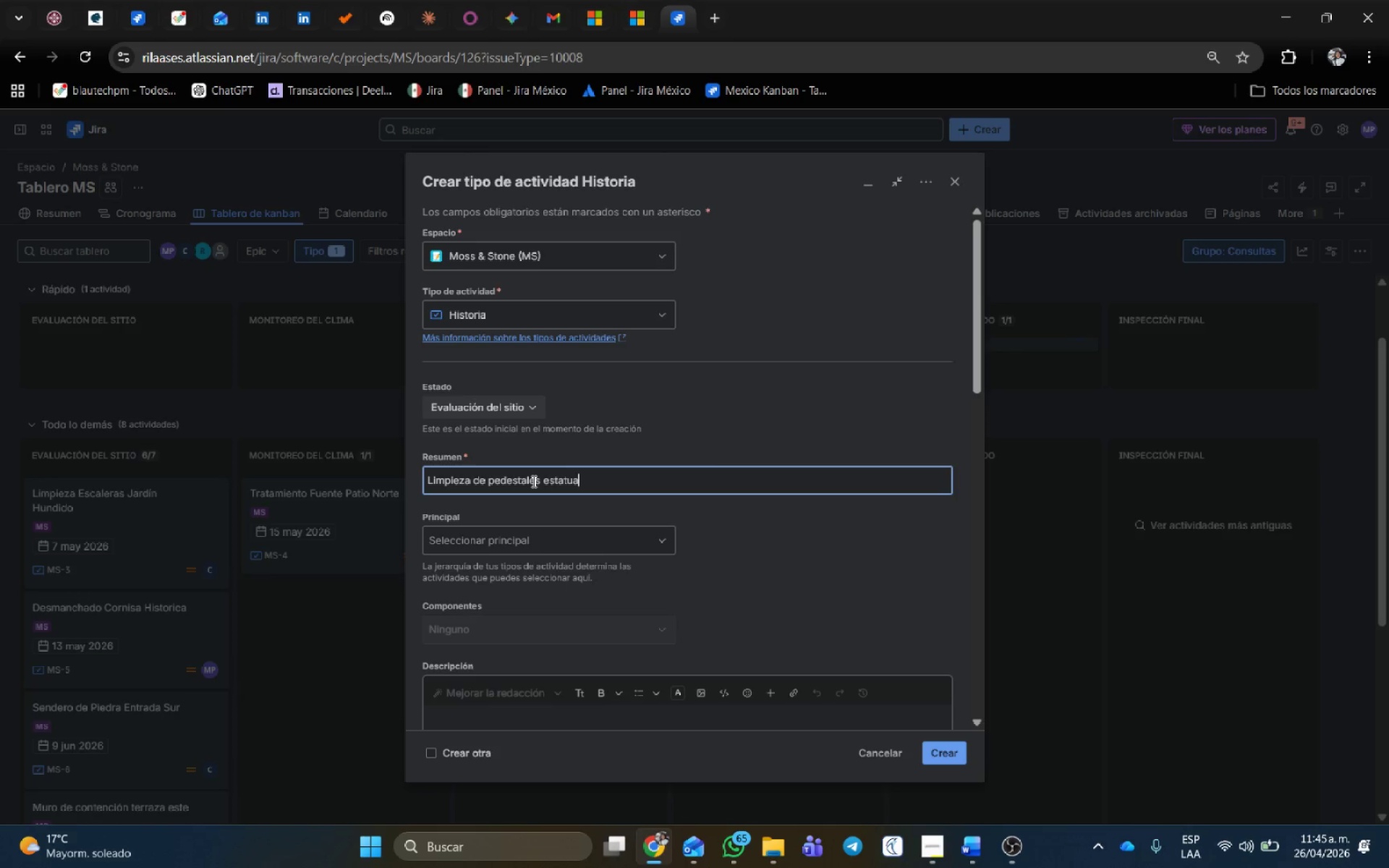 
left_click([538, 542])
 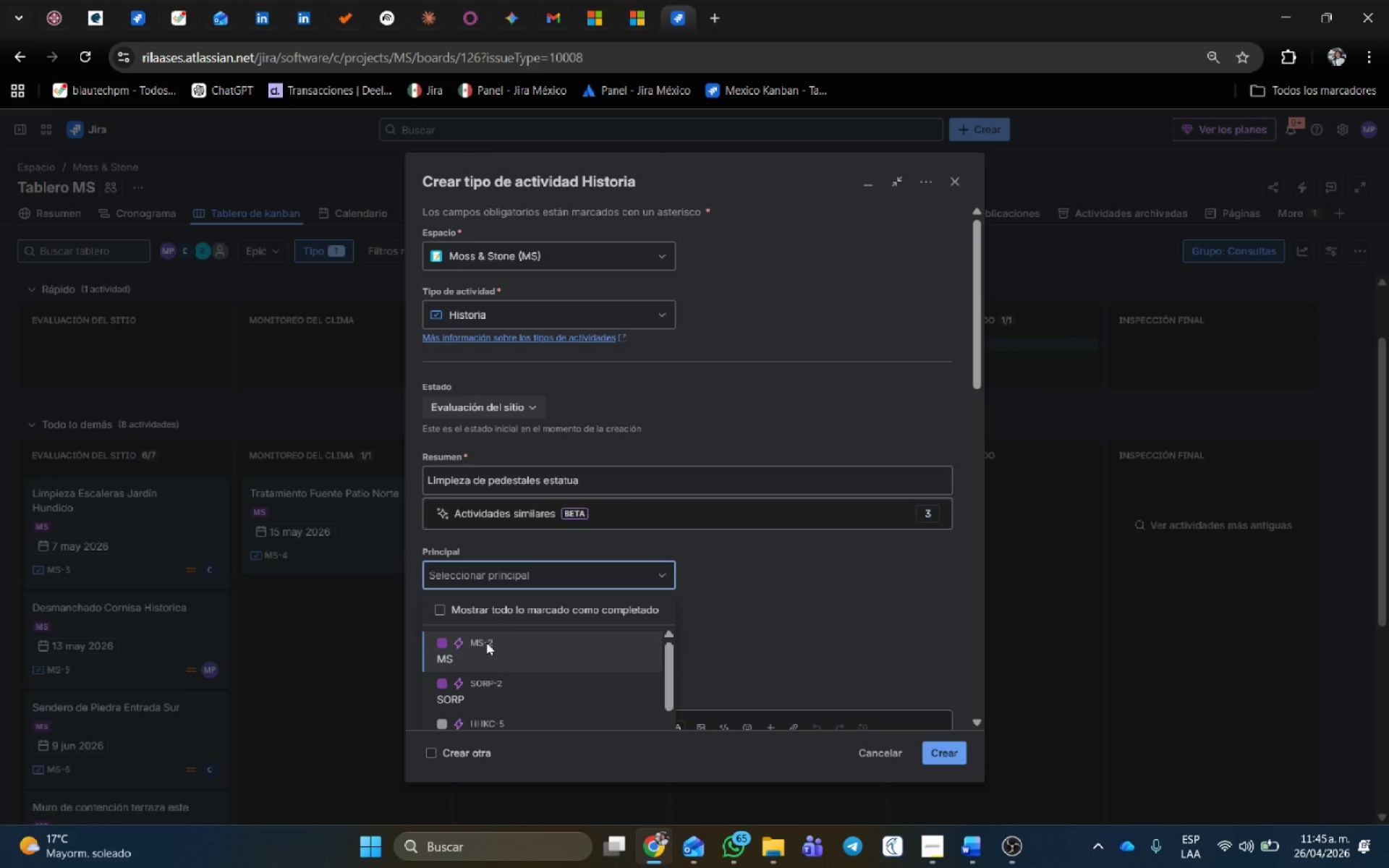 
left_click([479, 655])
 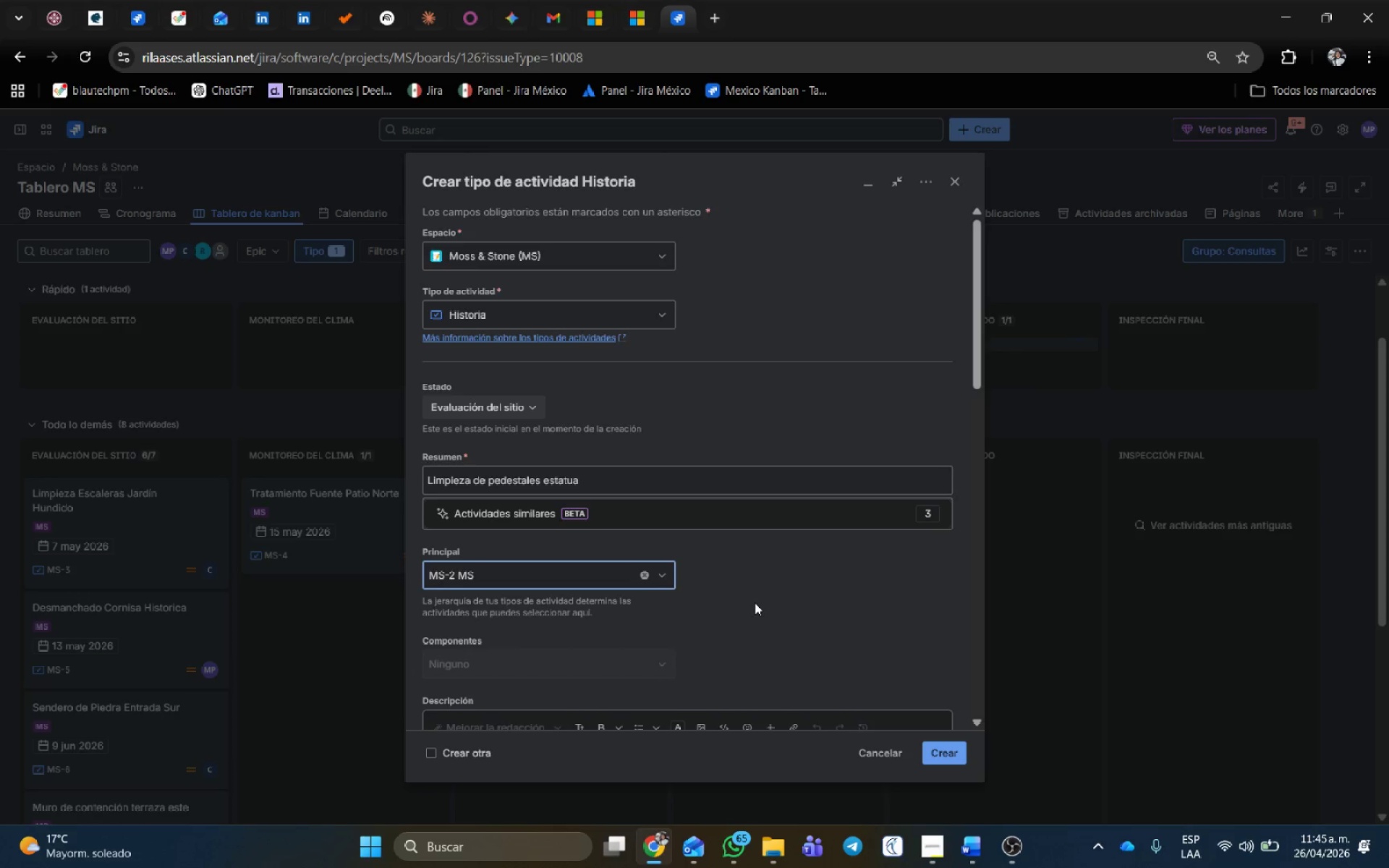 
scroll: coordinate [723, 595], scroll_direction: down, amount: 7.0
 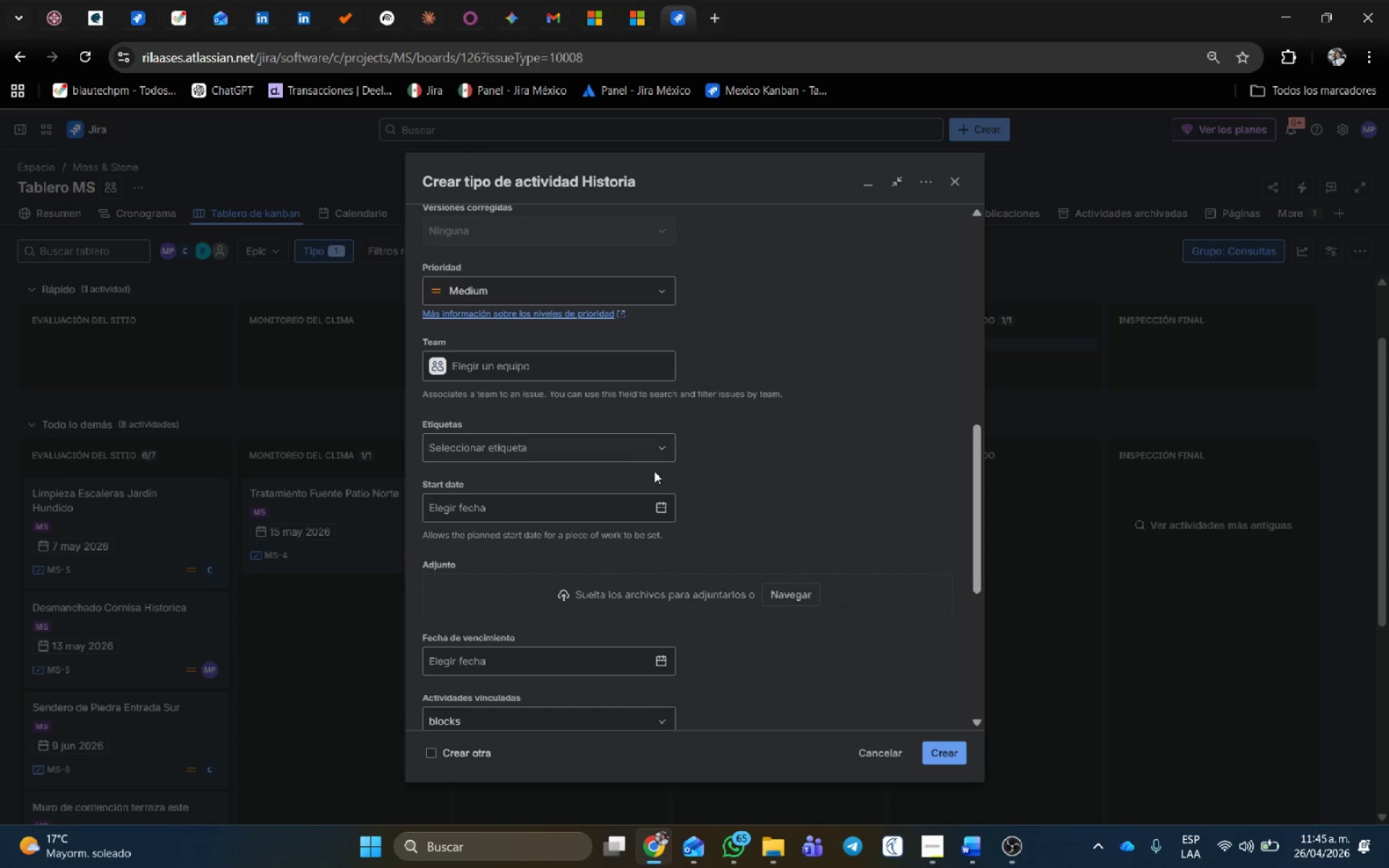 
left_click([668, 510])
 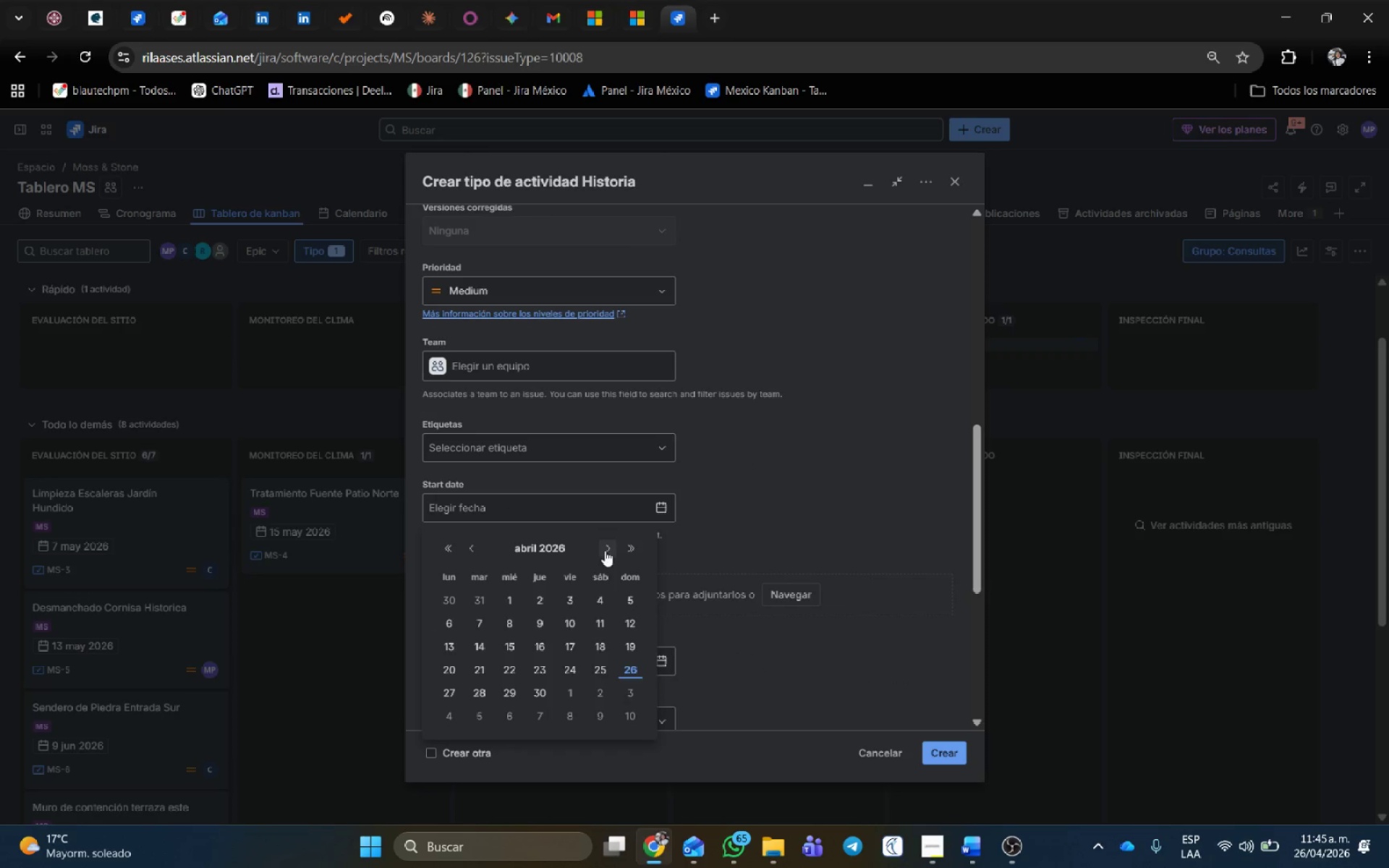 
left_click([598, 684])
 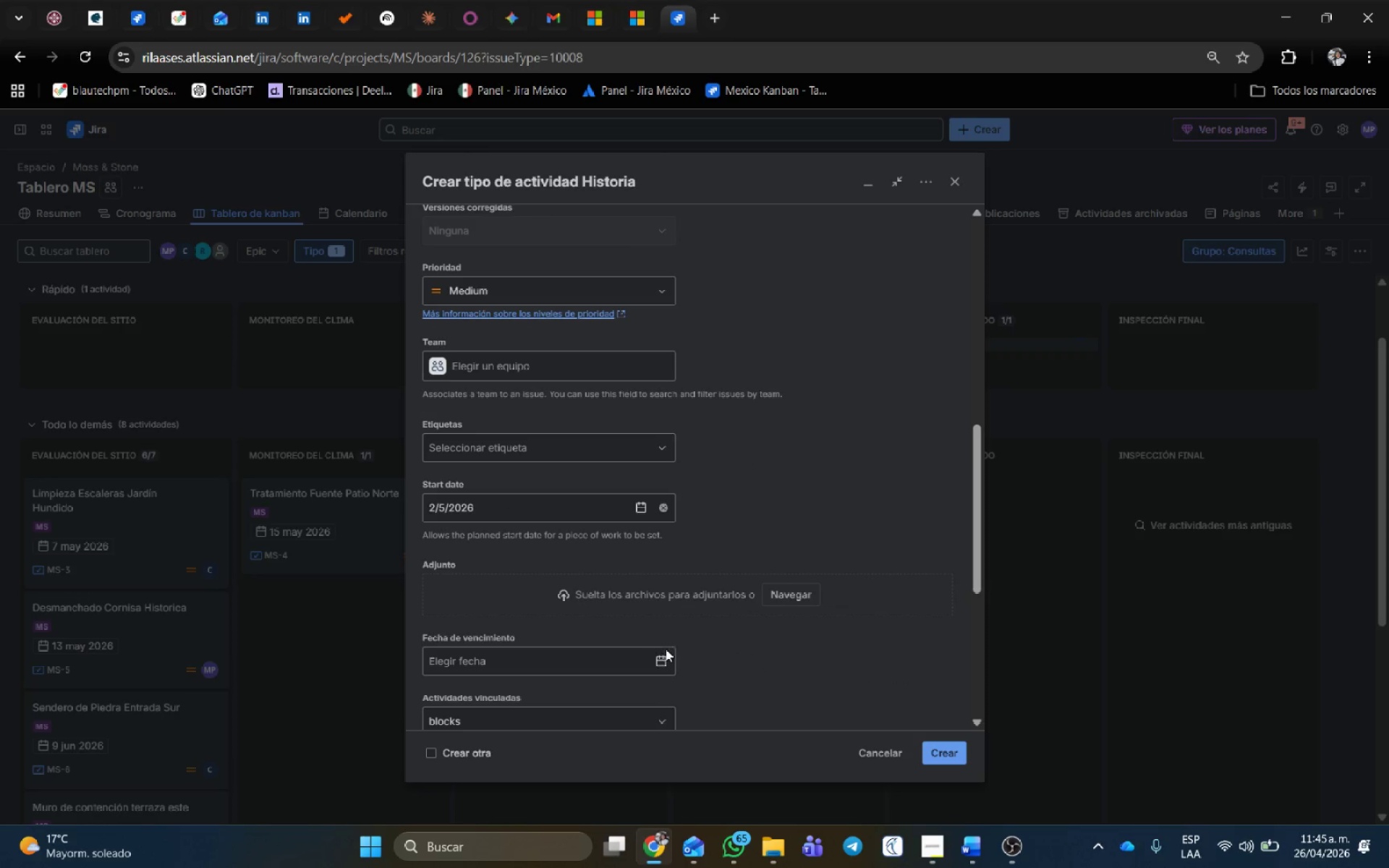 
left_click([659, 658])
 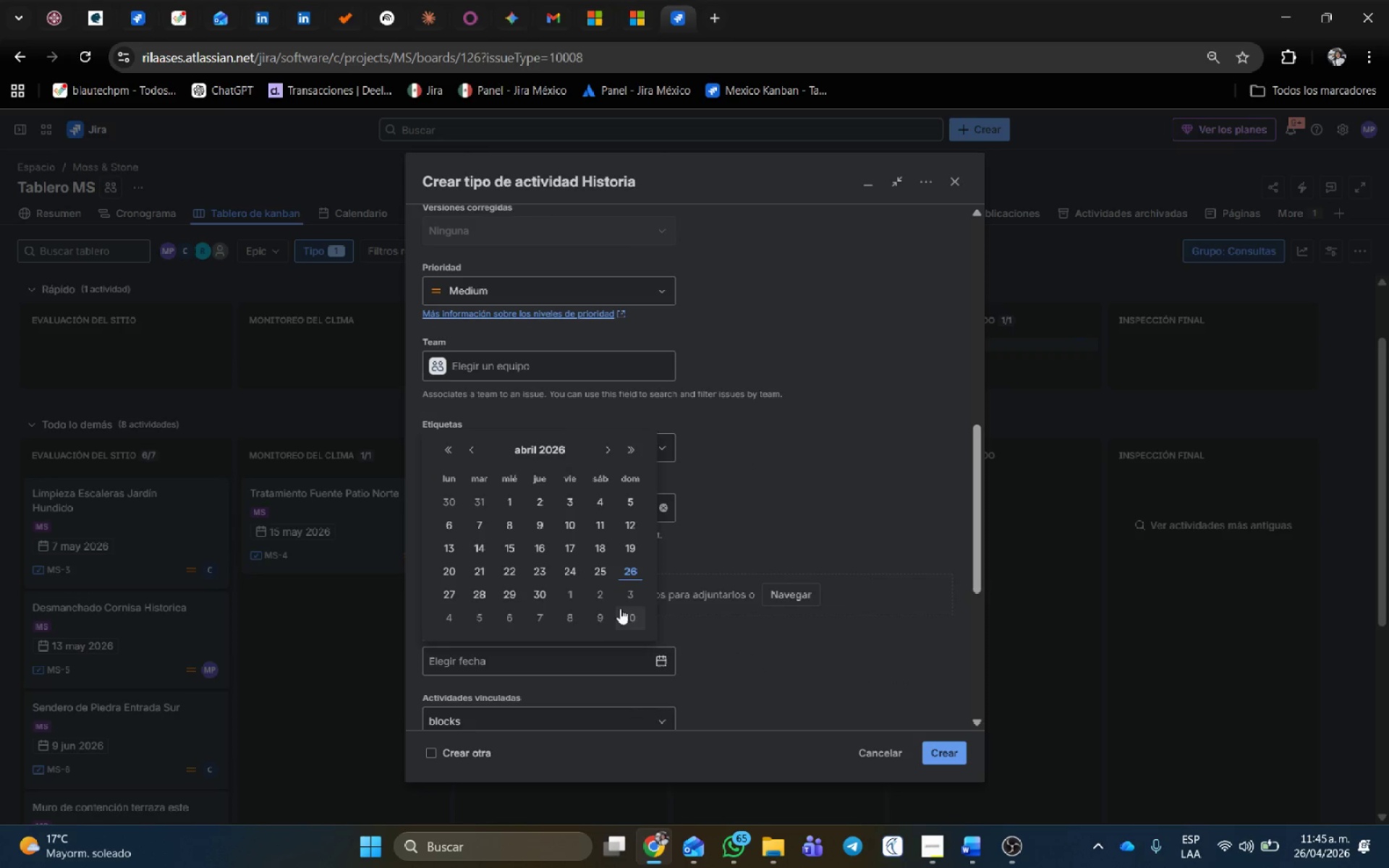 
left_click([594, 618])
 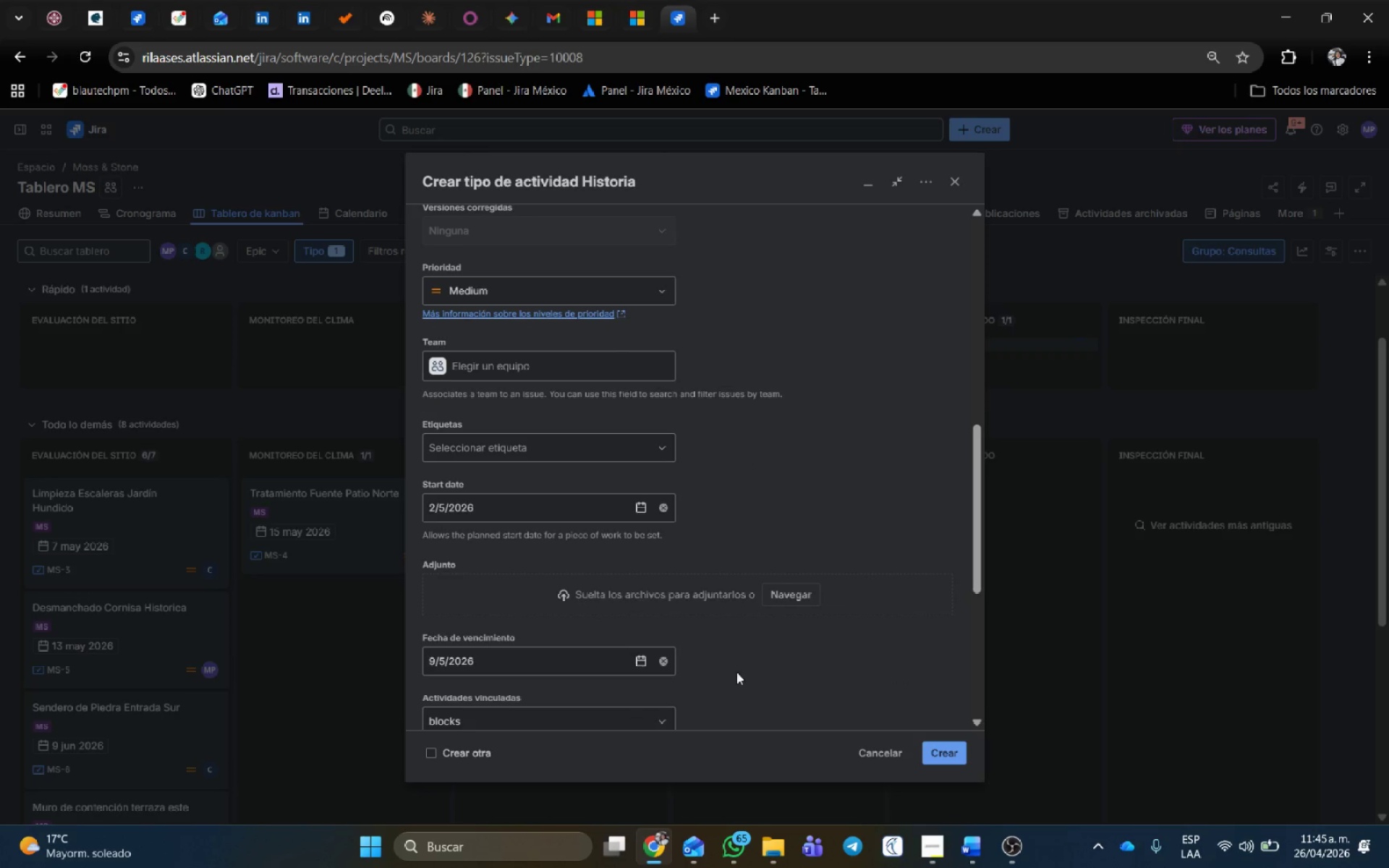 
scroll: coordinate [751, 673], scroll_direction: down, amount: 4.0
 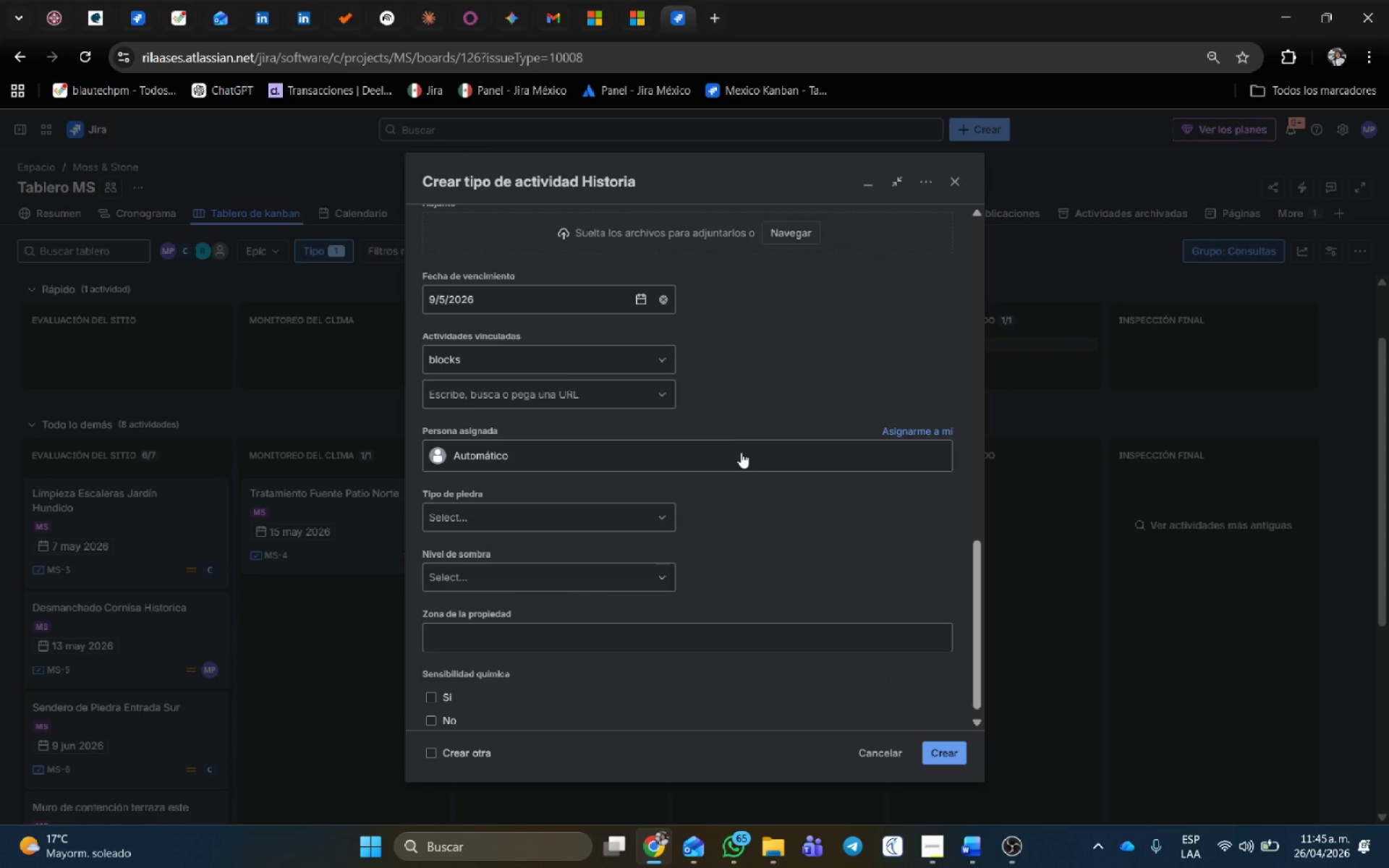 
left_click([739, 452])
 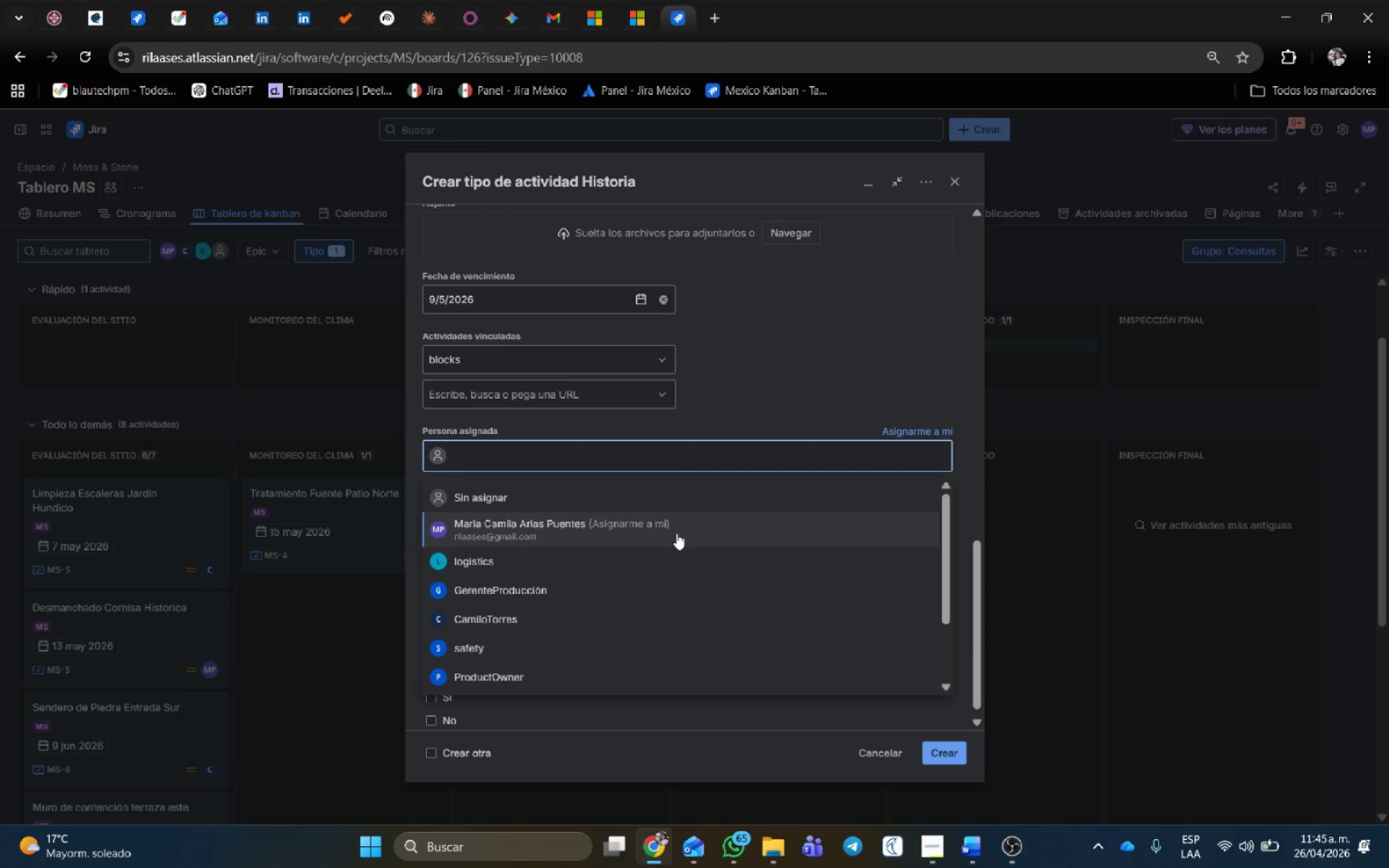 
scroll: coordinate [587, 616], scroll_direction: down, amount: 6.0
 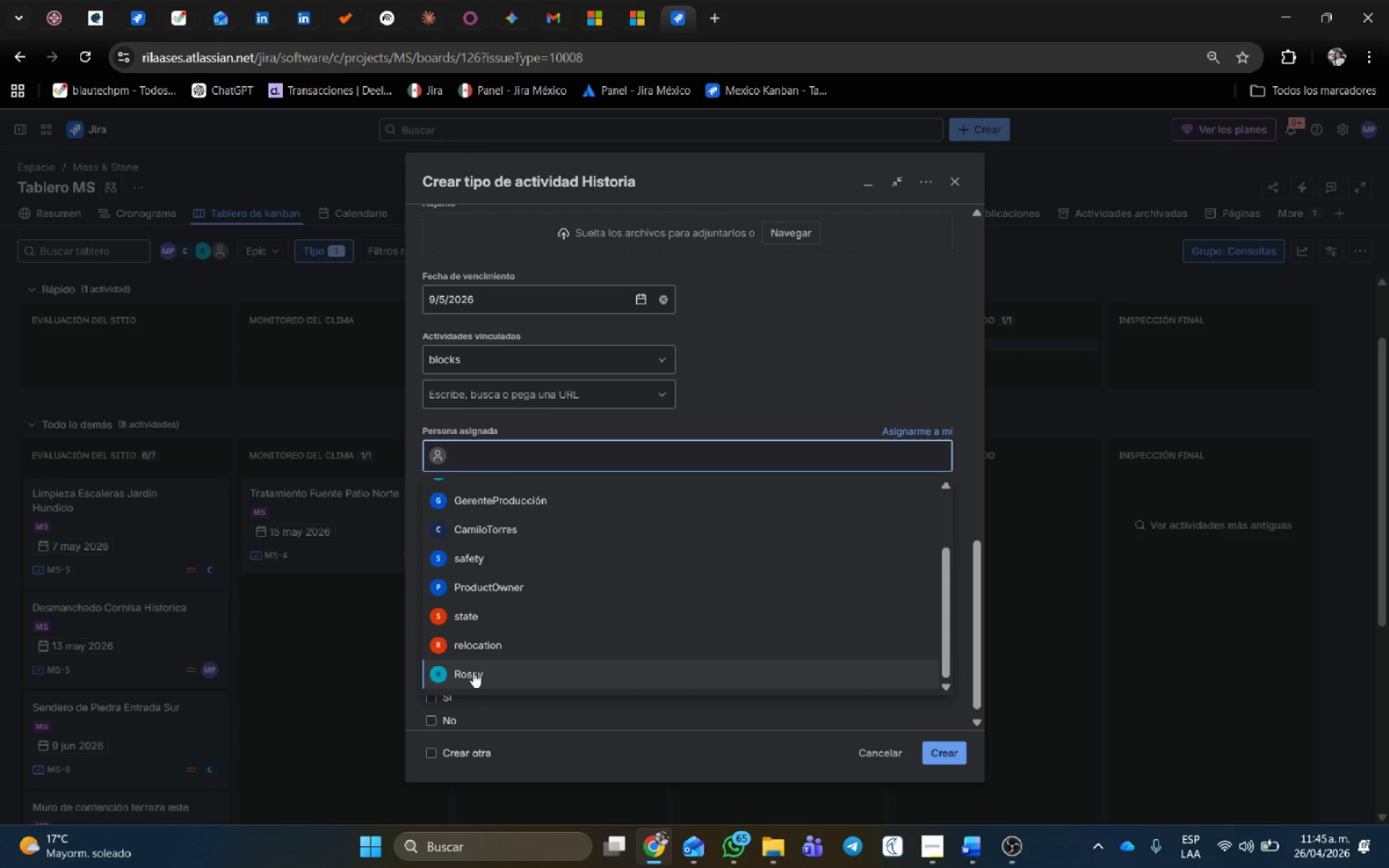 
left_click([472, 671])
 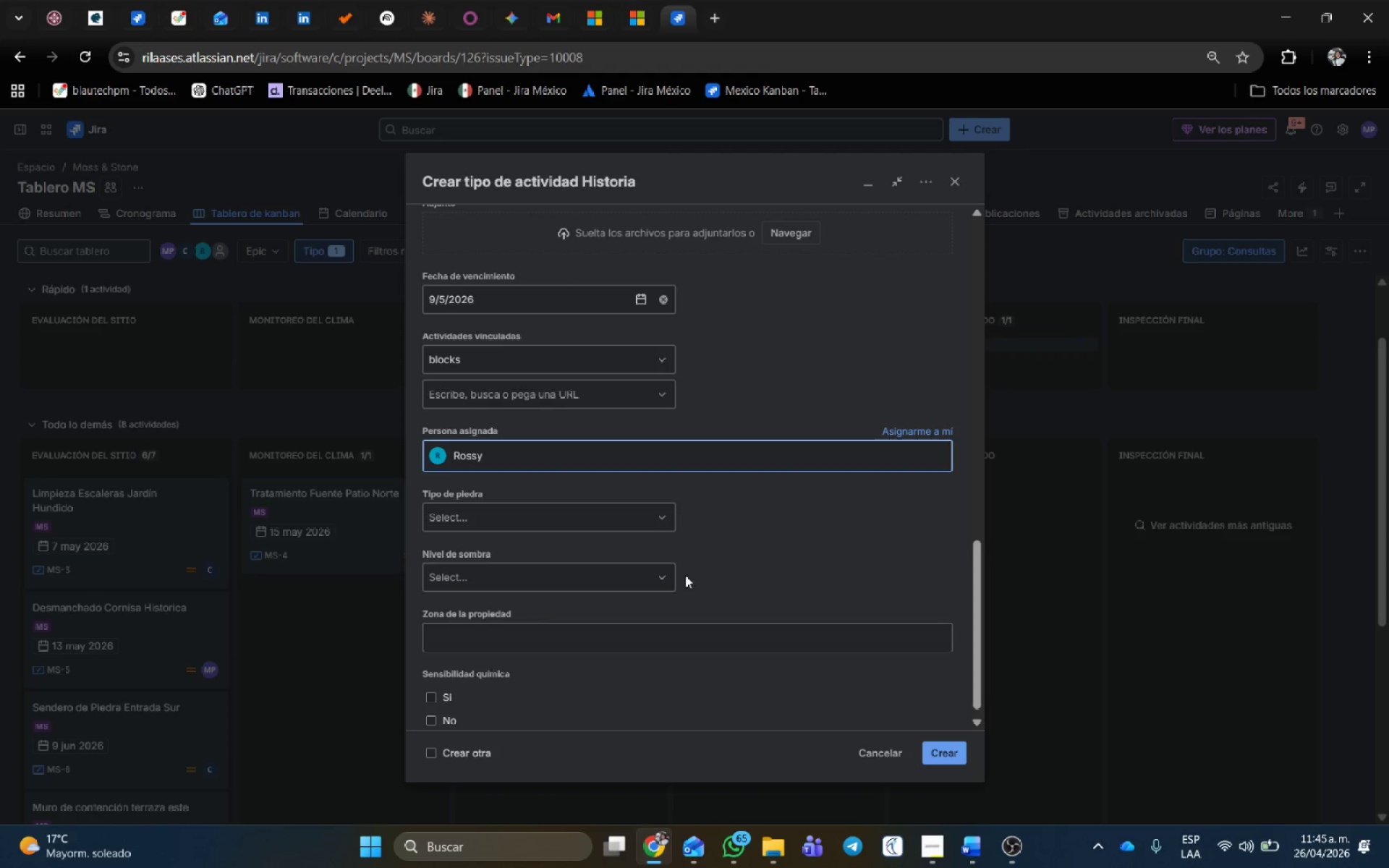 
scroll: coordinate [828, 532], scroll_direction: down, amount: 1.0
 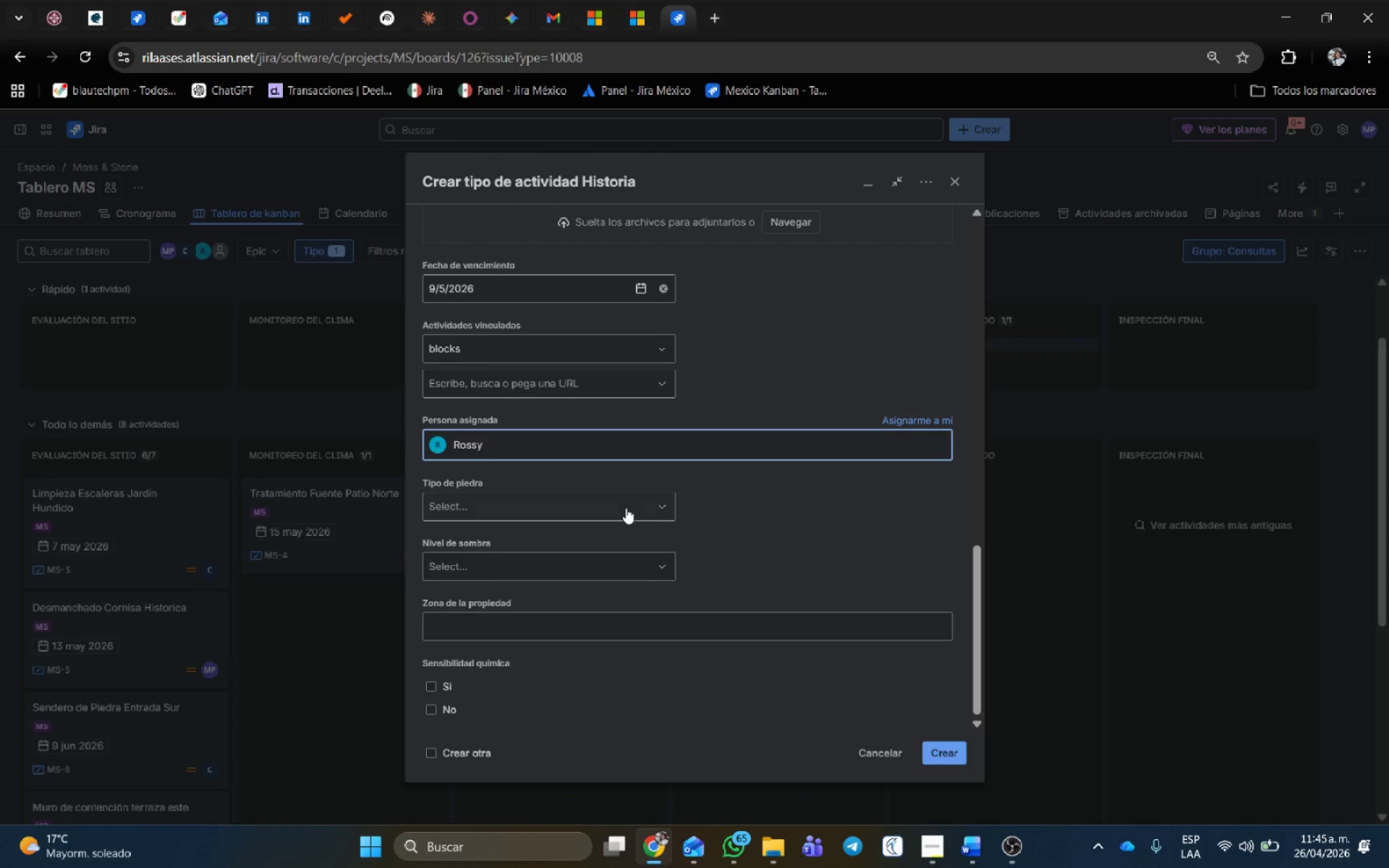 
left_click([626, 508])
 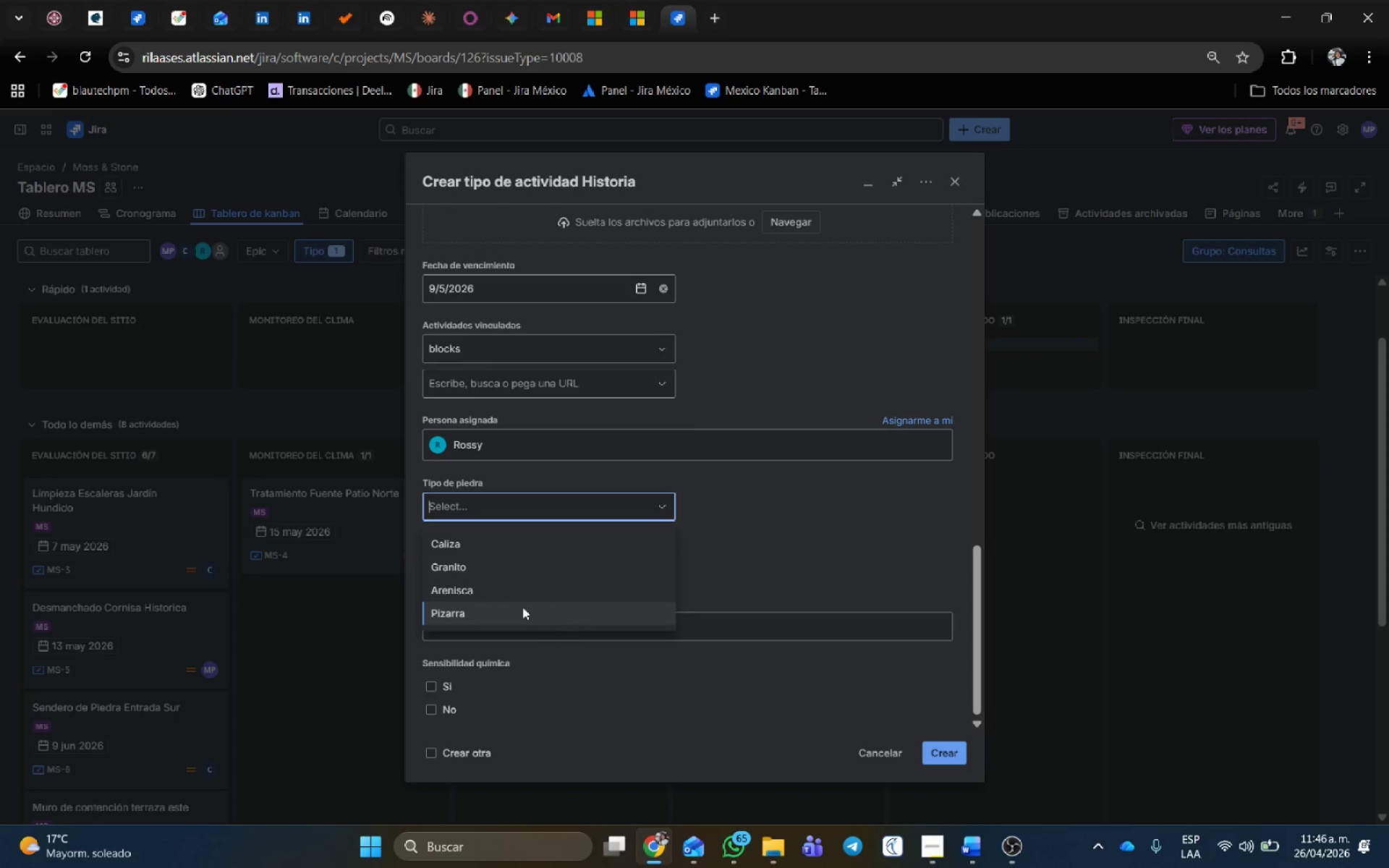 
left_click([469, 546])
 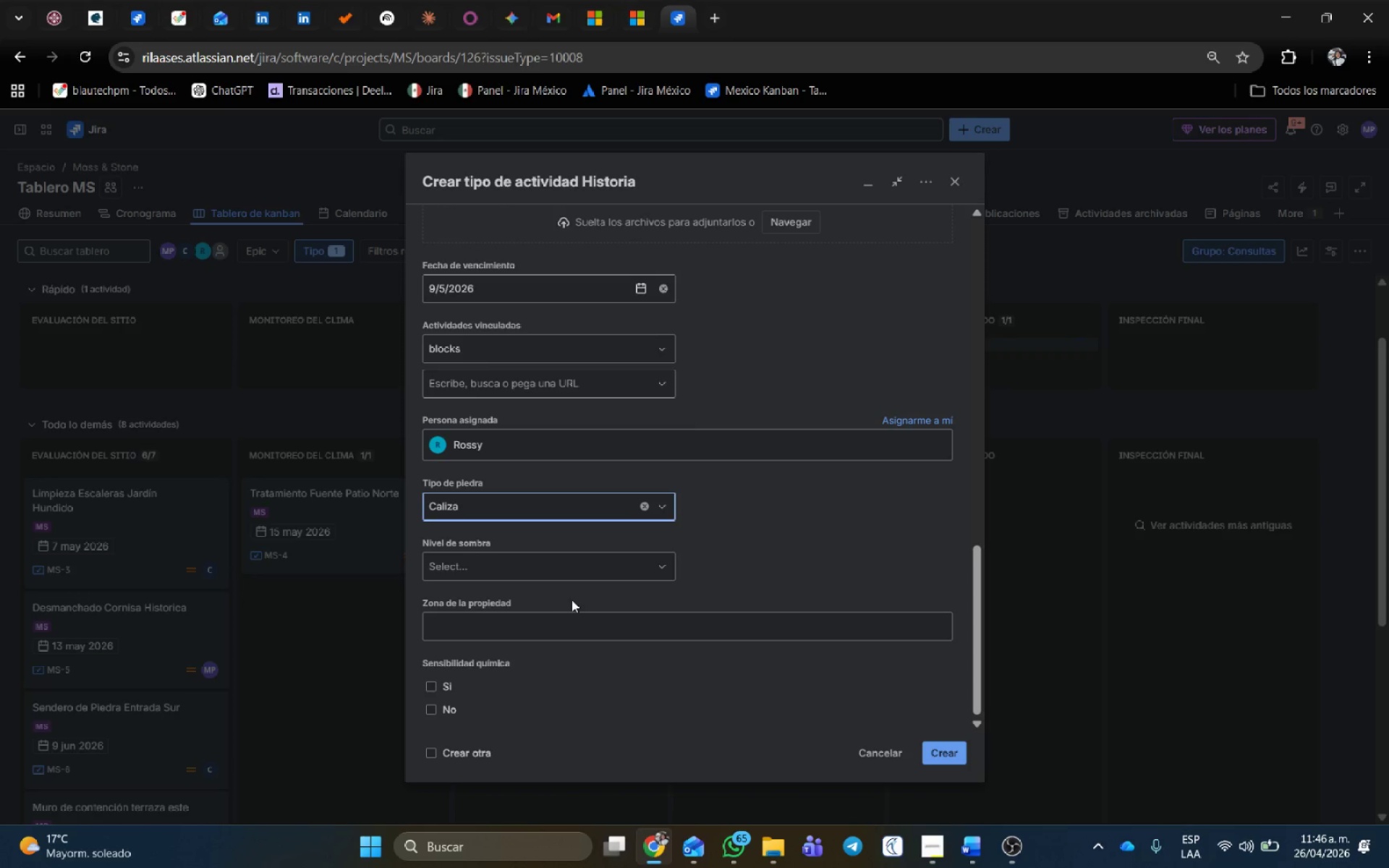 
scroll: coordinate [592, 599], scroll_direction: down, amount: 1.0
 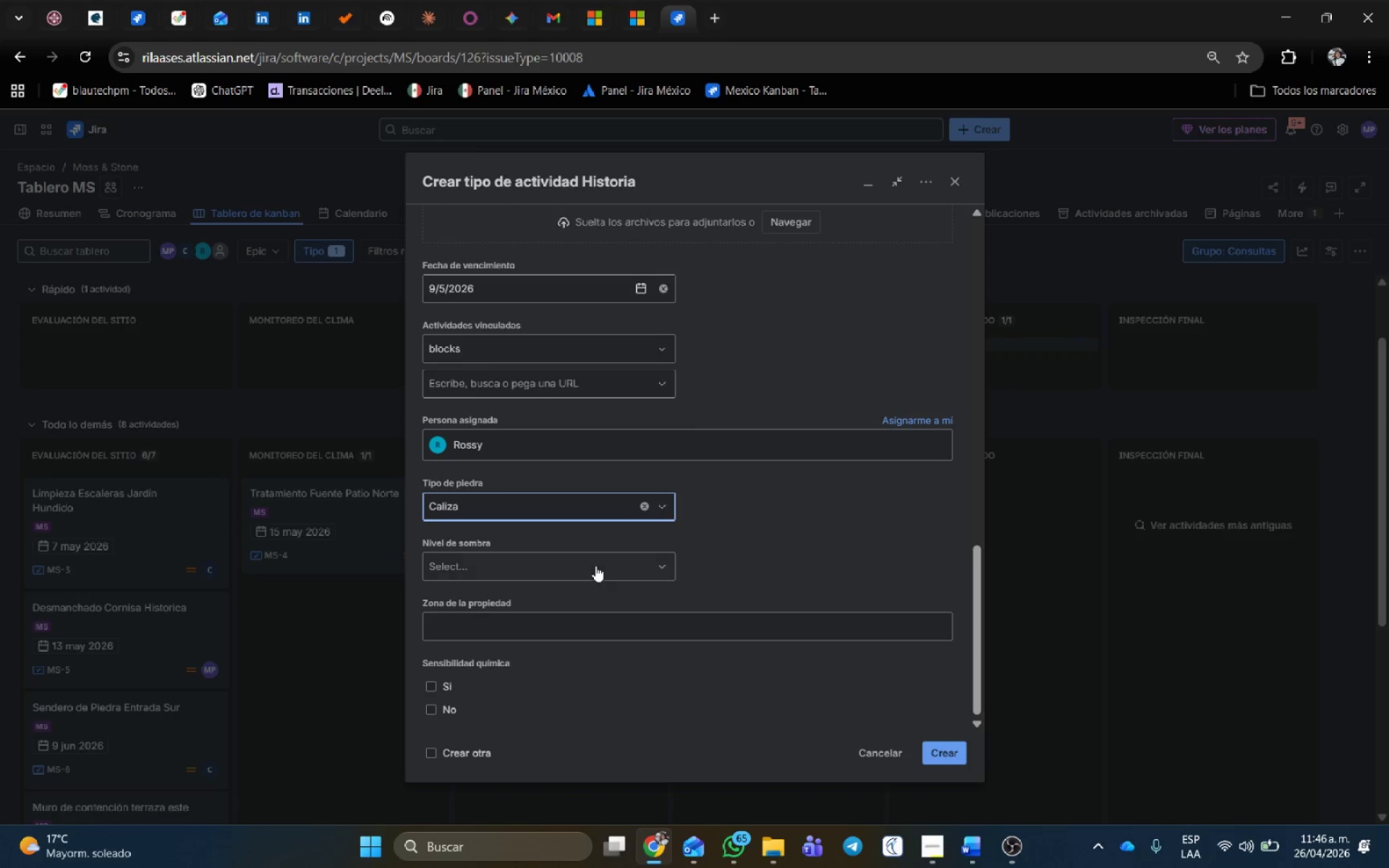 
left_click([596, 563])
 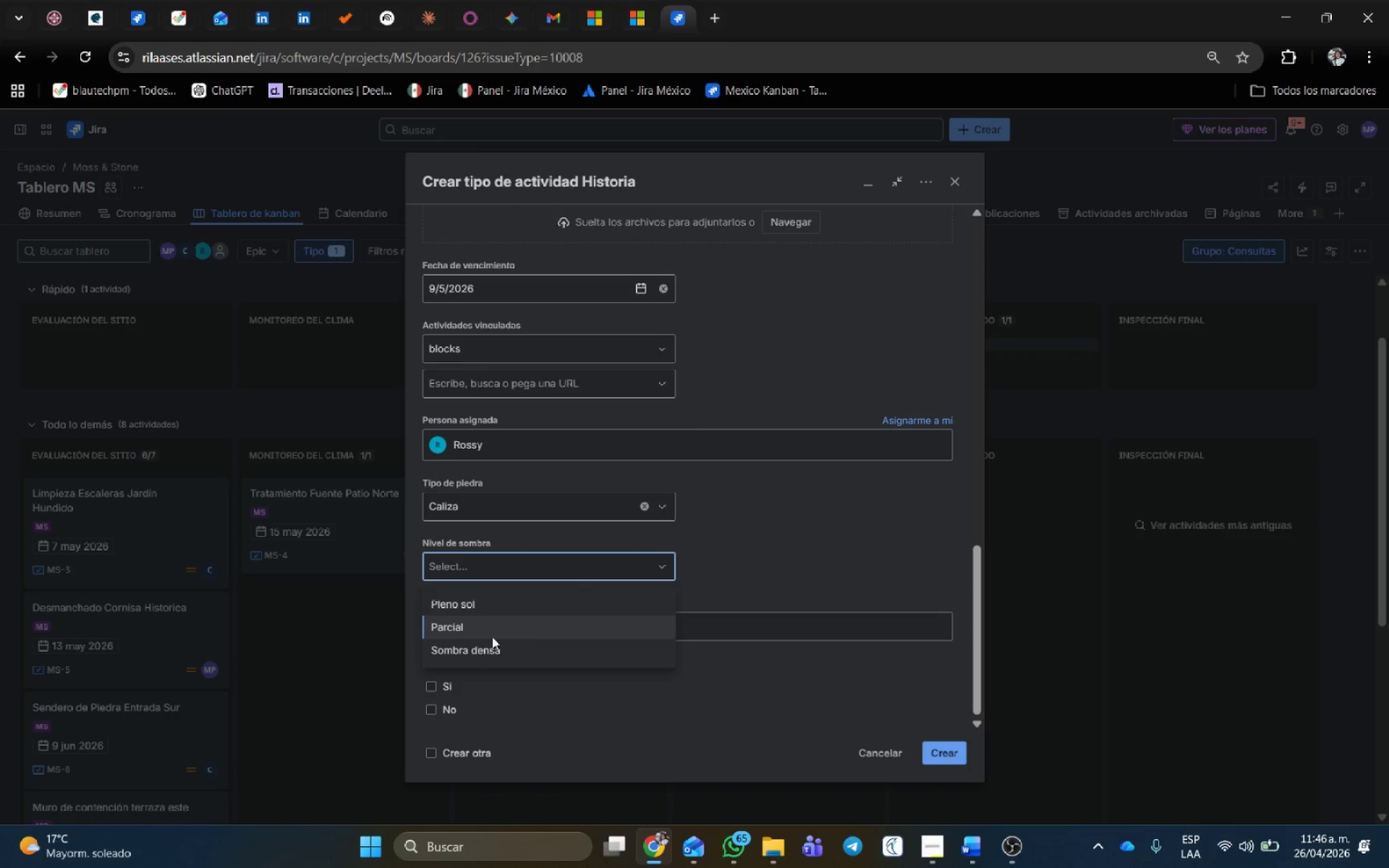 
left_click([468, 648])
 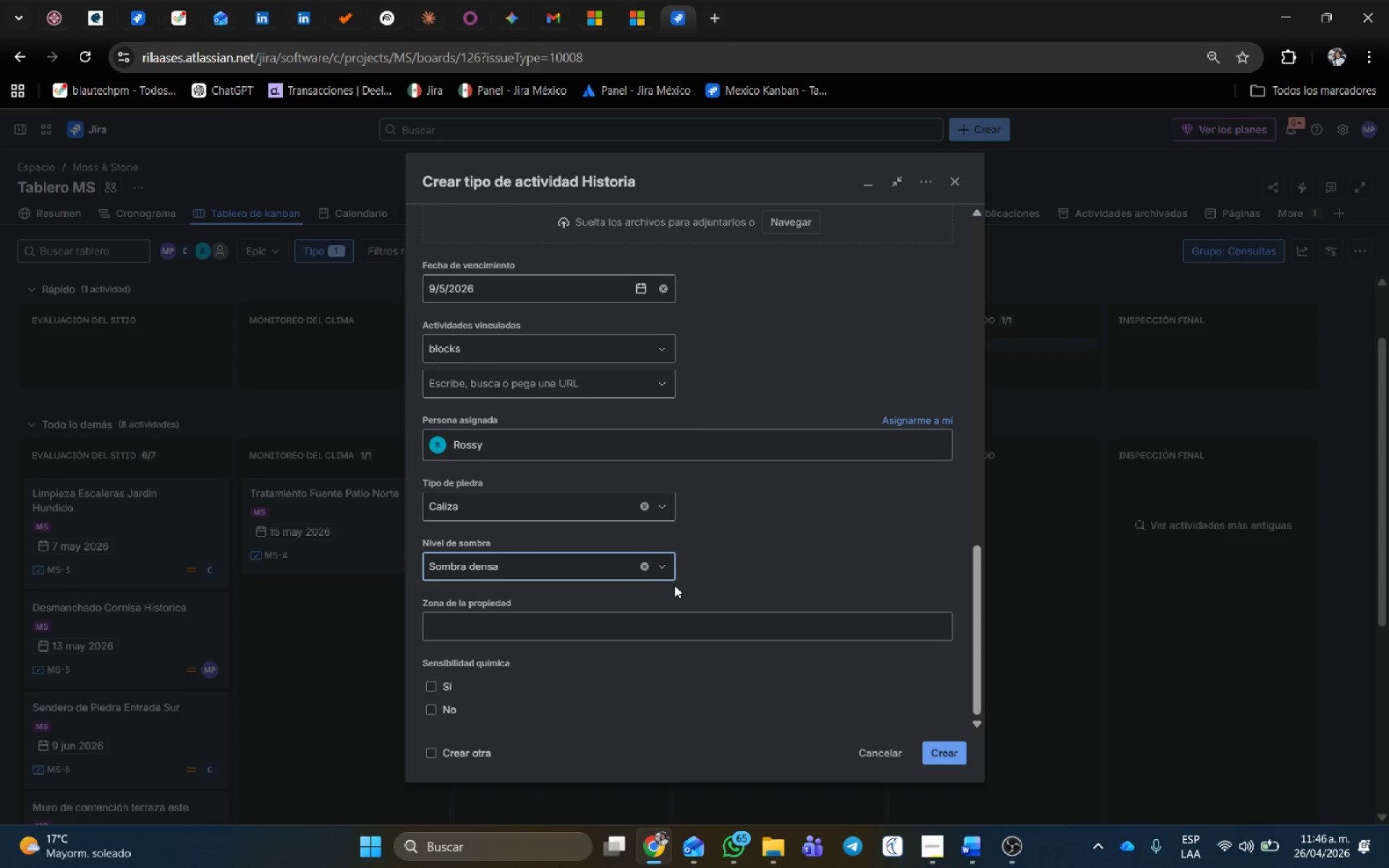 
scroll: coordinate [675, 585], scroll_direction: down, amount: 2.0
 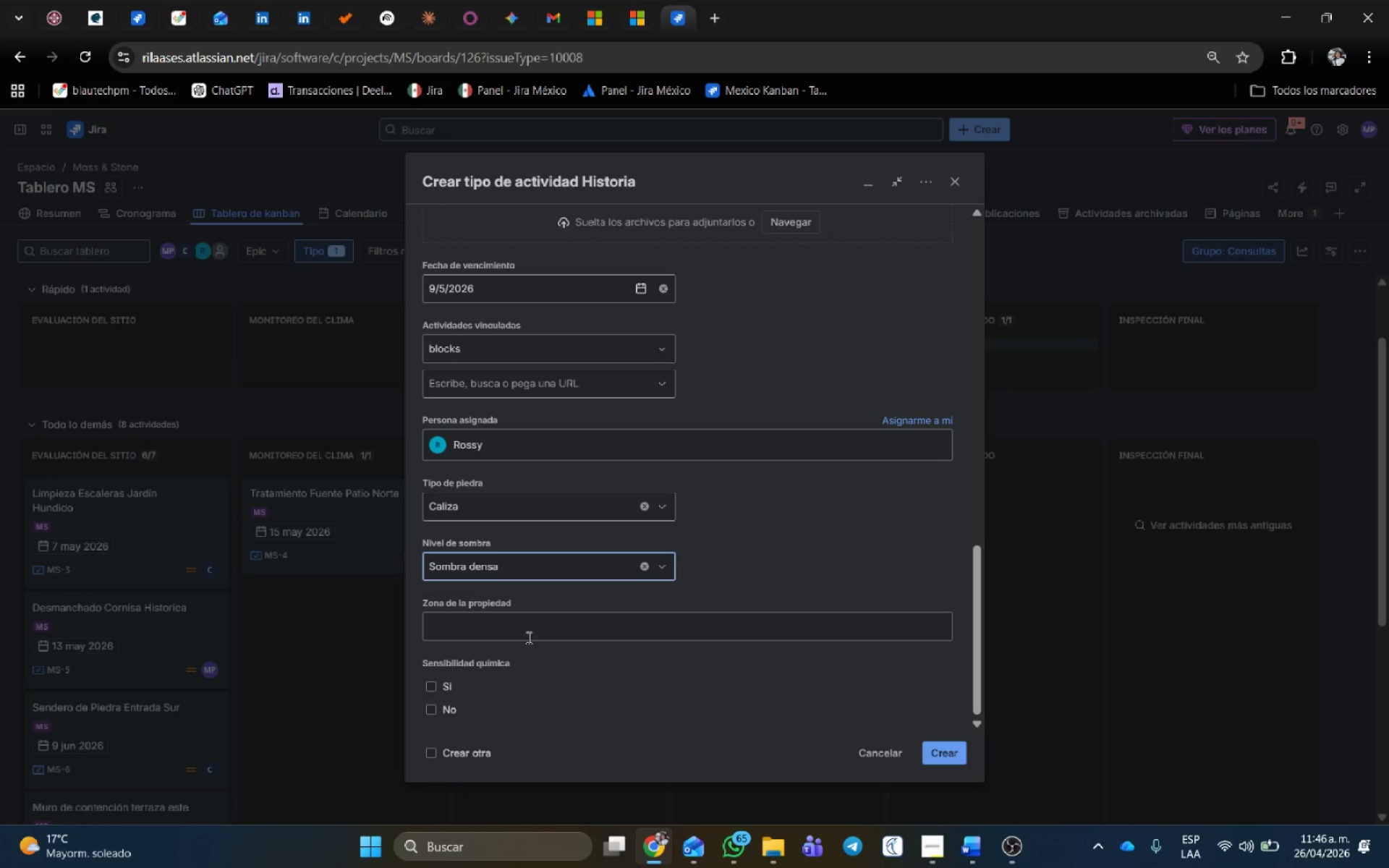 
left_click([527, 626])
 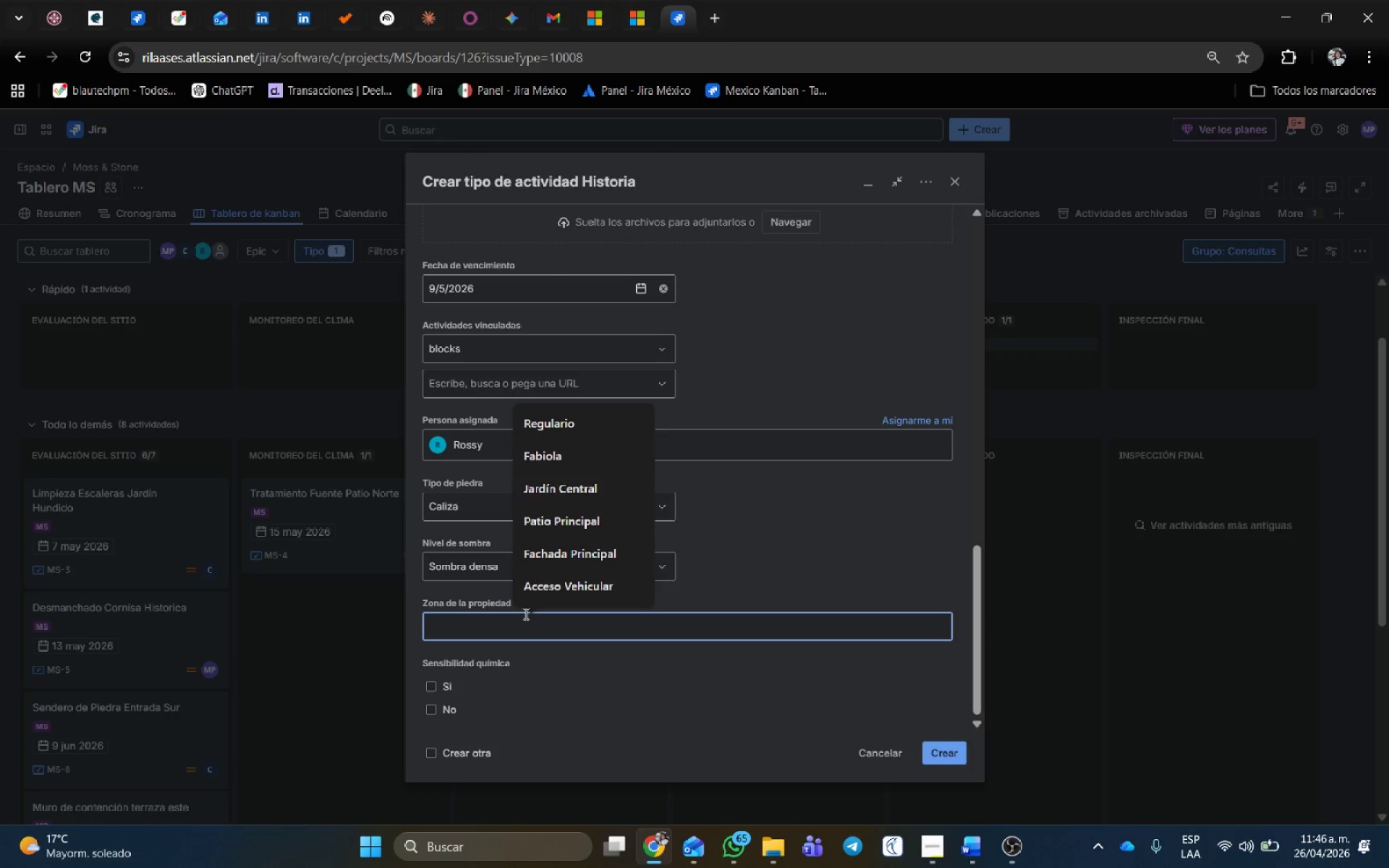 
type(Techo de )
 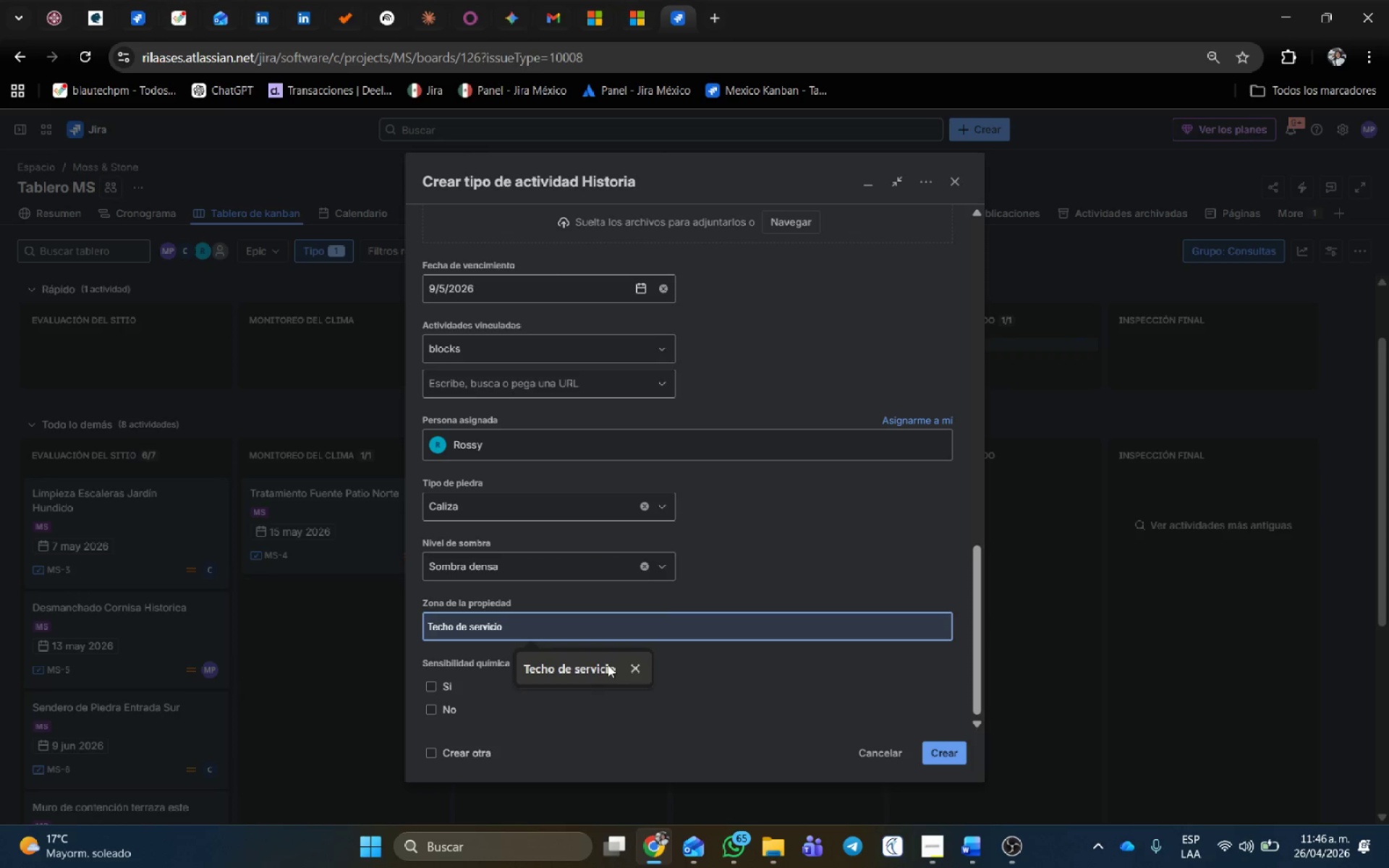 
left_click([587, 673])
 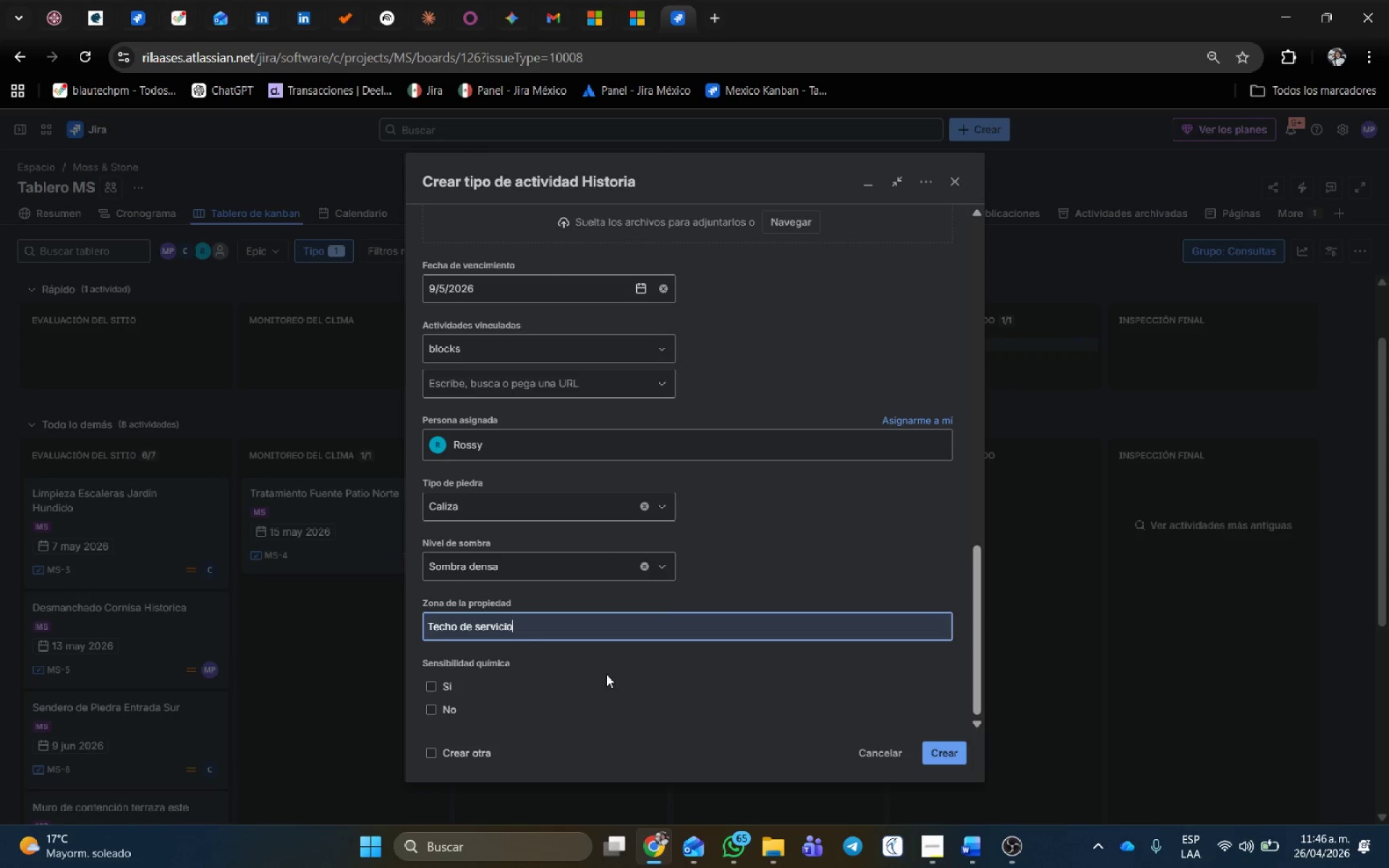 
scroll: coordinate [606, 674], scroll_direction: down, amount: 2.0
 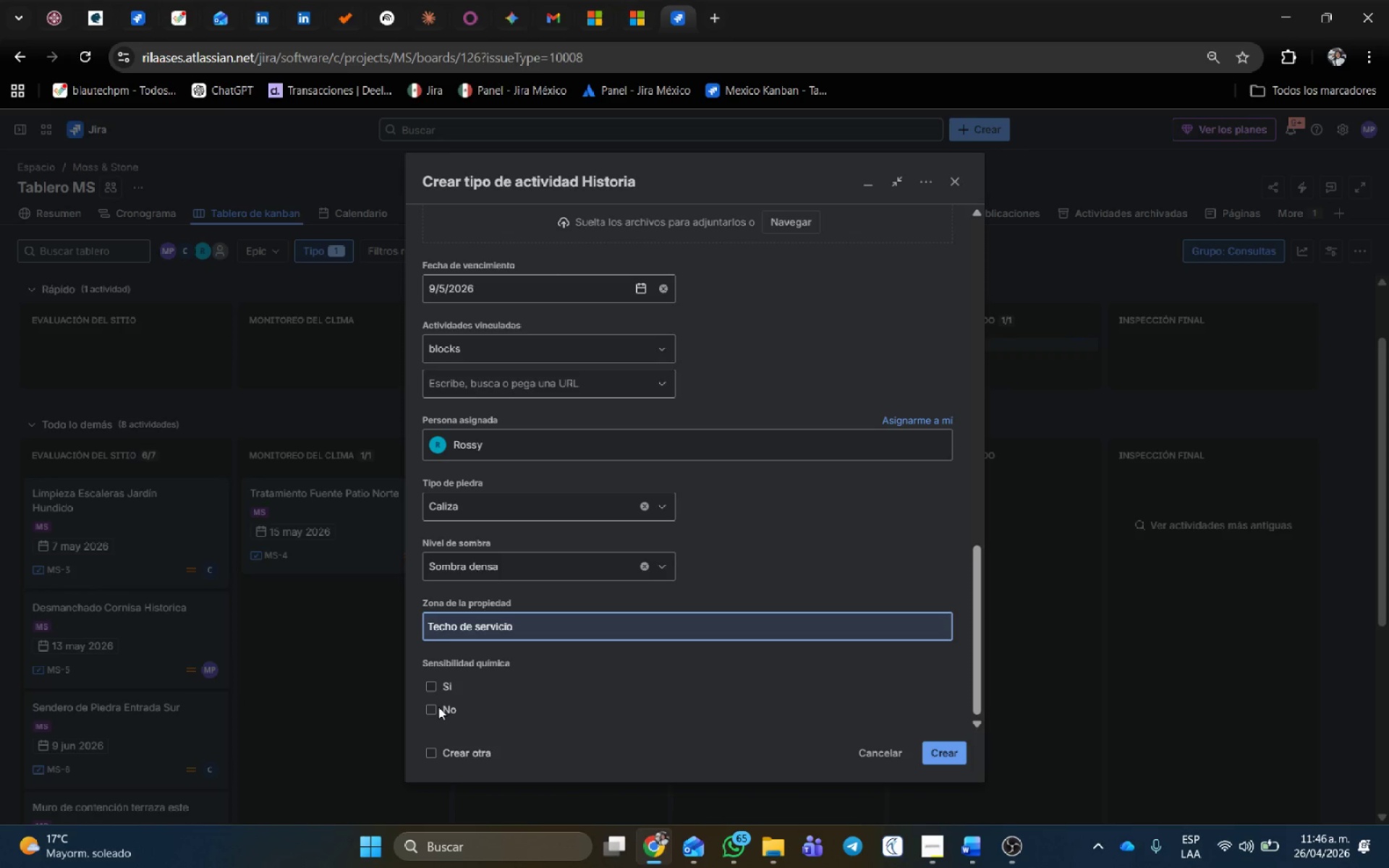 
wait(7.29)
 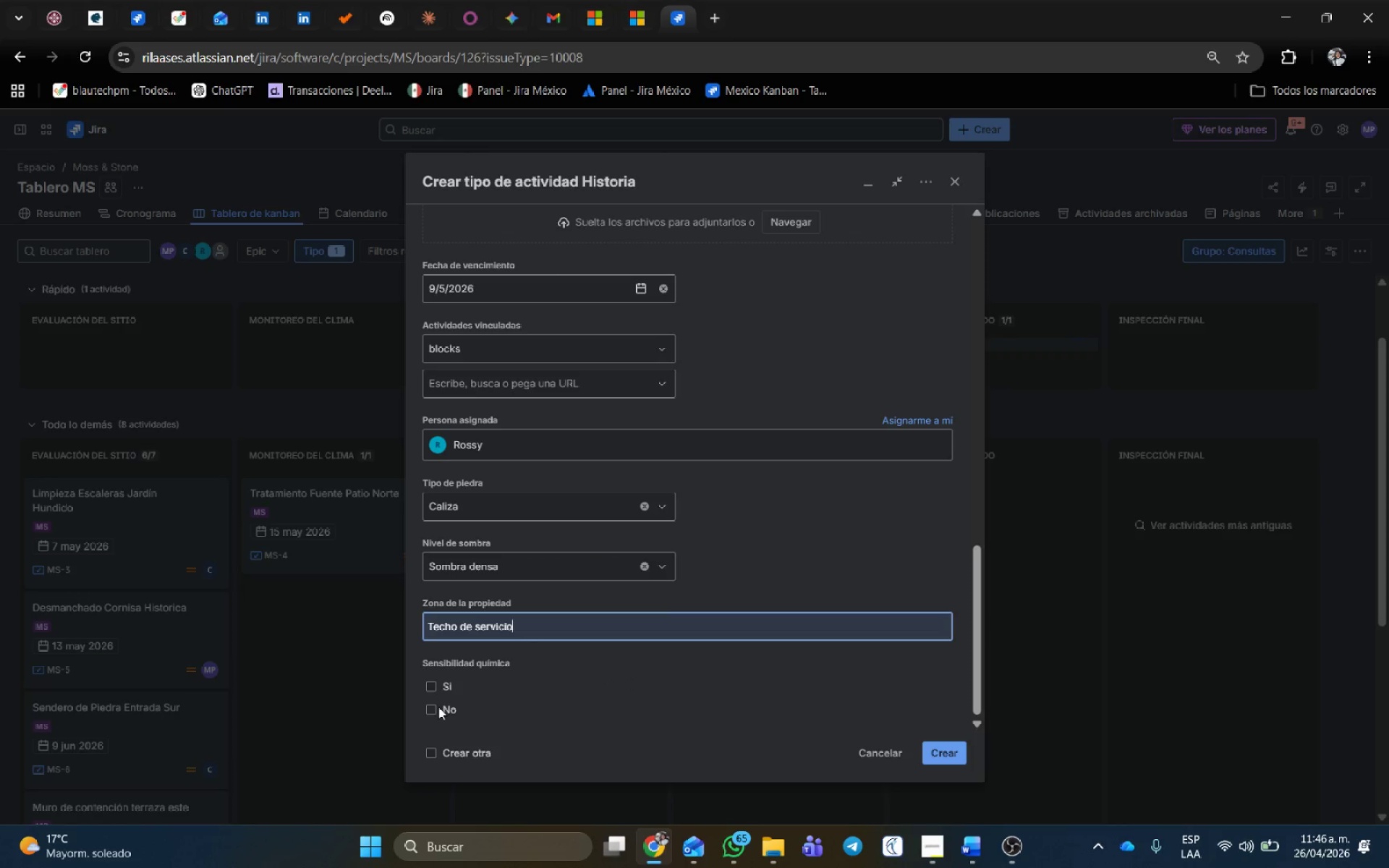 
left_click_drag(start_coordinate=[543, 625], to_coordinate=[106, 575])
 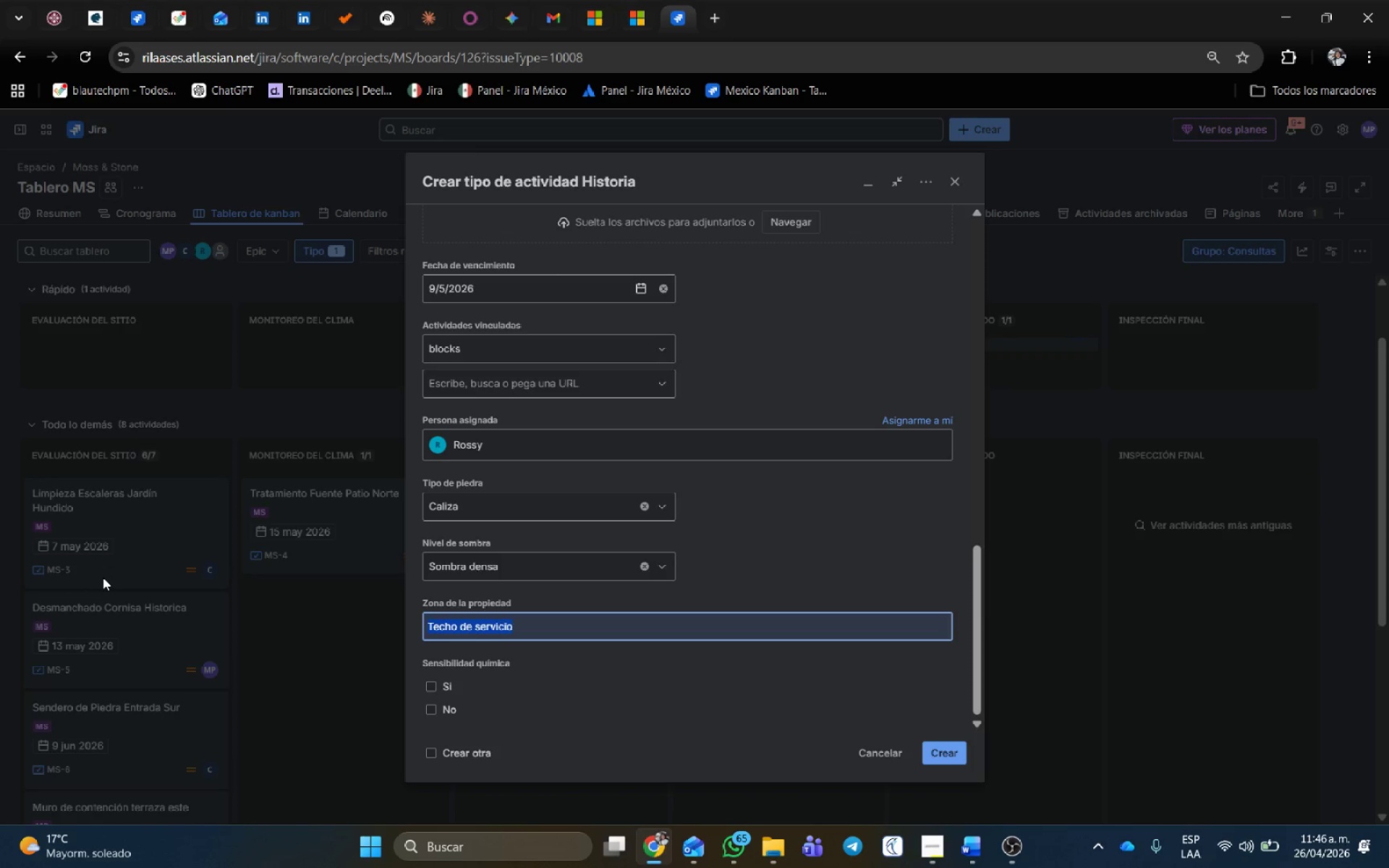 
type(Ala Norte)
 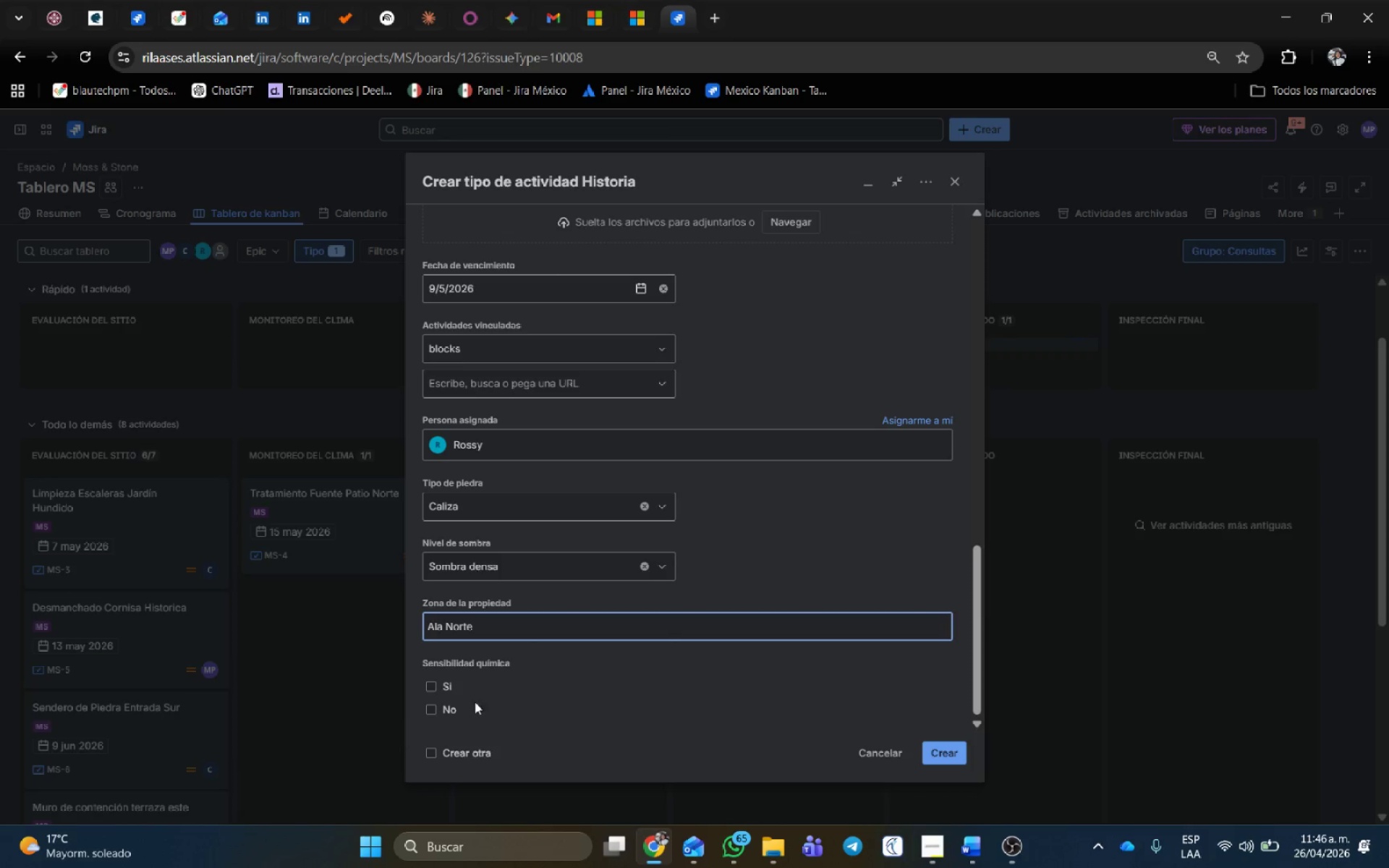 
left_click([435, 684])
 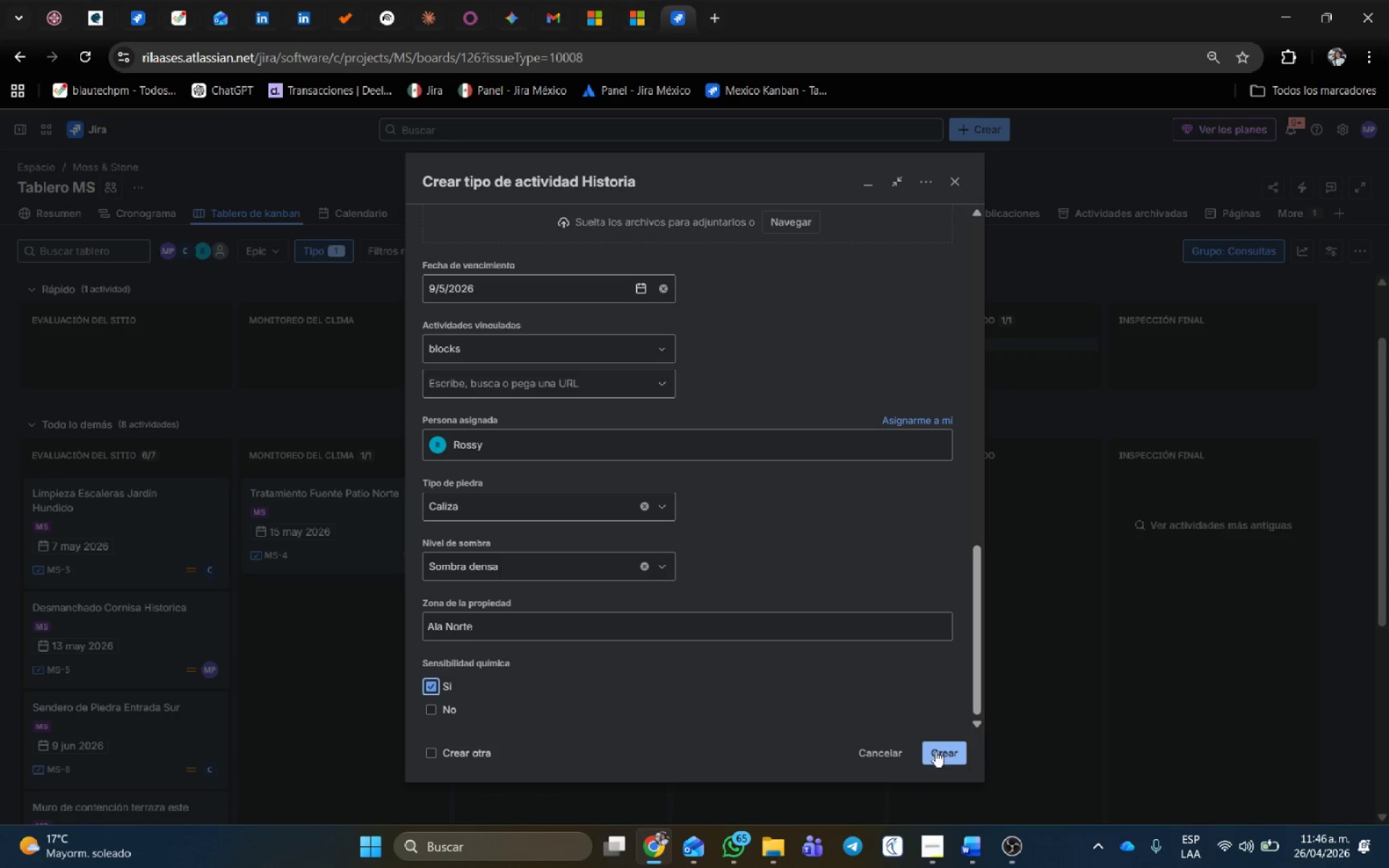 
left_click([946, 749])
 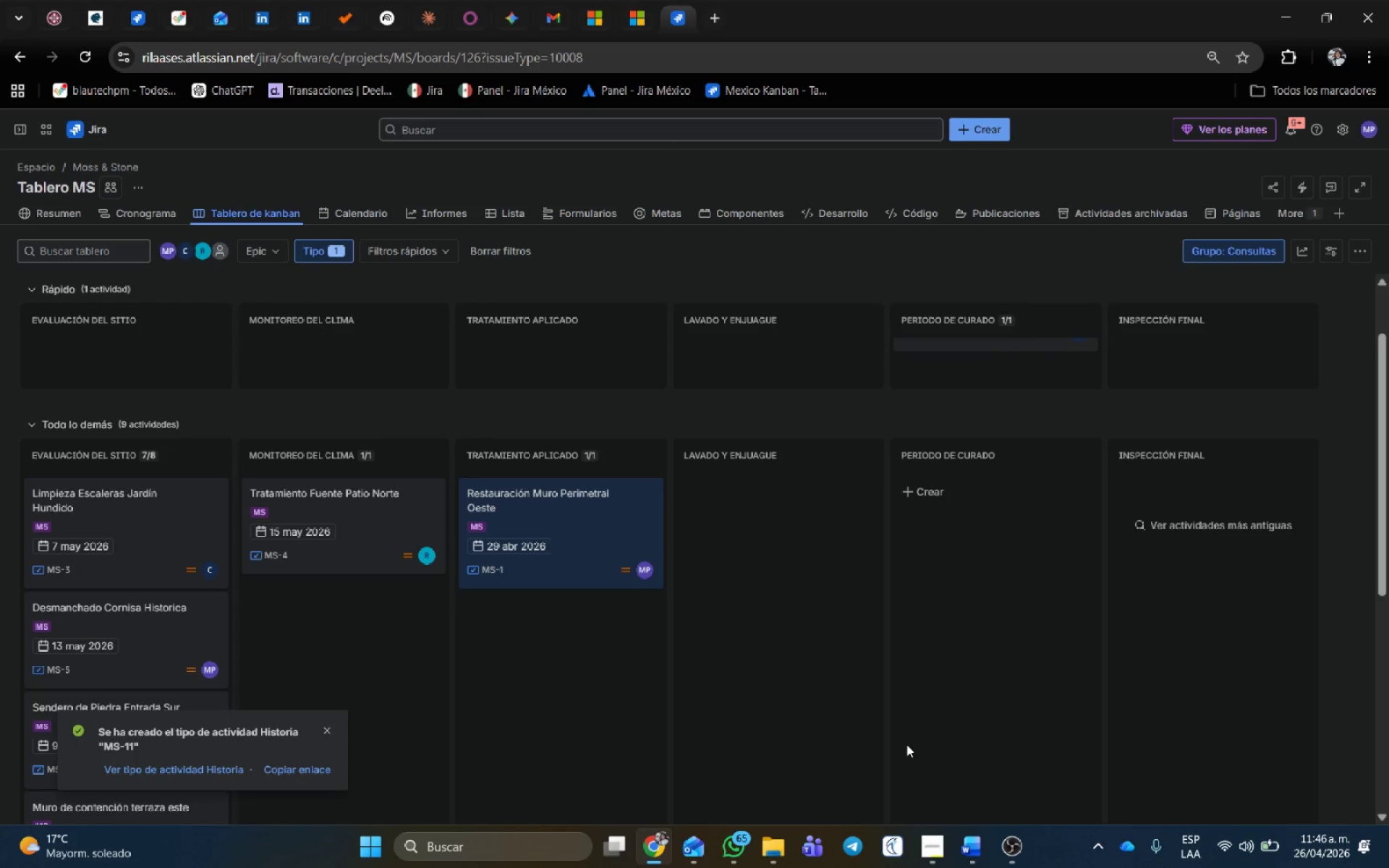 
wait(6.47)
 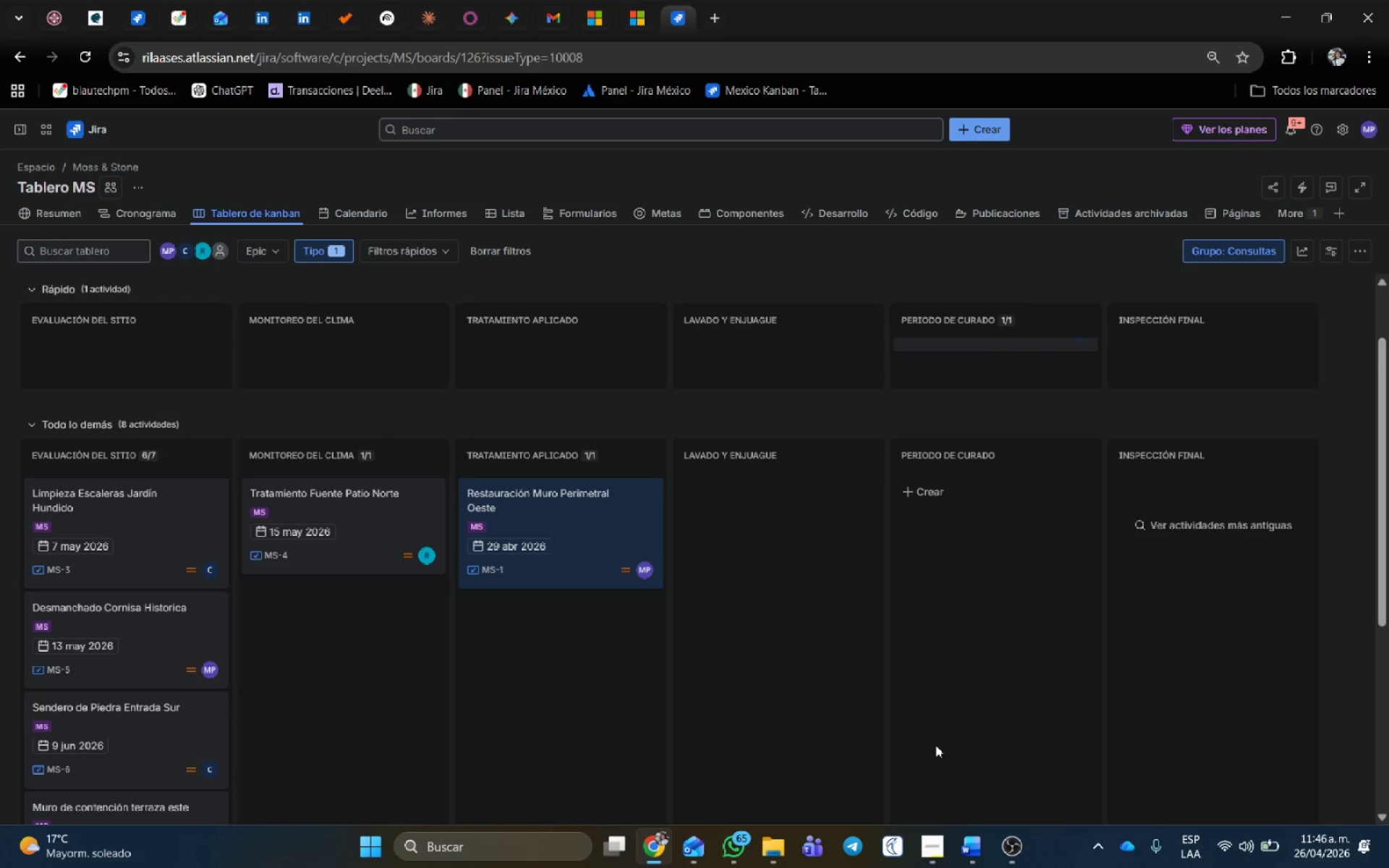 
left_click([985, 135])
 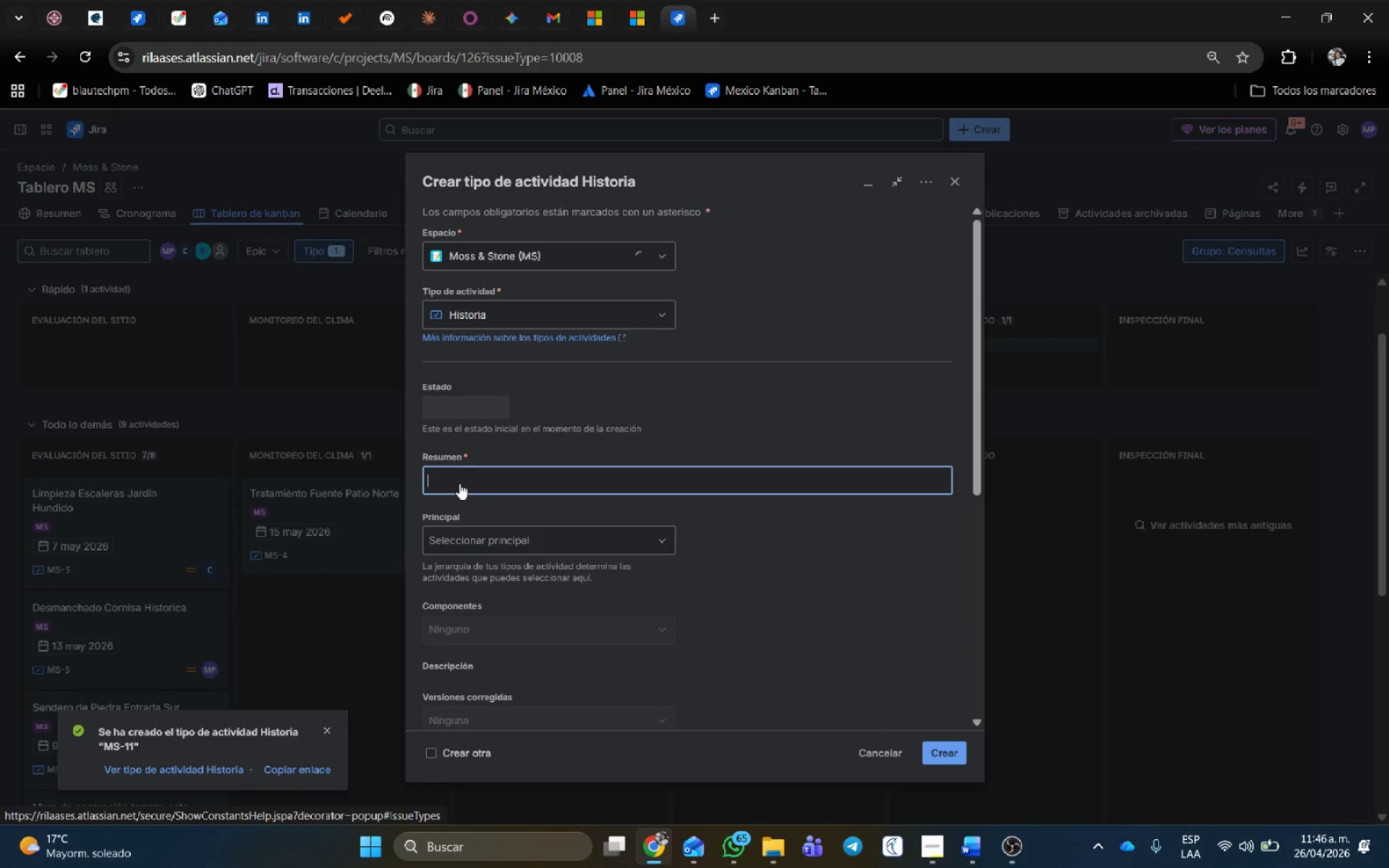 
type(piso de Piedra de la cava)
 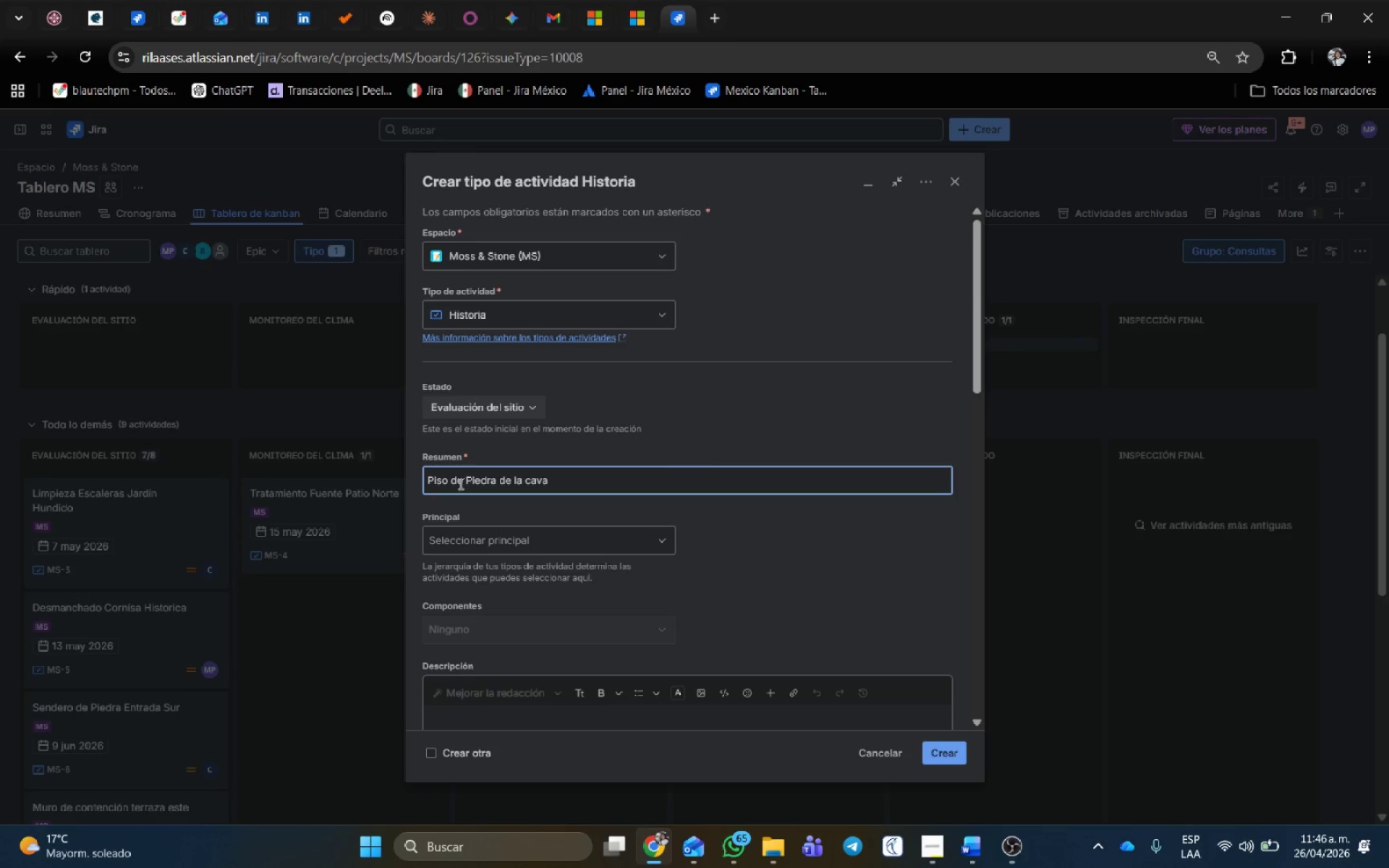 
left_click([575, 537])
 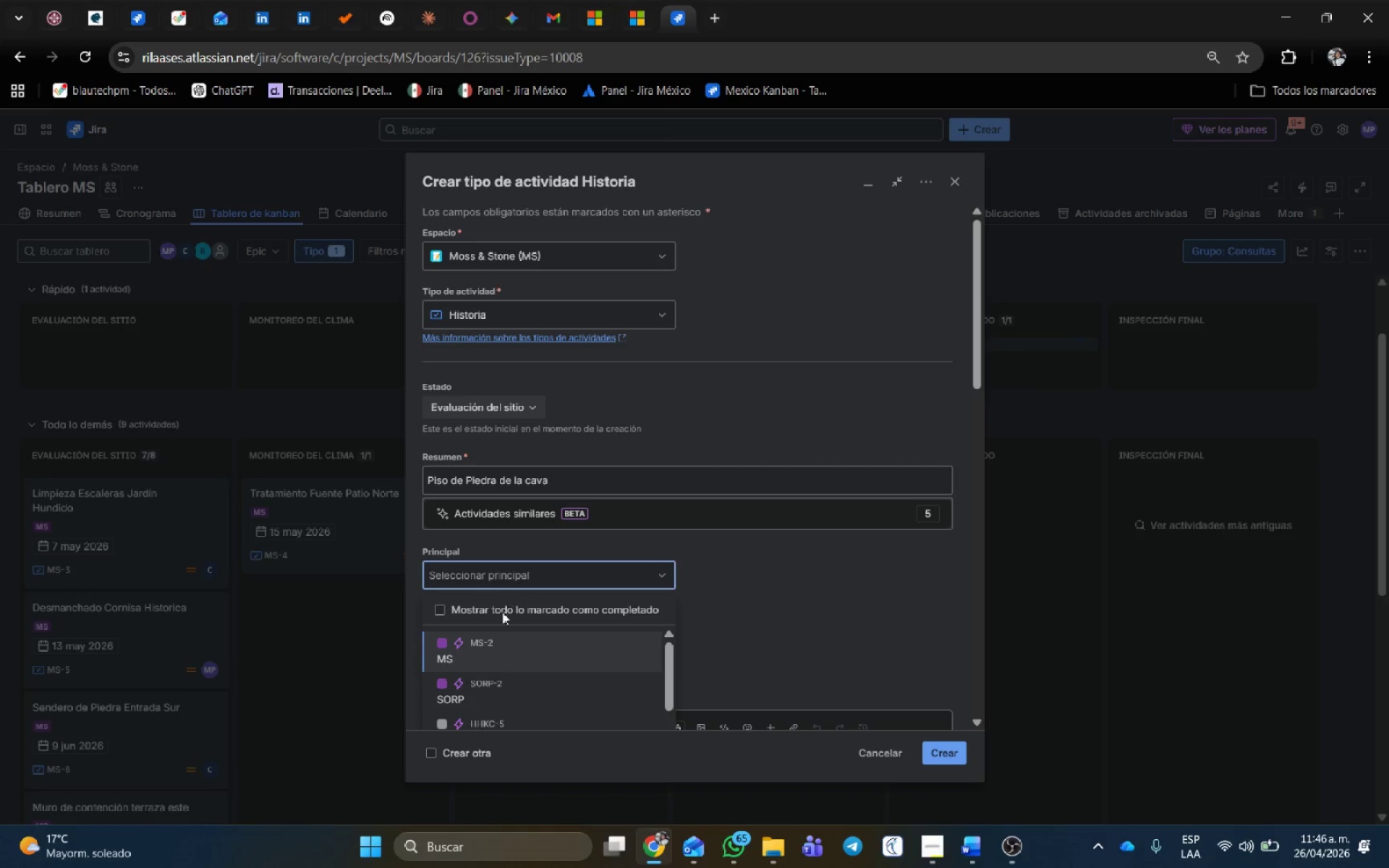 
left_click([480, 643])
 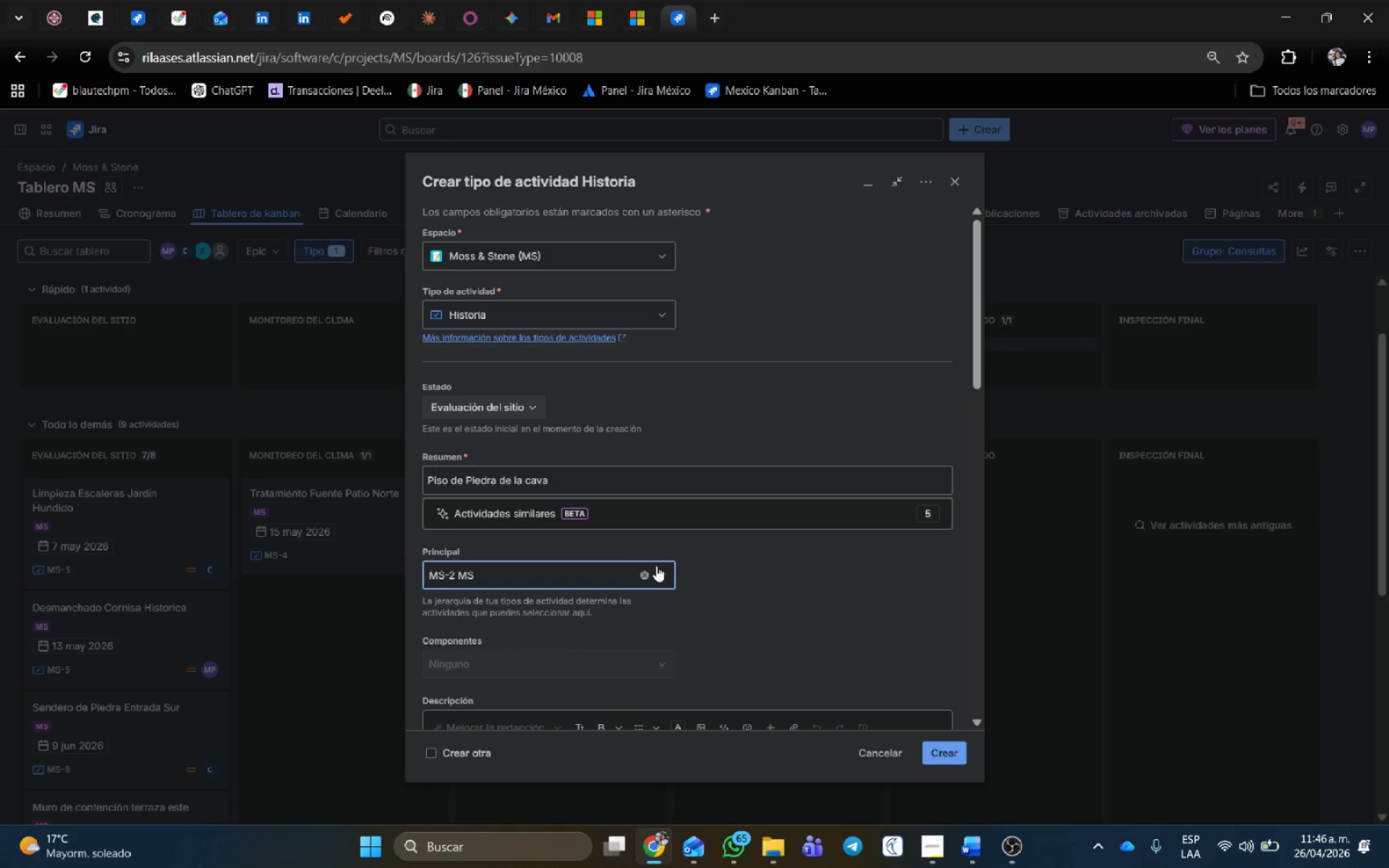 
scroll: coordinate [850, 557], scroll_direction: down, amount: 6.0
 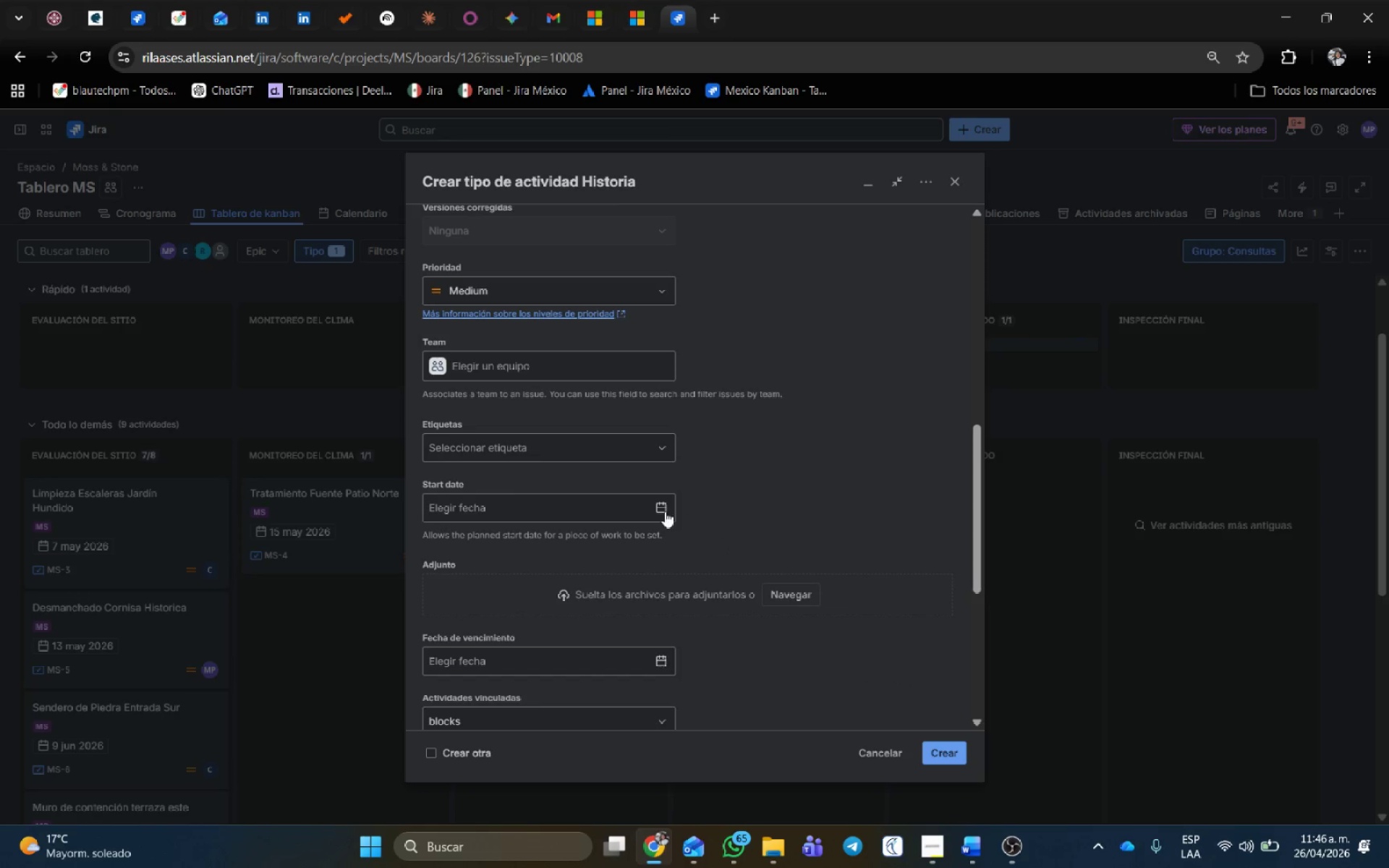 
left_click([664, 511])
 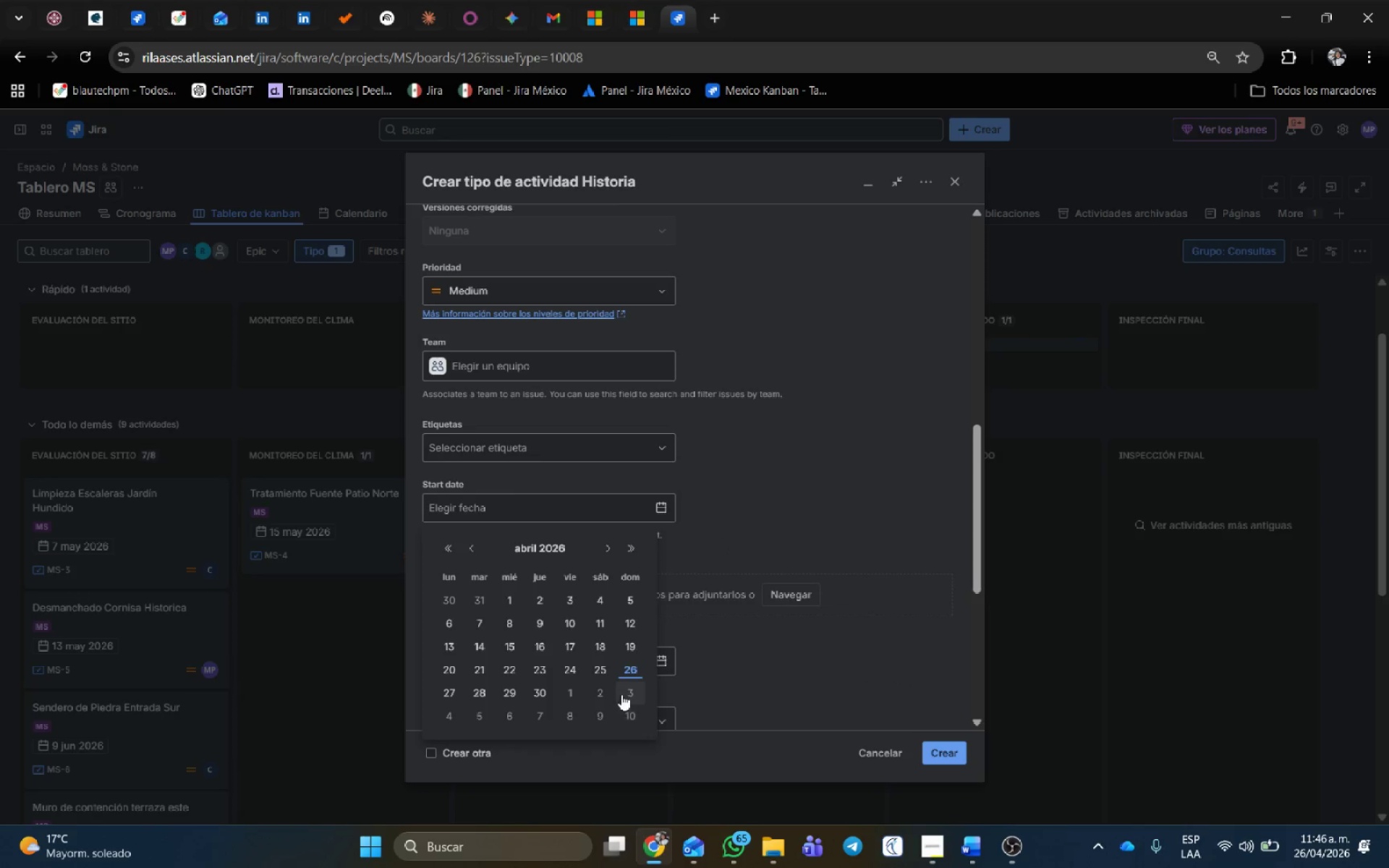 
left_click([624, 720])
 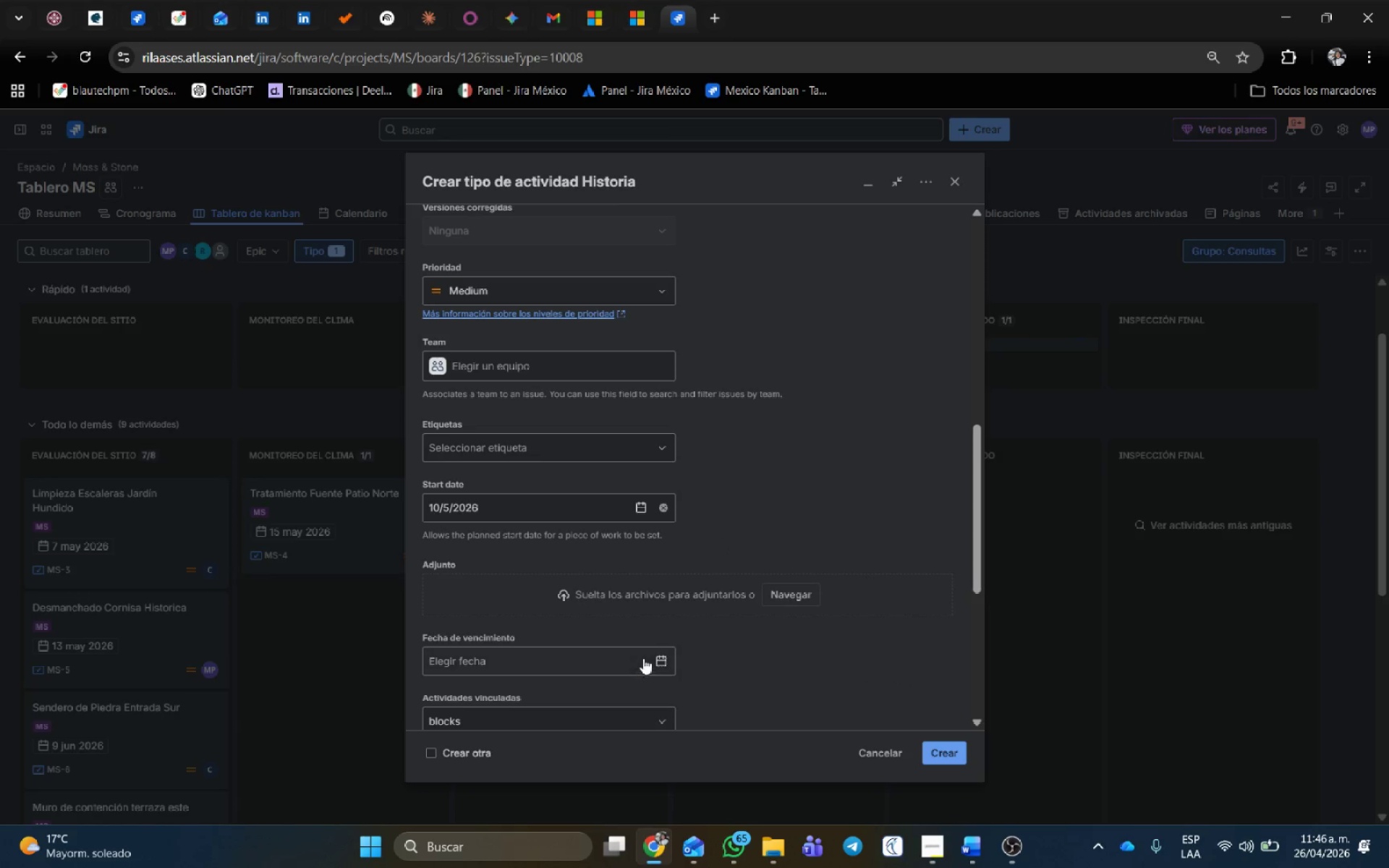 
left_click([654, 654])
 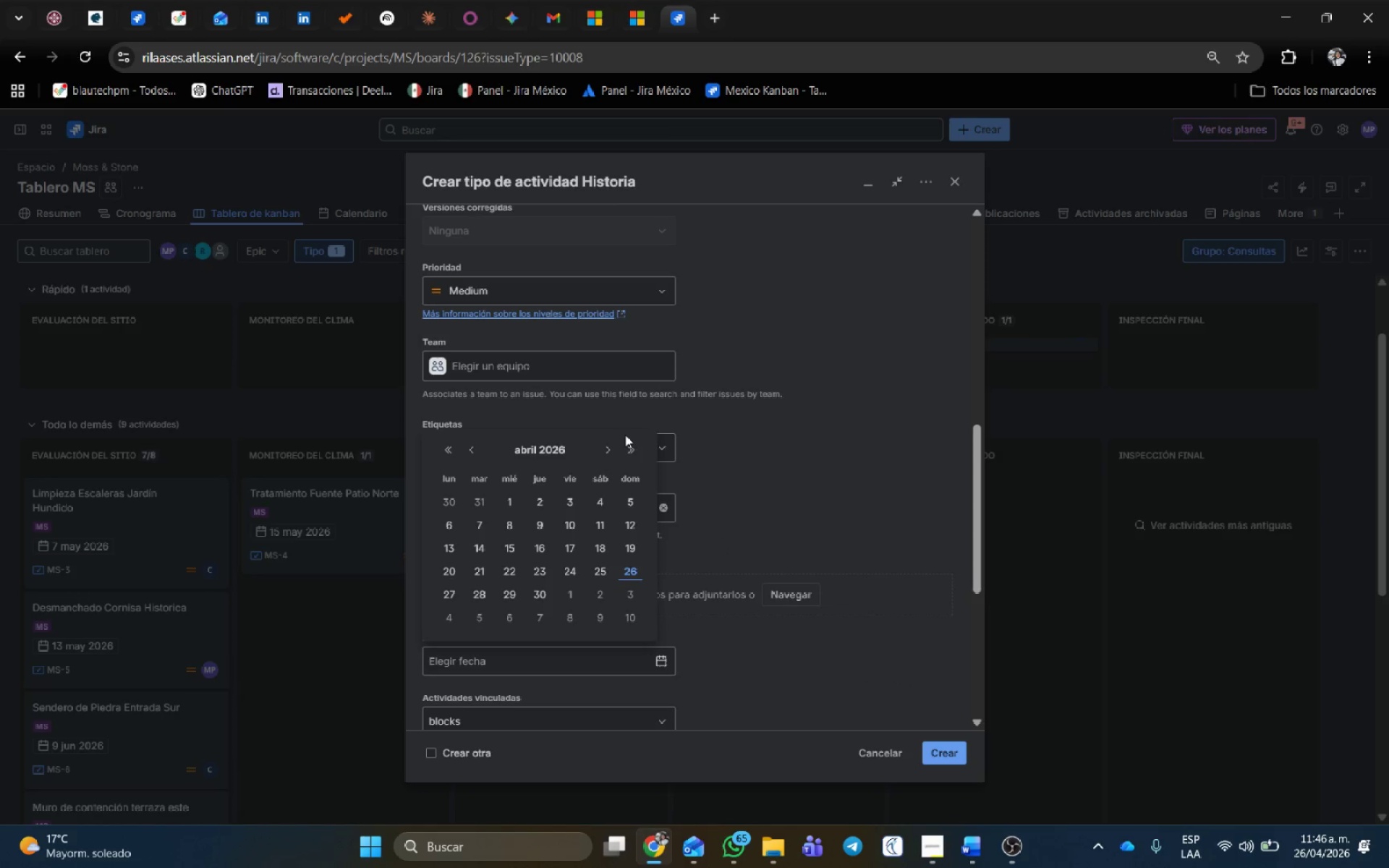 
left_click([613, 445])
 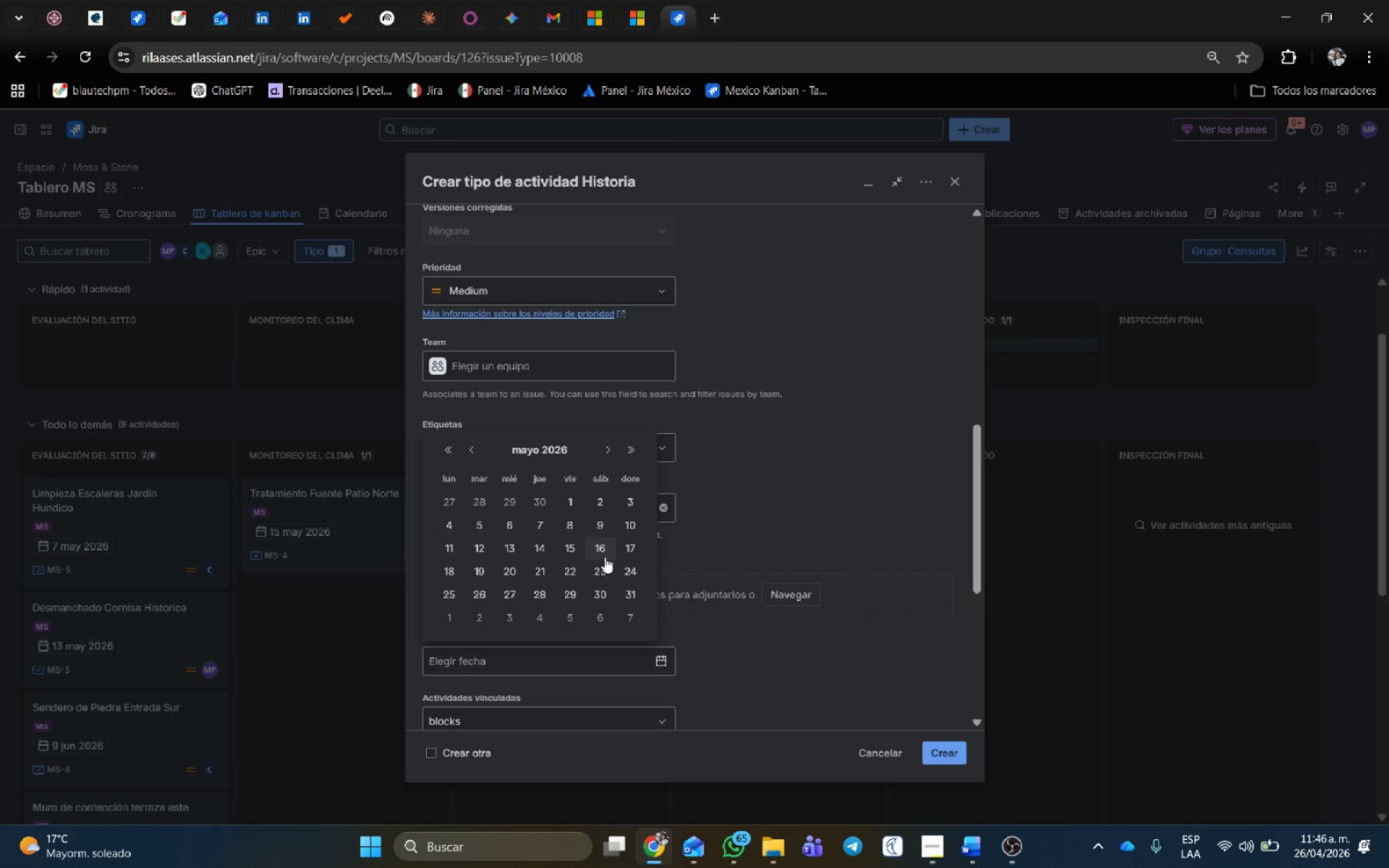 
left_click([605, 558])
 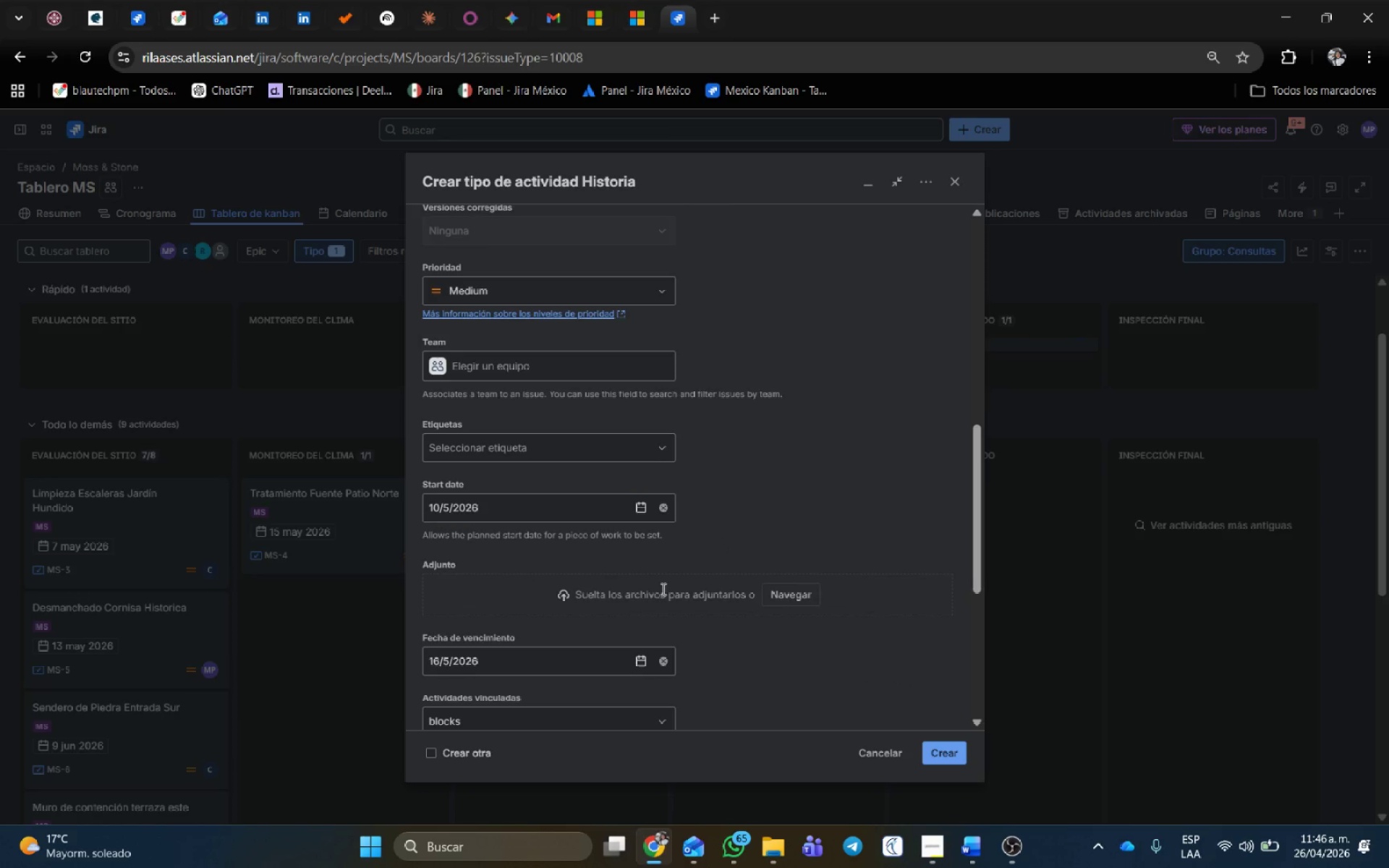 
scroll: coordinate [660, 575], scroll_direction: down, amount: 5.0
 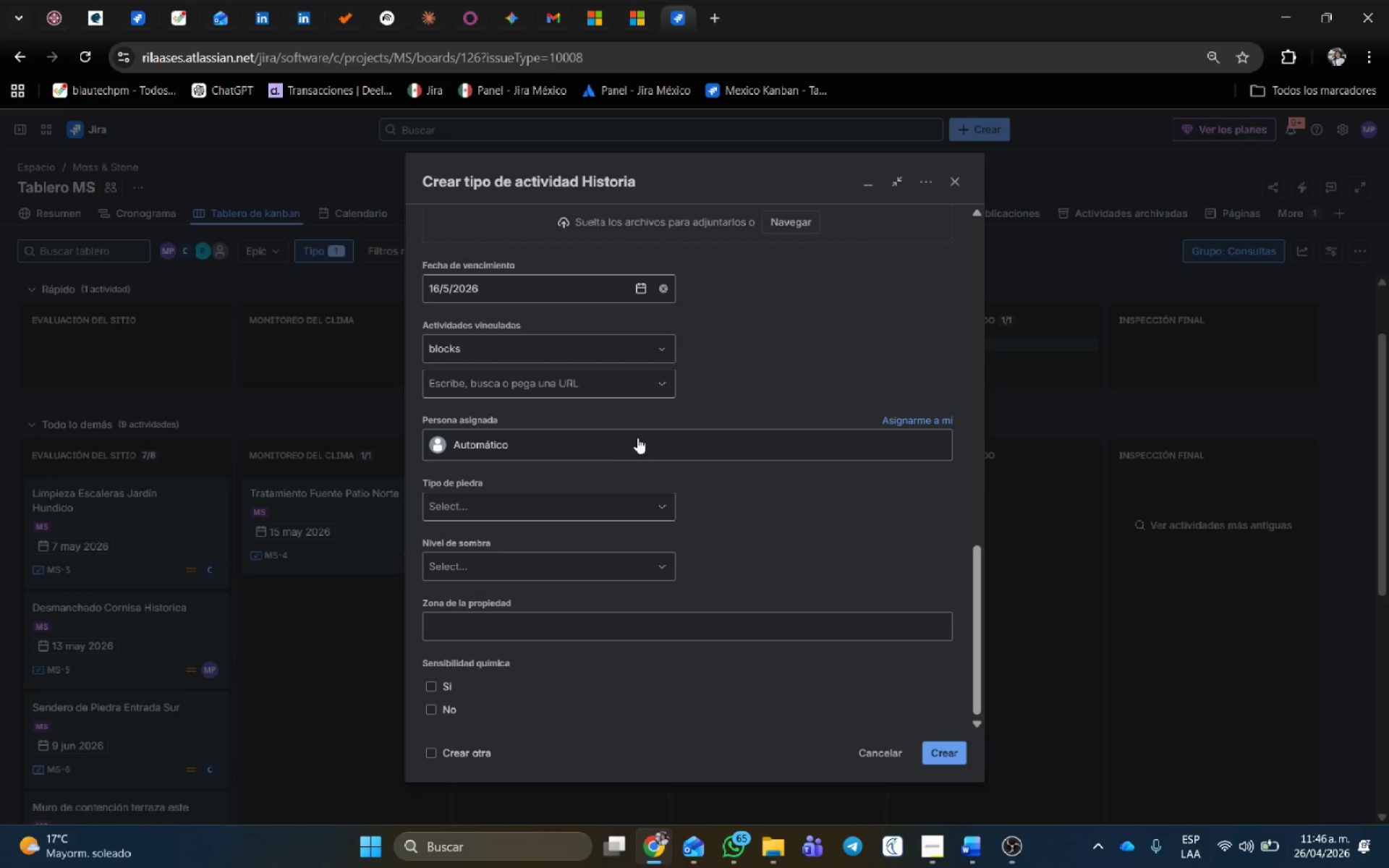 
left_click([637, 438])
 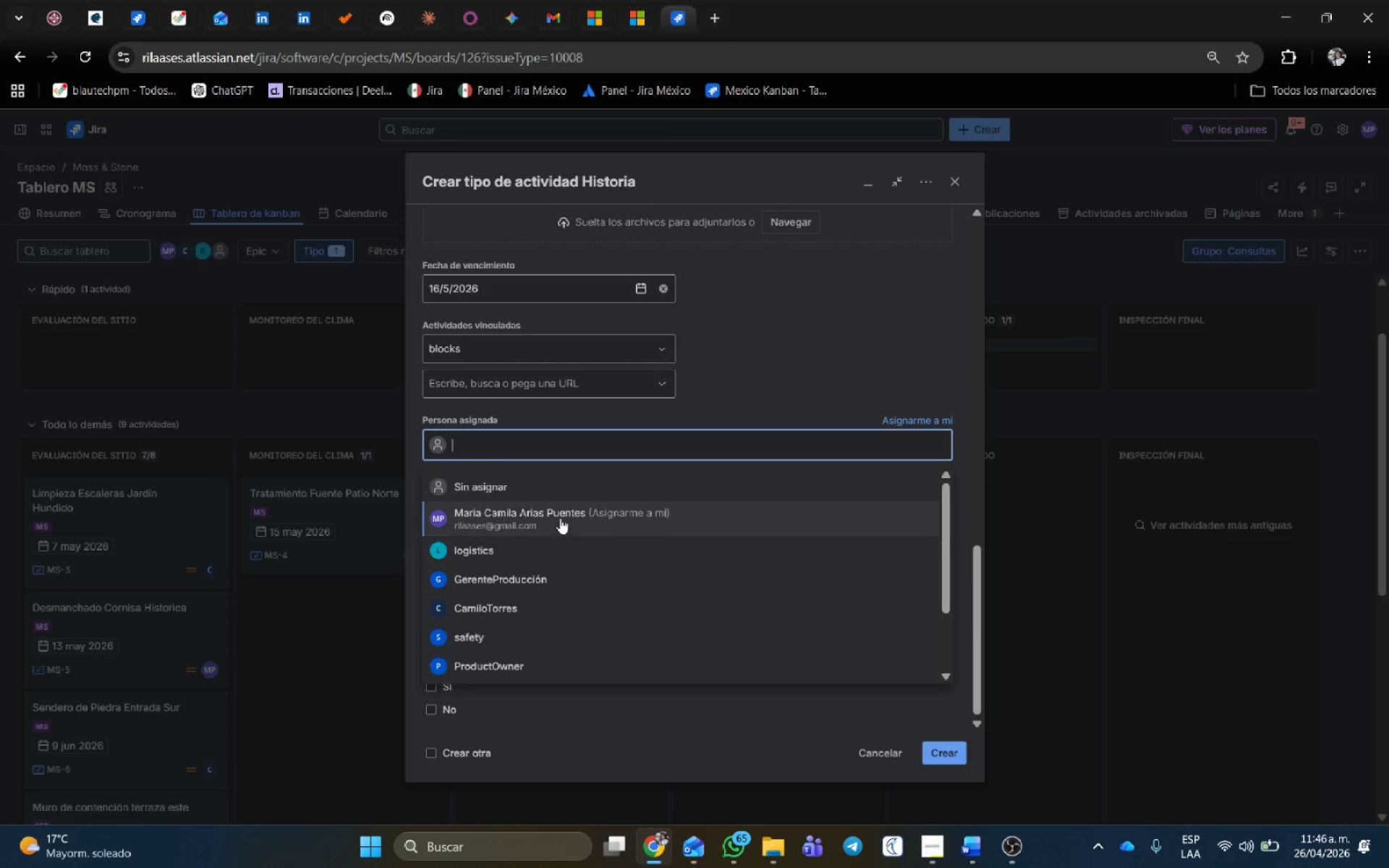 
left_click([560, 518])
 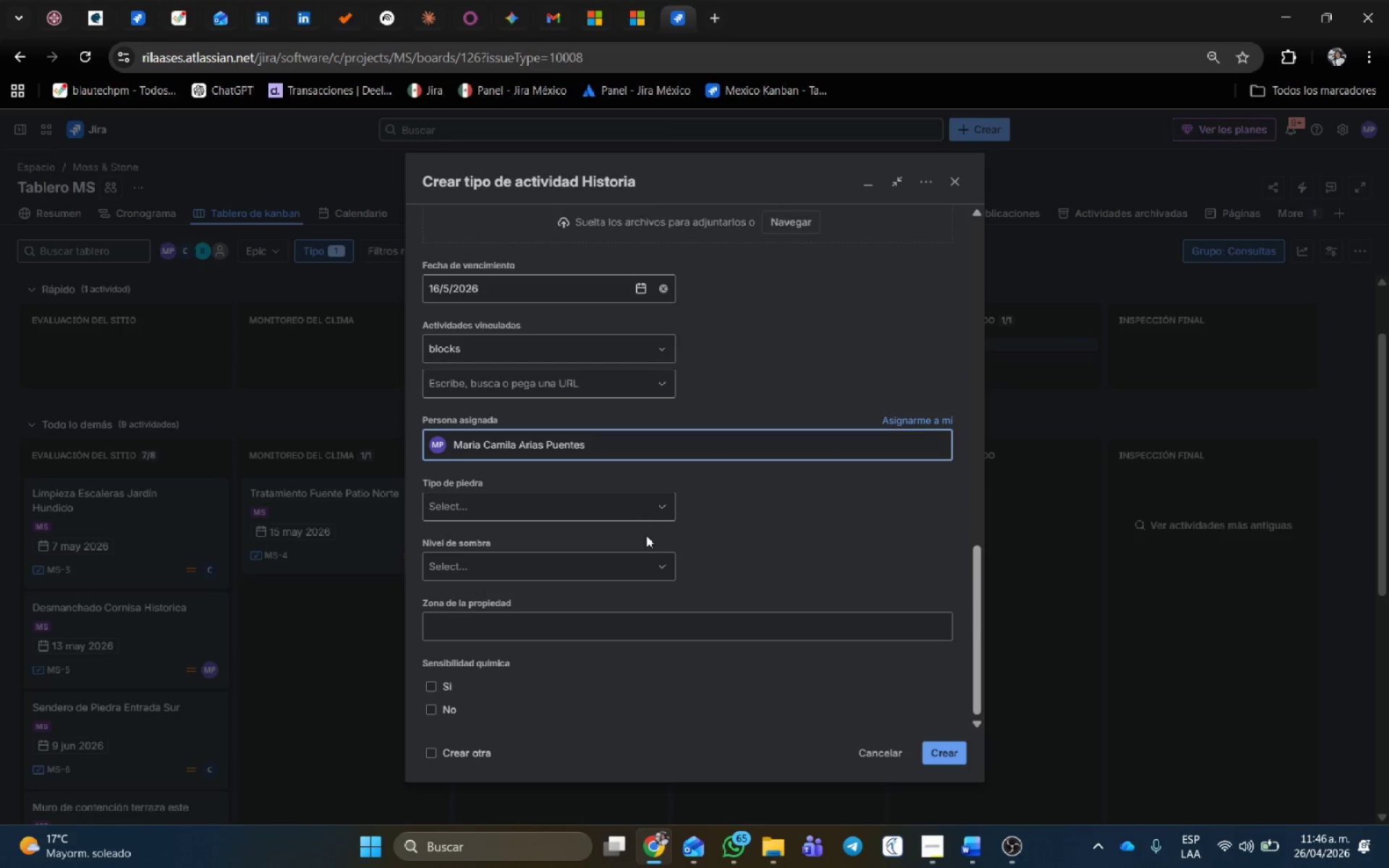 
scroll: coordinate [645, 536], scroll_direction: down, amount: 1.0
 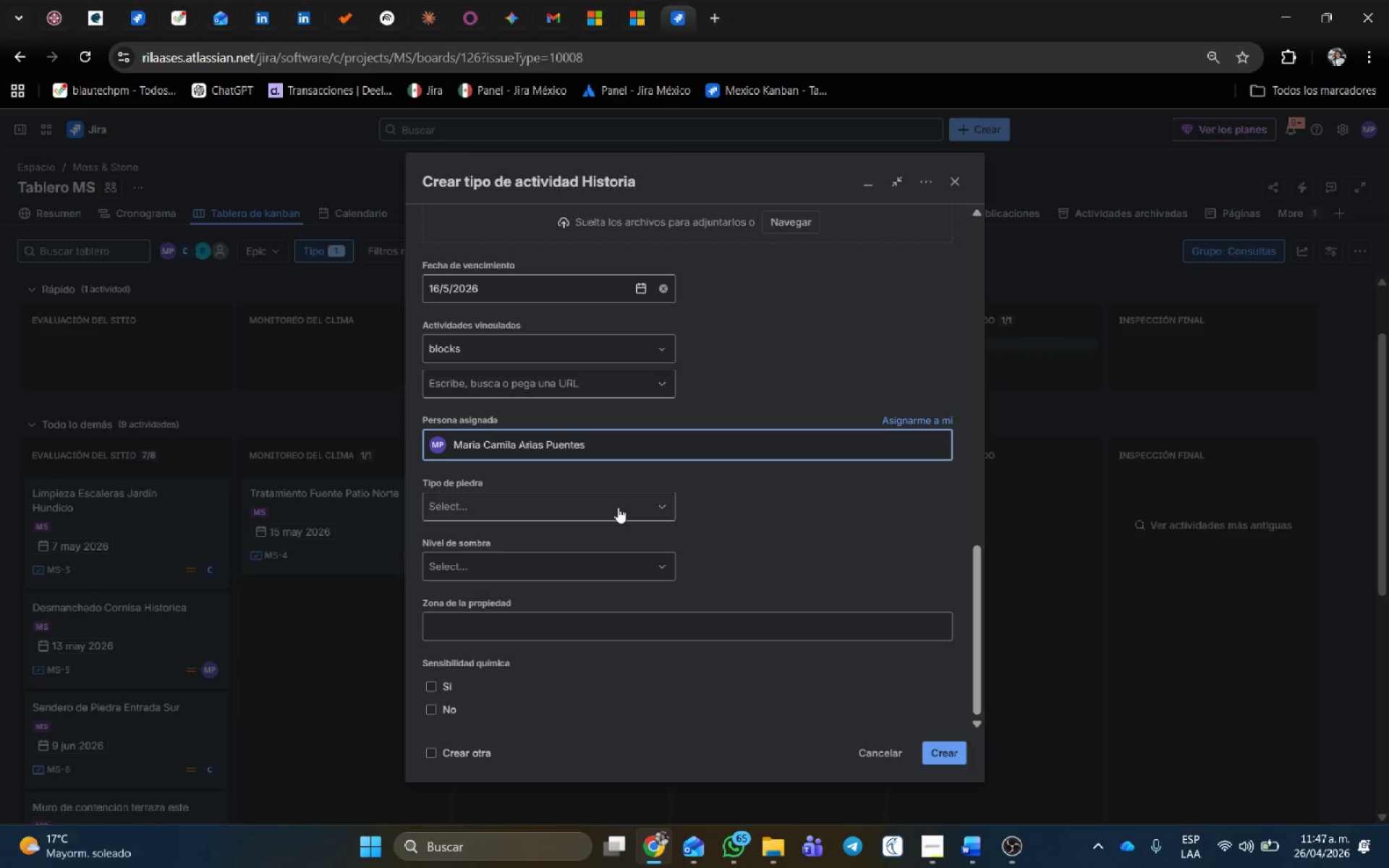 
left_click([618, 507])
 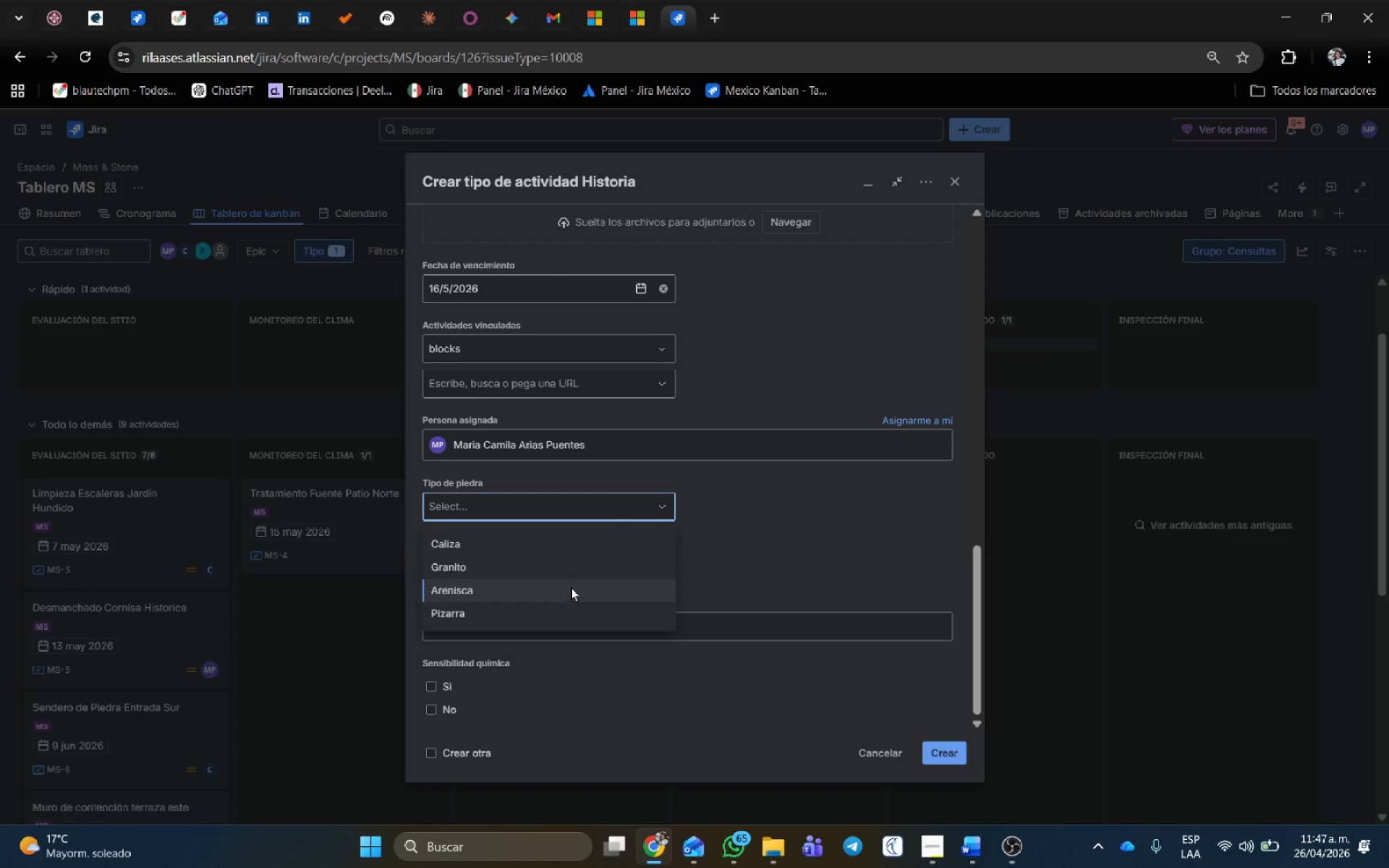 
left_click([571, 583])
 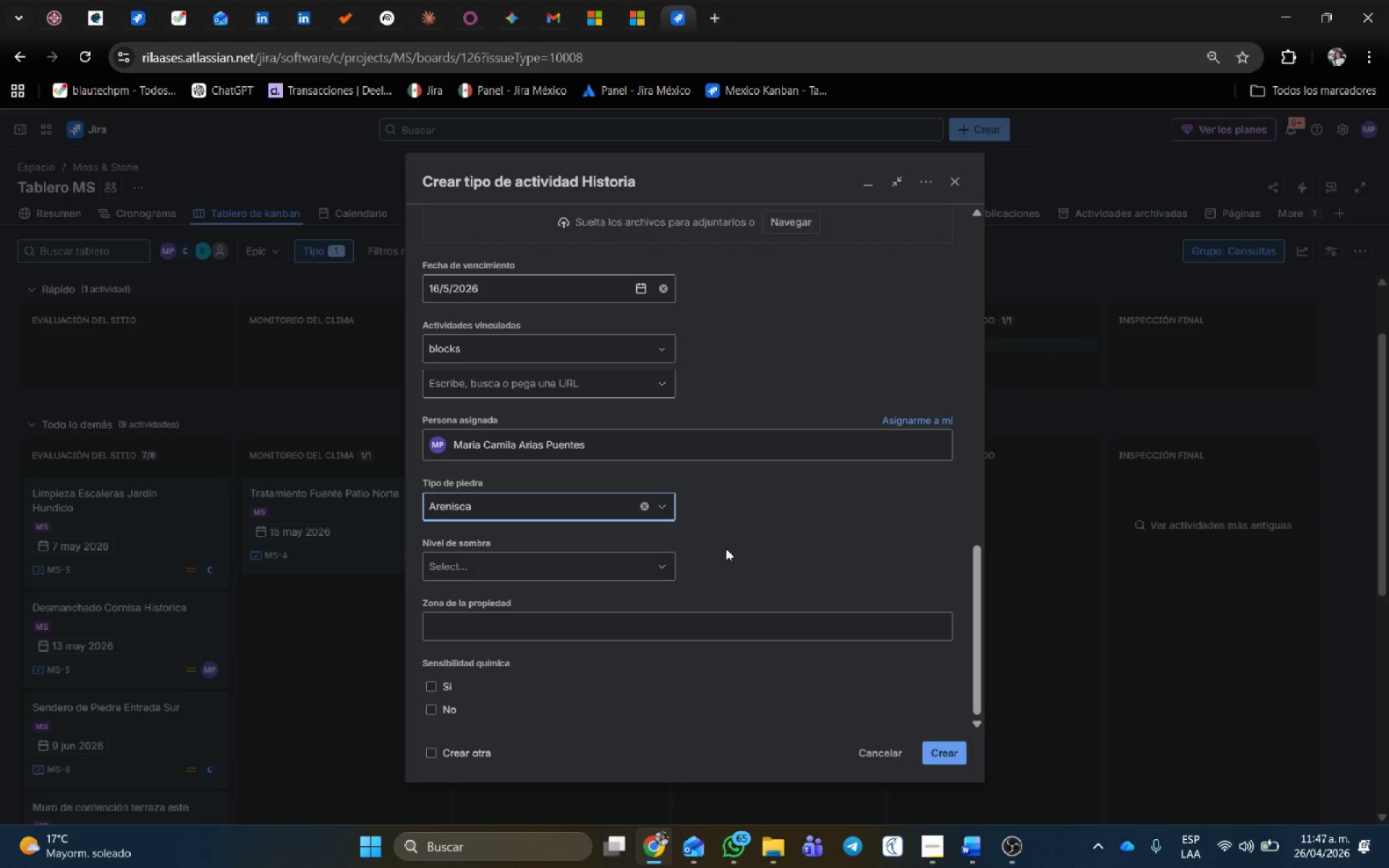 
scroll: coordinate [727, 548], scroll_direction: down, amount: 1.0
 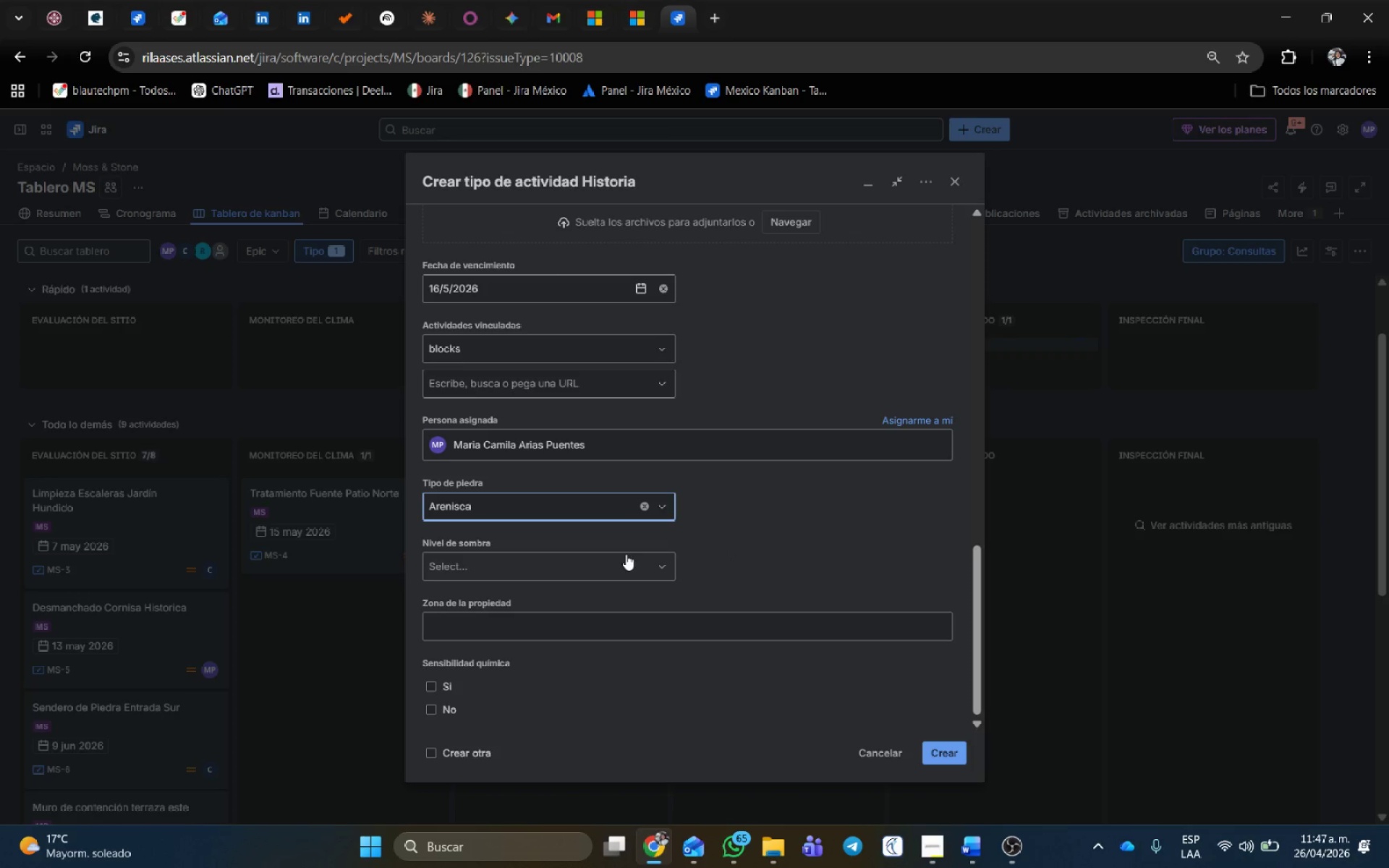 
left_click([627, 553])
 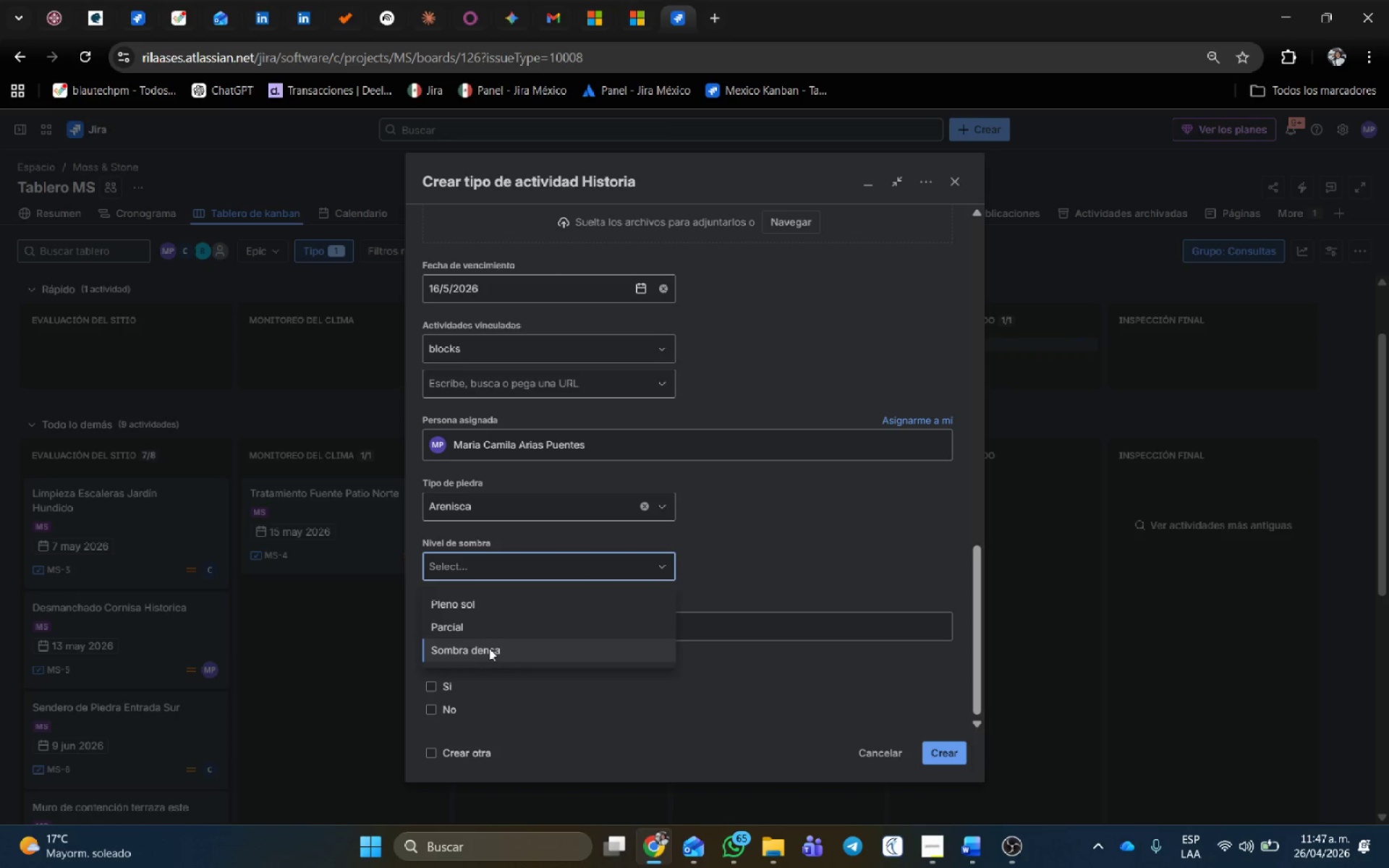 
left_click([489, 648])
 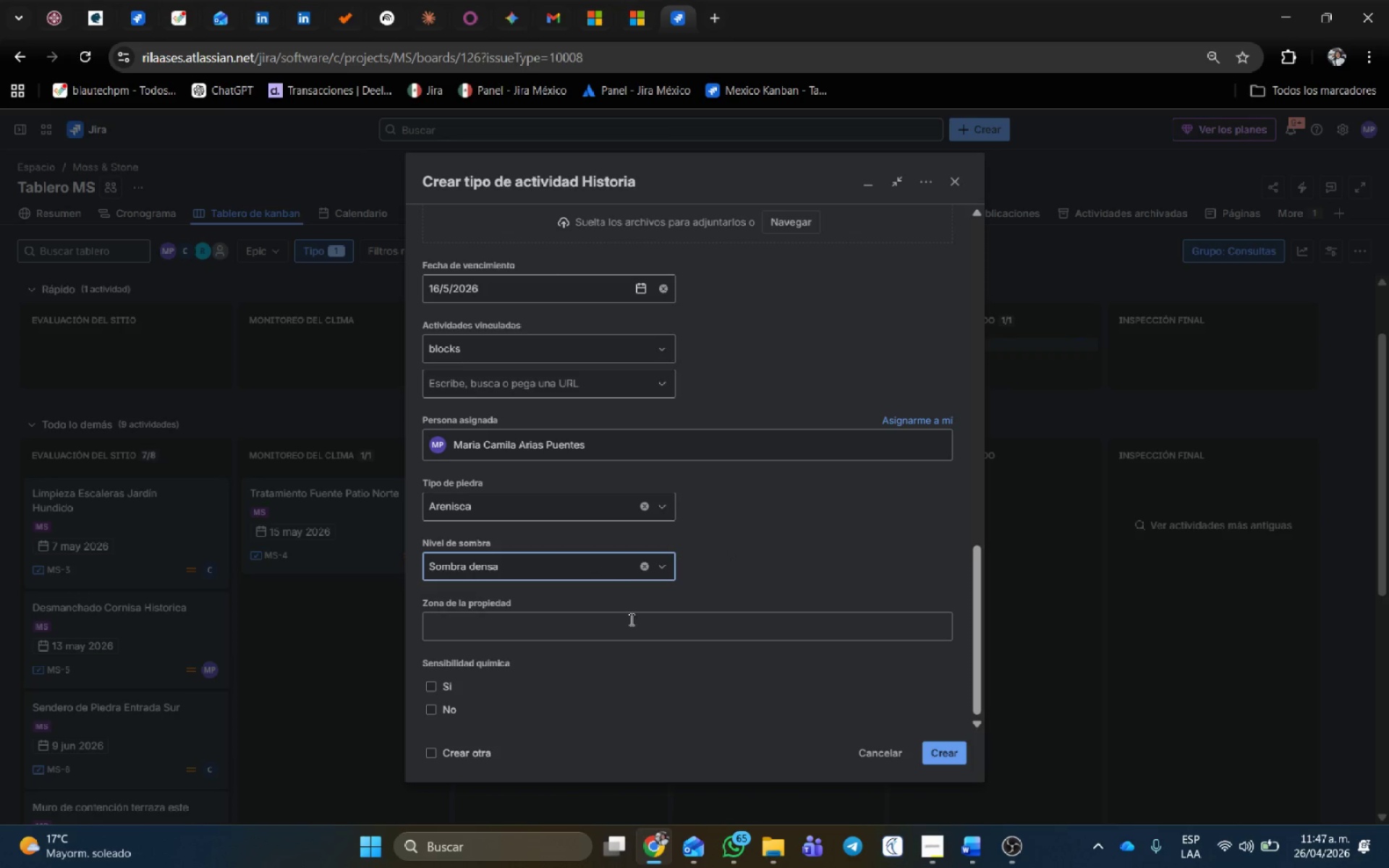 
left_click([629, 619])
 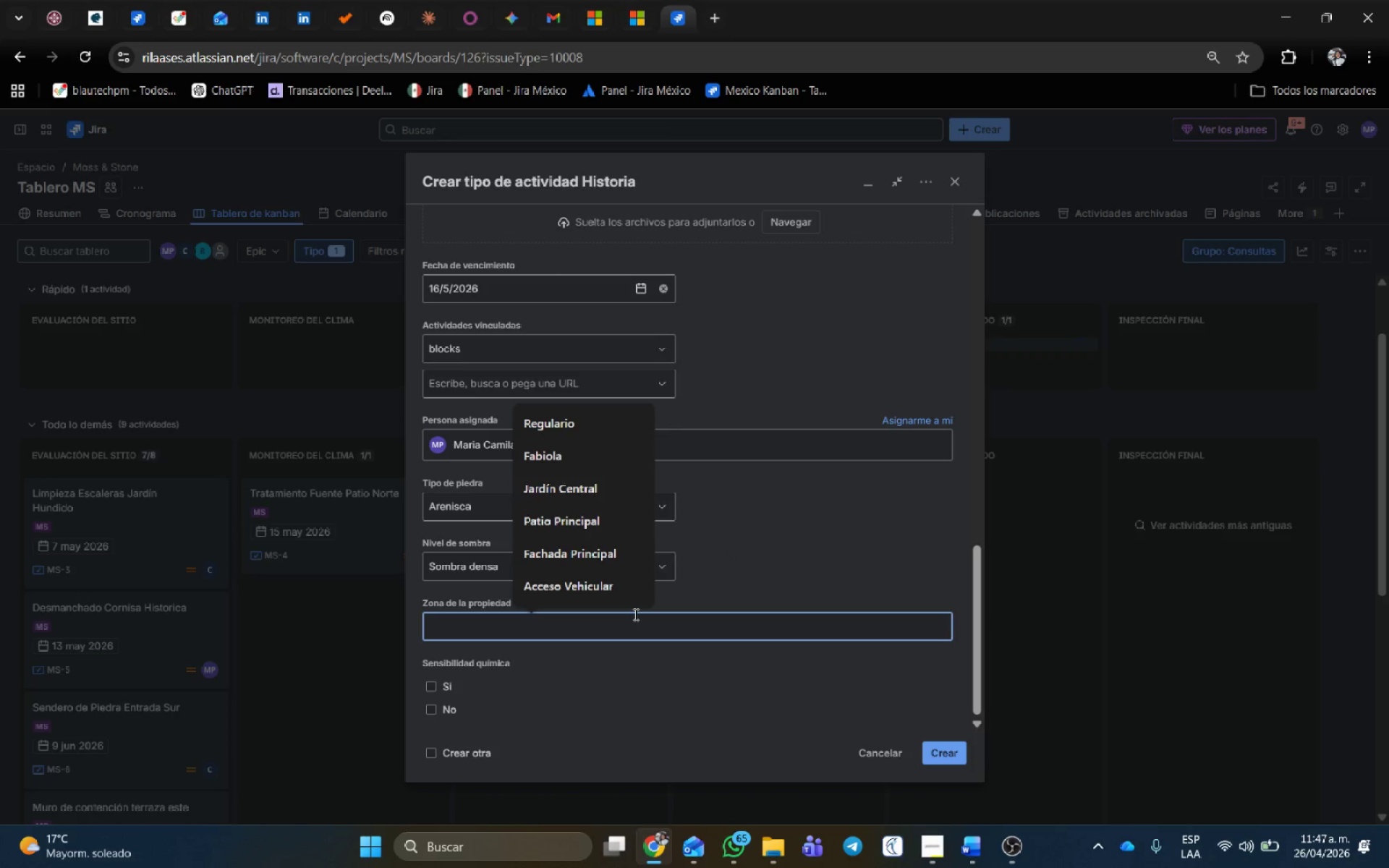 
type(A)
key(Backspace)
type(;Area de S;otano)
 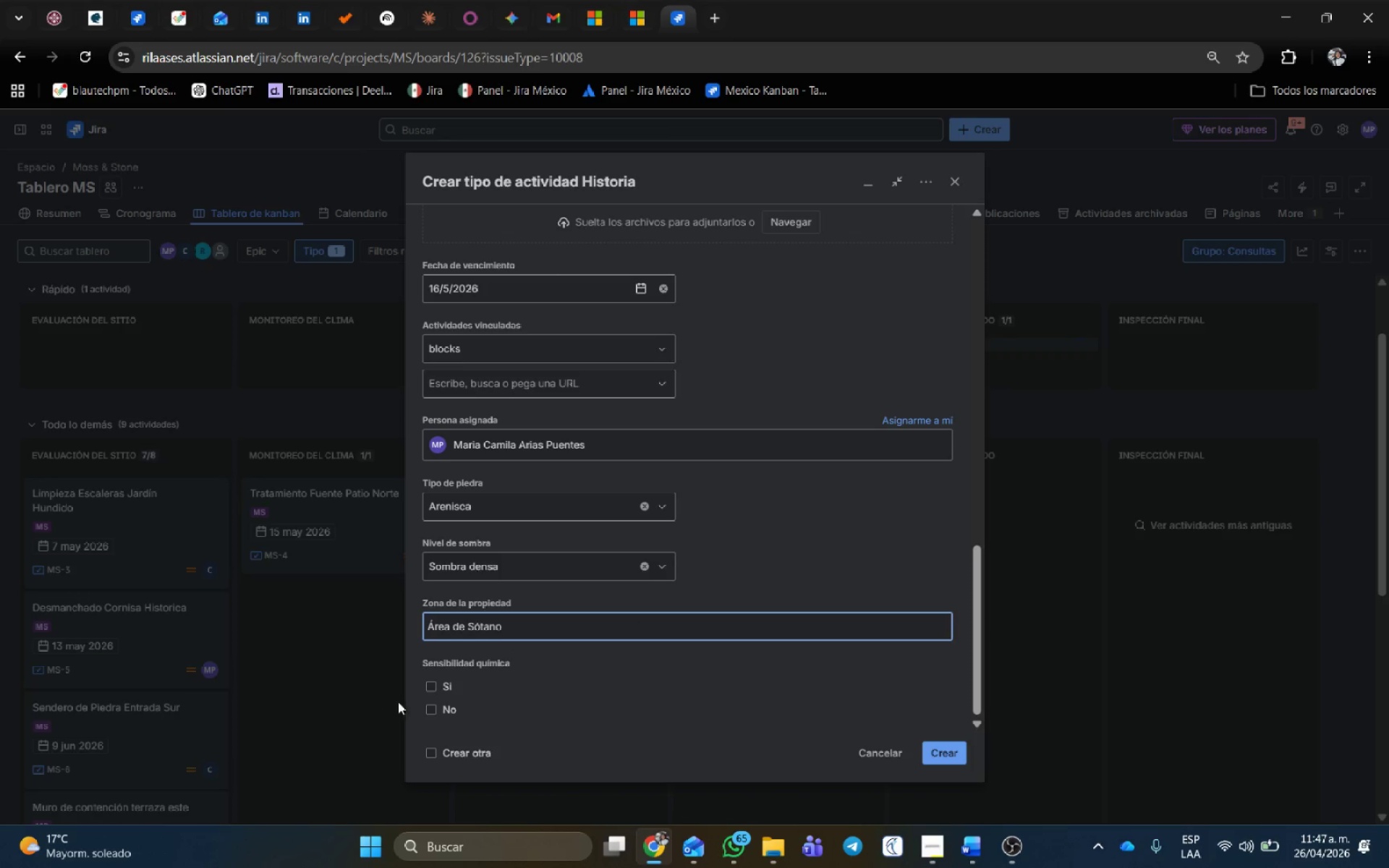 
left_click([430, 710])
 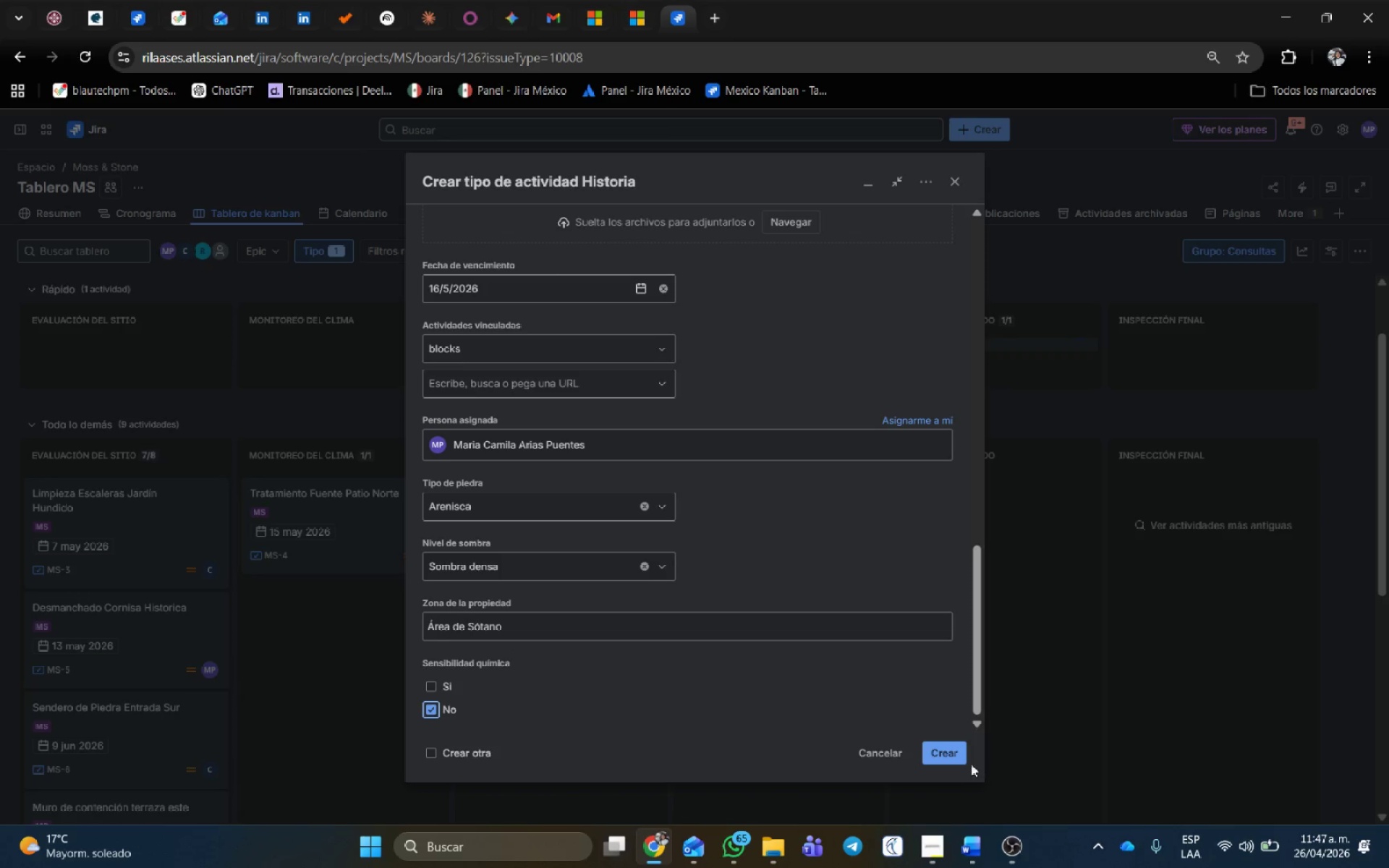 
left_click([948, 757])
 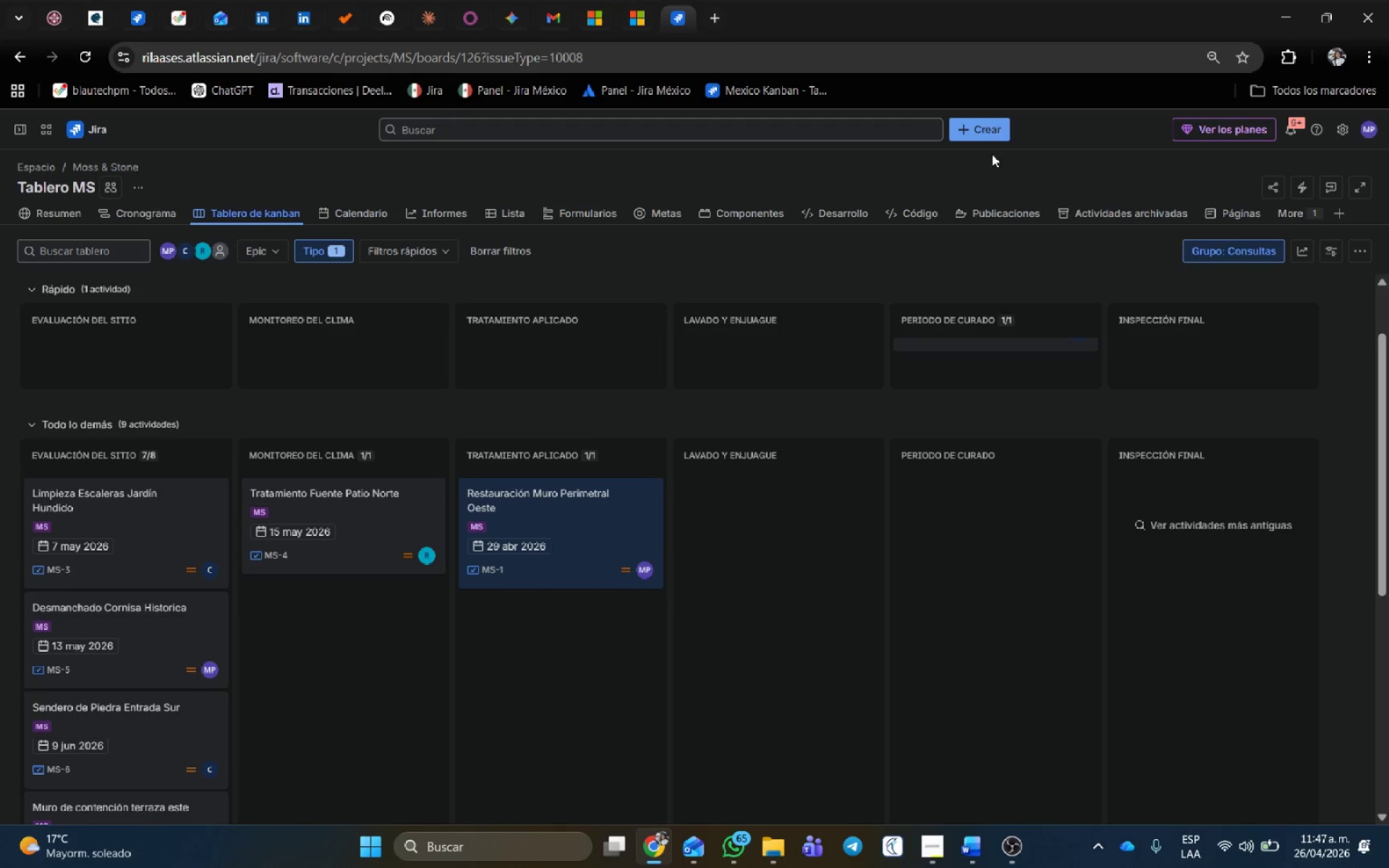 
left_click([982, 129])
 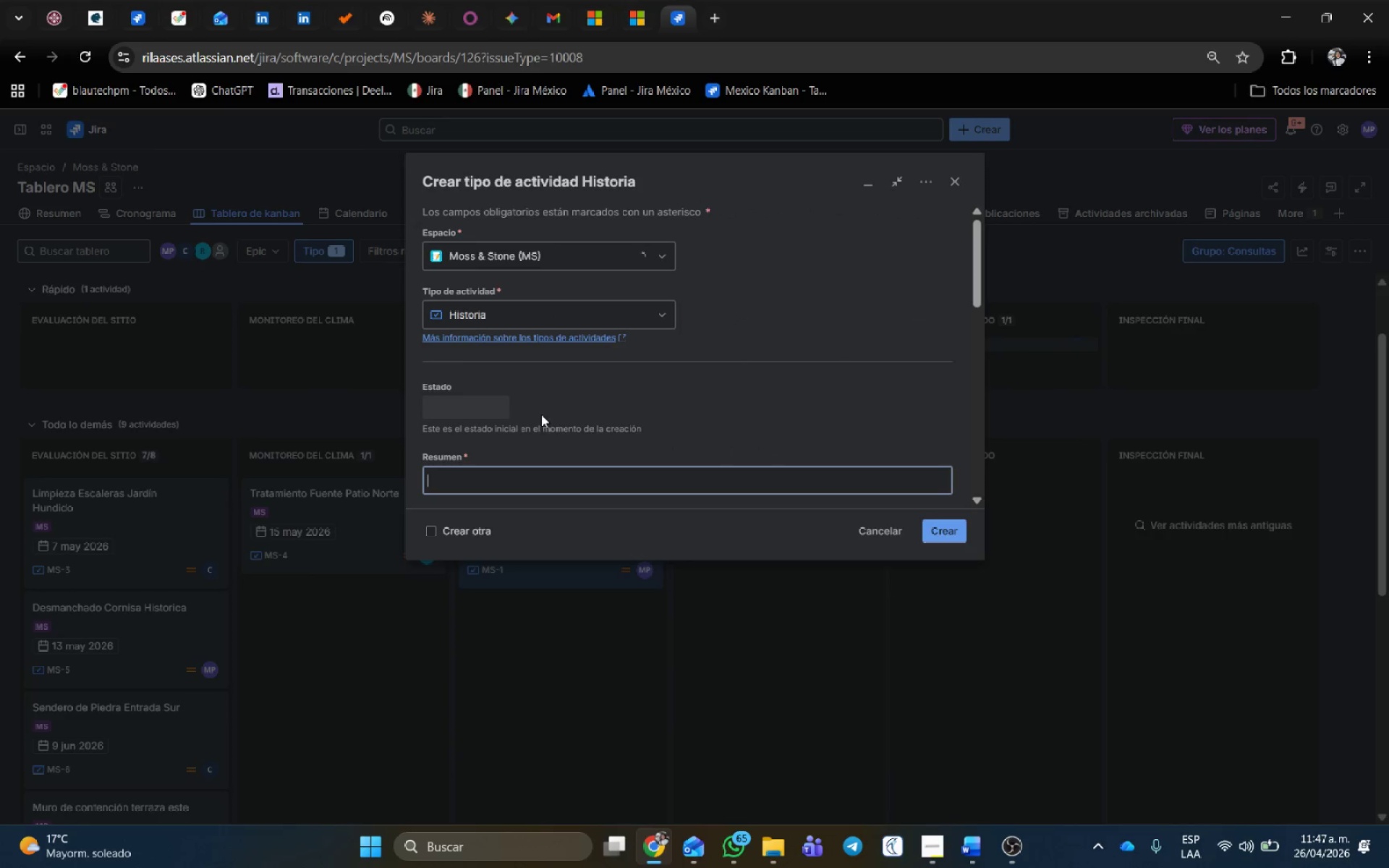 
mouse_move([524, 430])
 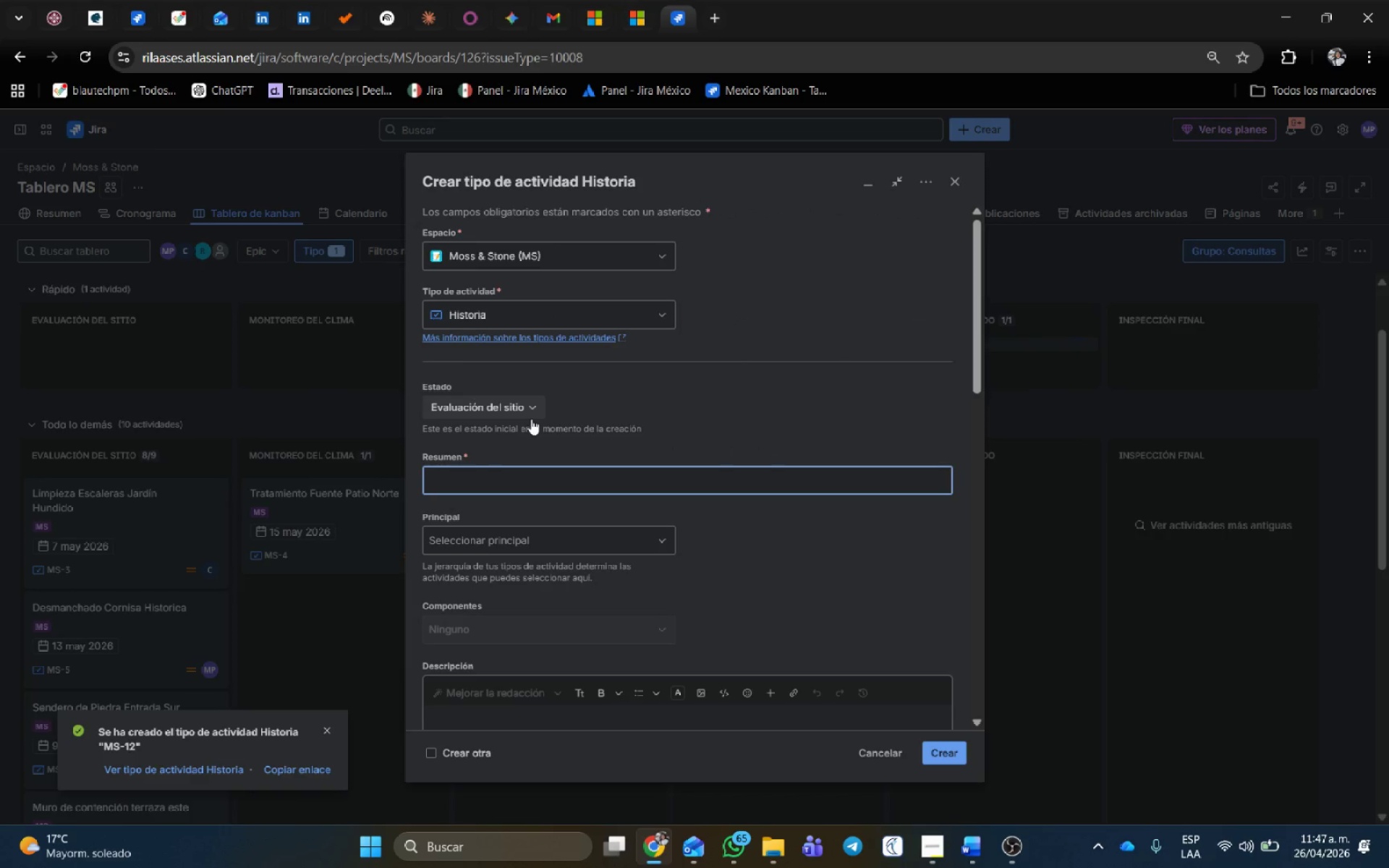 
mouse_move([535, 413])
 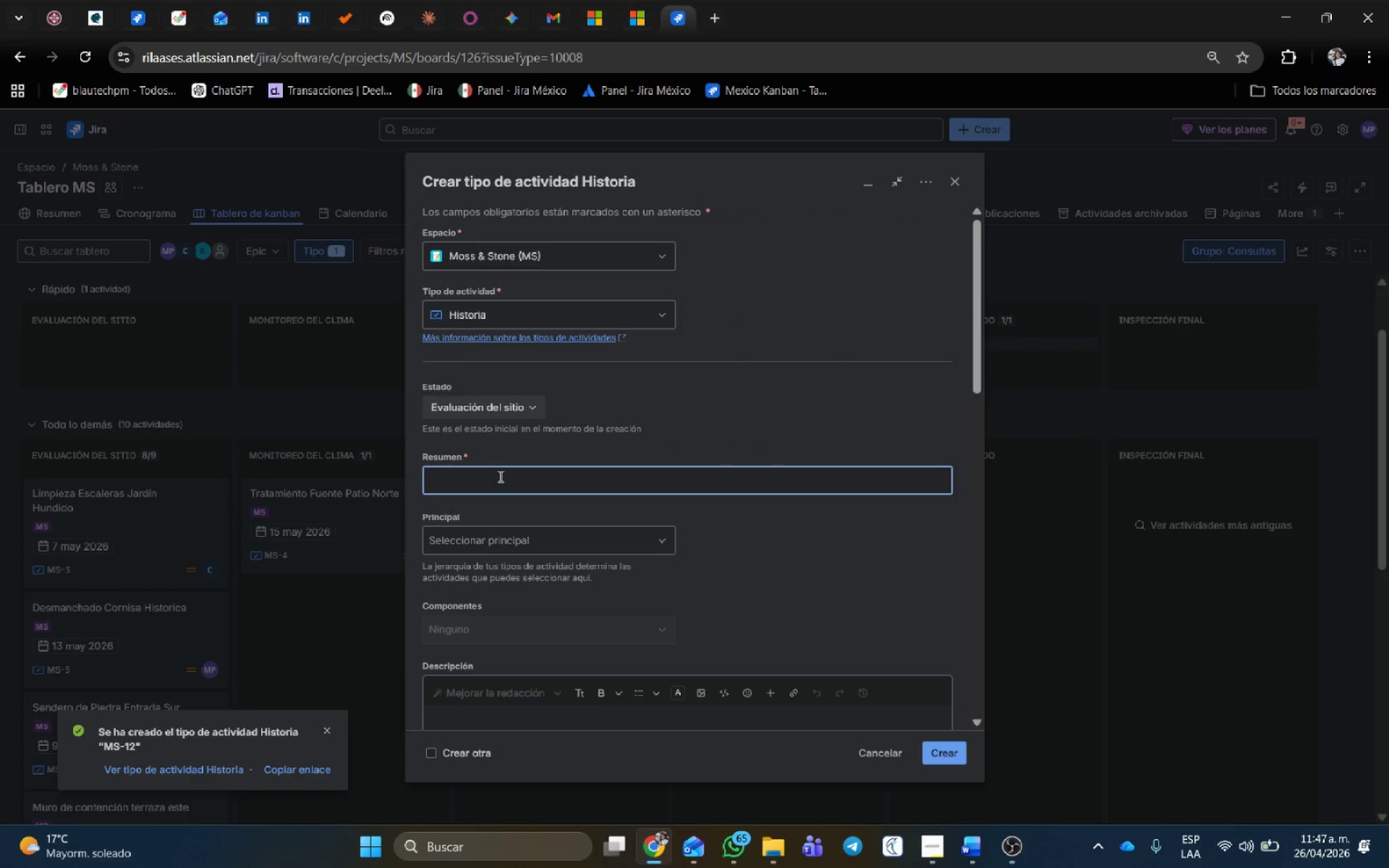 
left_click([499, 476])
 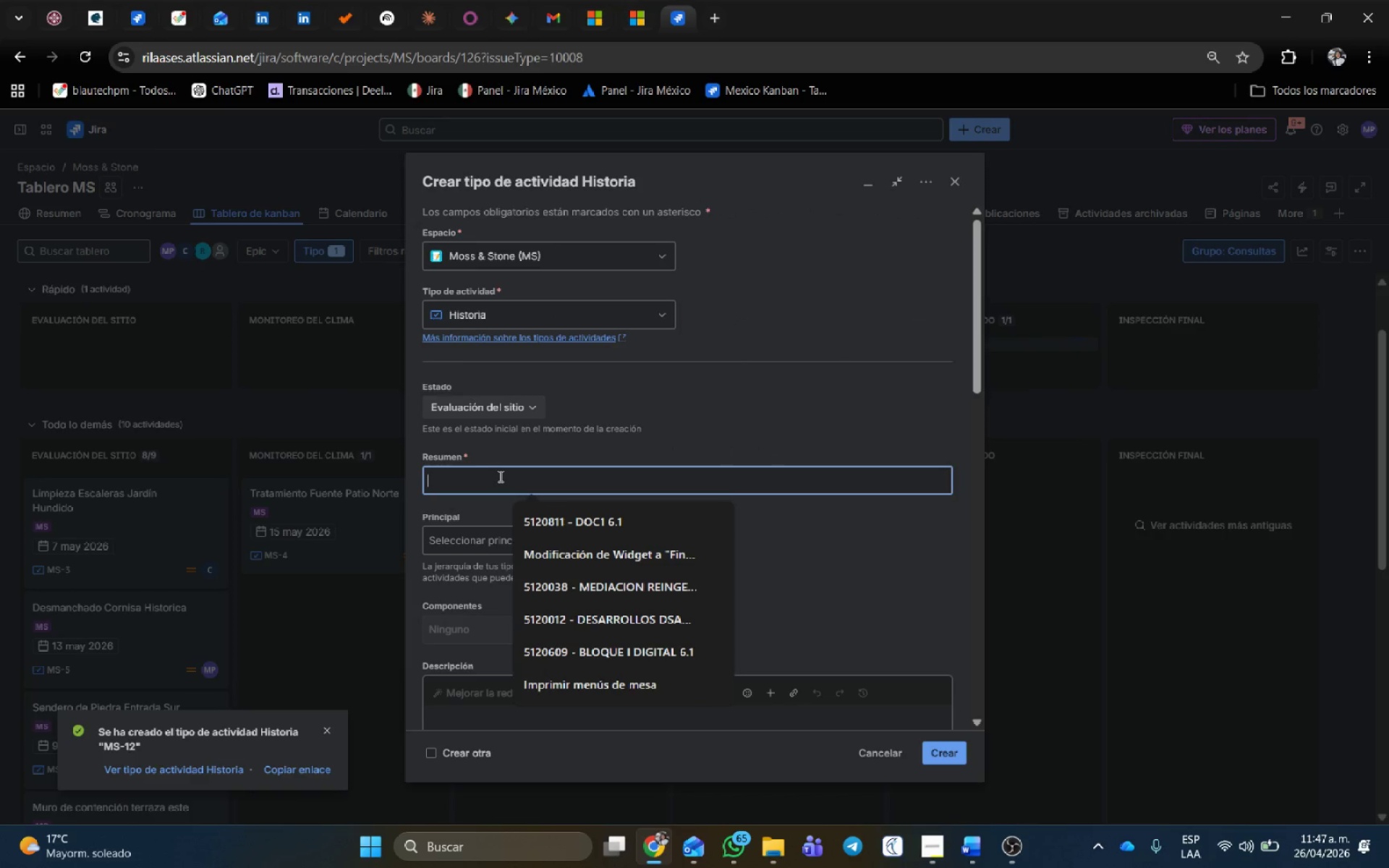 
type(Muro de Piedra seca H;isto)
key(Backspace)
key(Backspace)
key(Backspace)
key(Backspace)
type(ist;orico)
 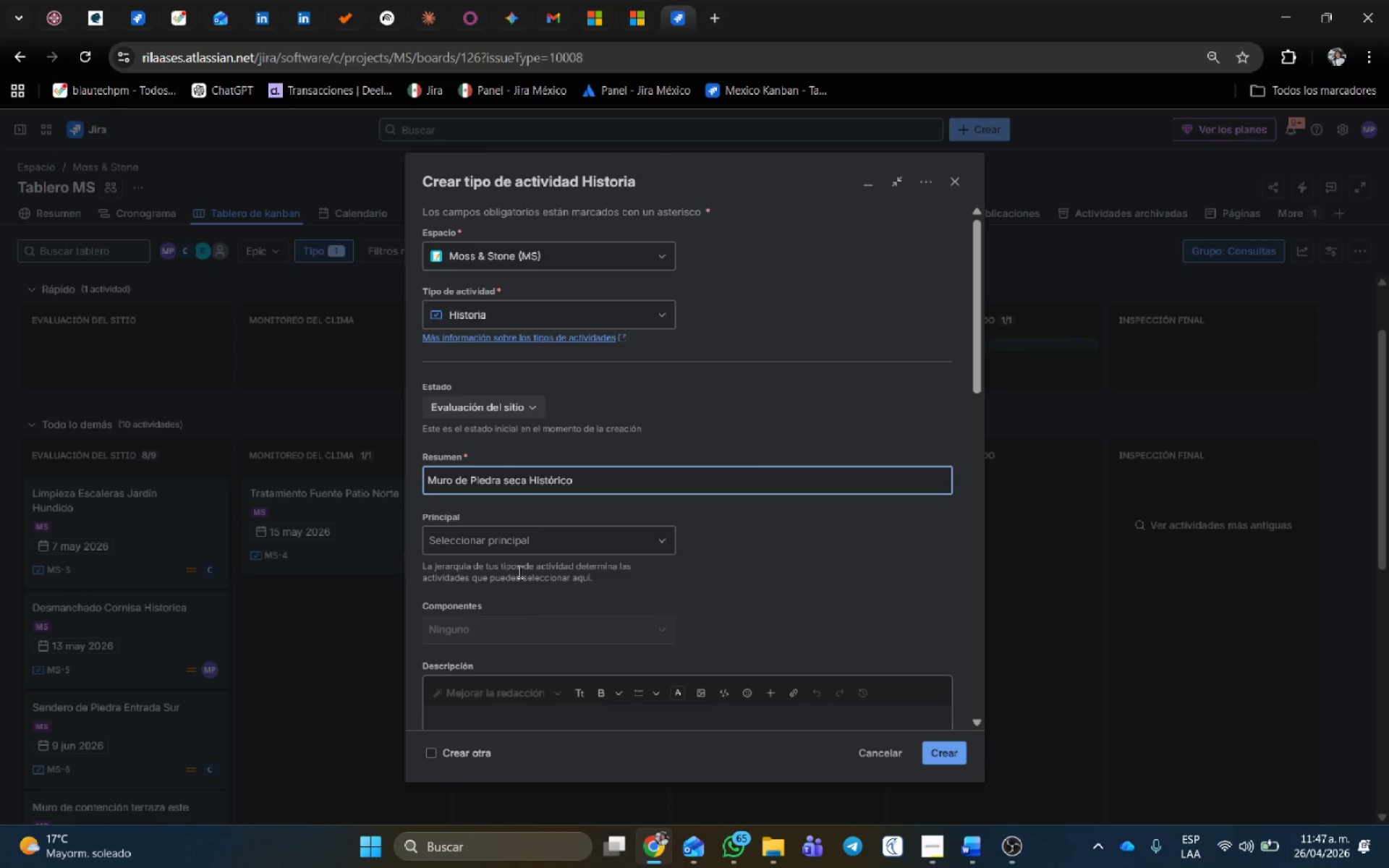 
left_click([518, 545])
 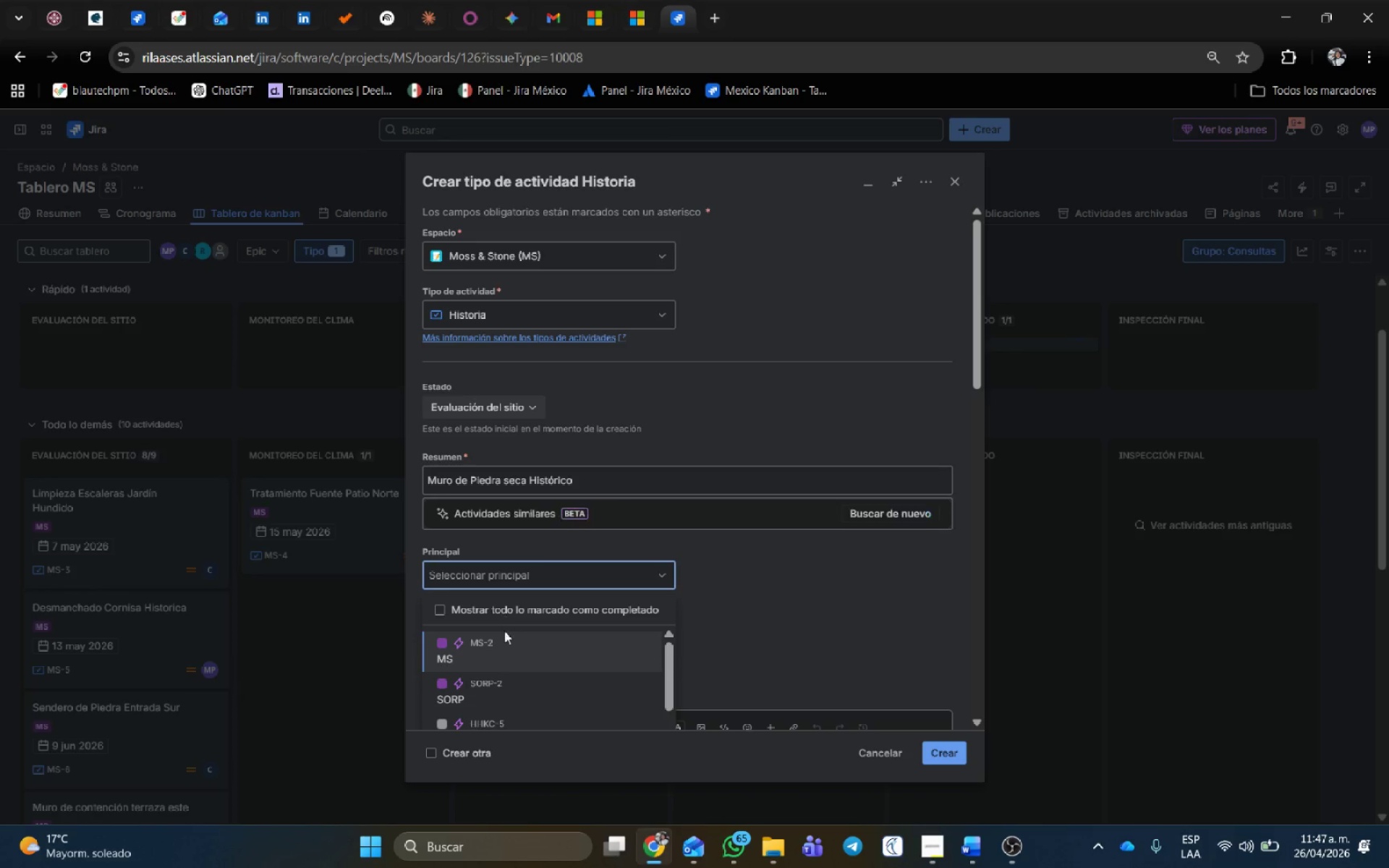 
left_click([504, 639])
 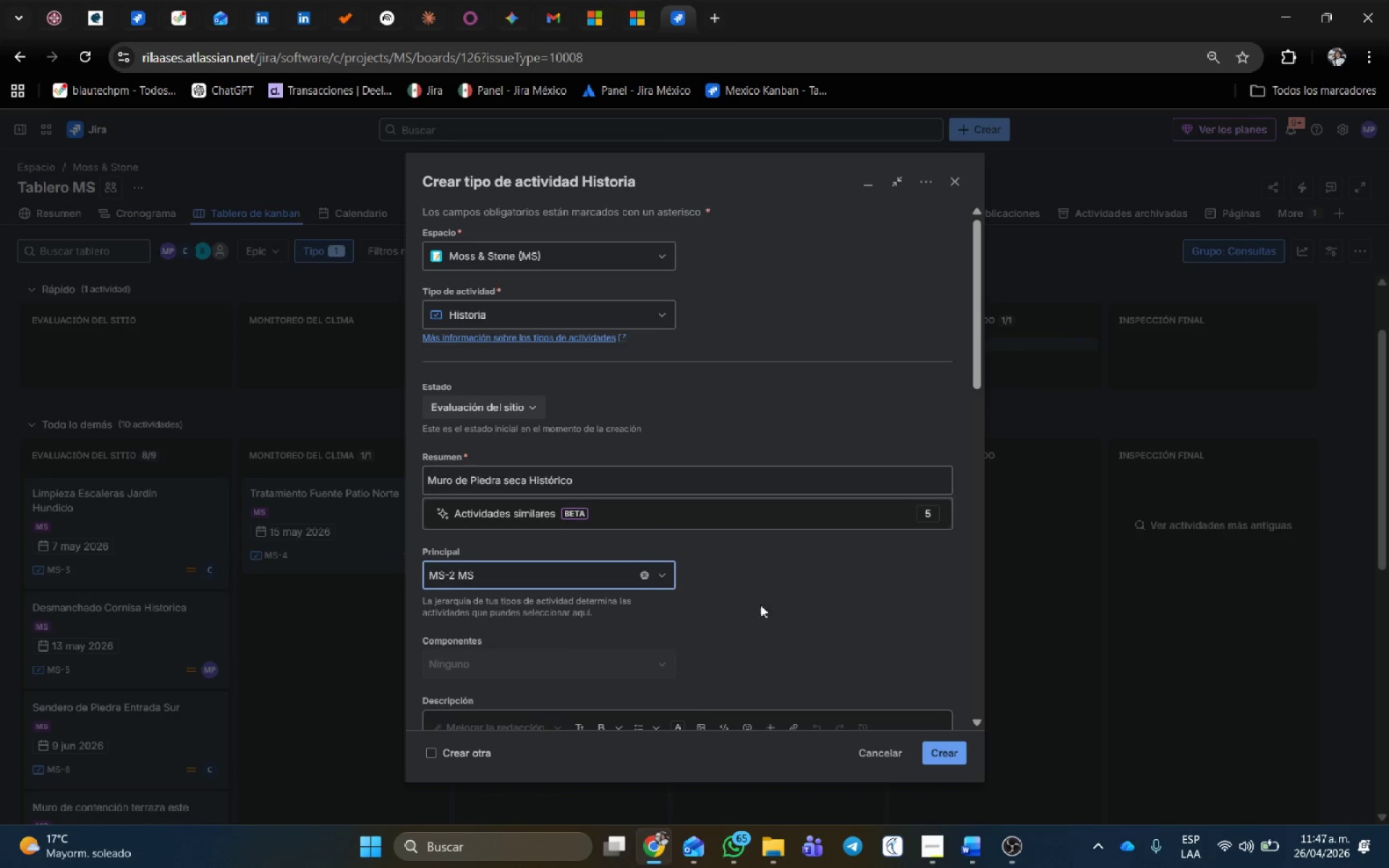 
scroll: coordinate [760, 604], scroll_direction: down, amount: 7.0
 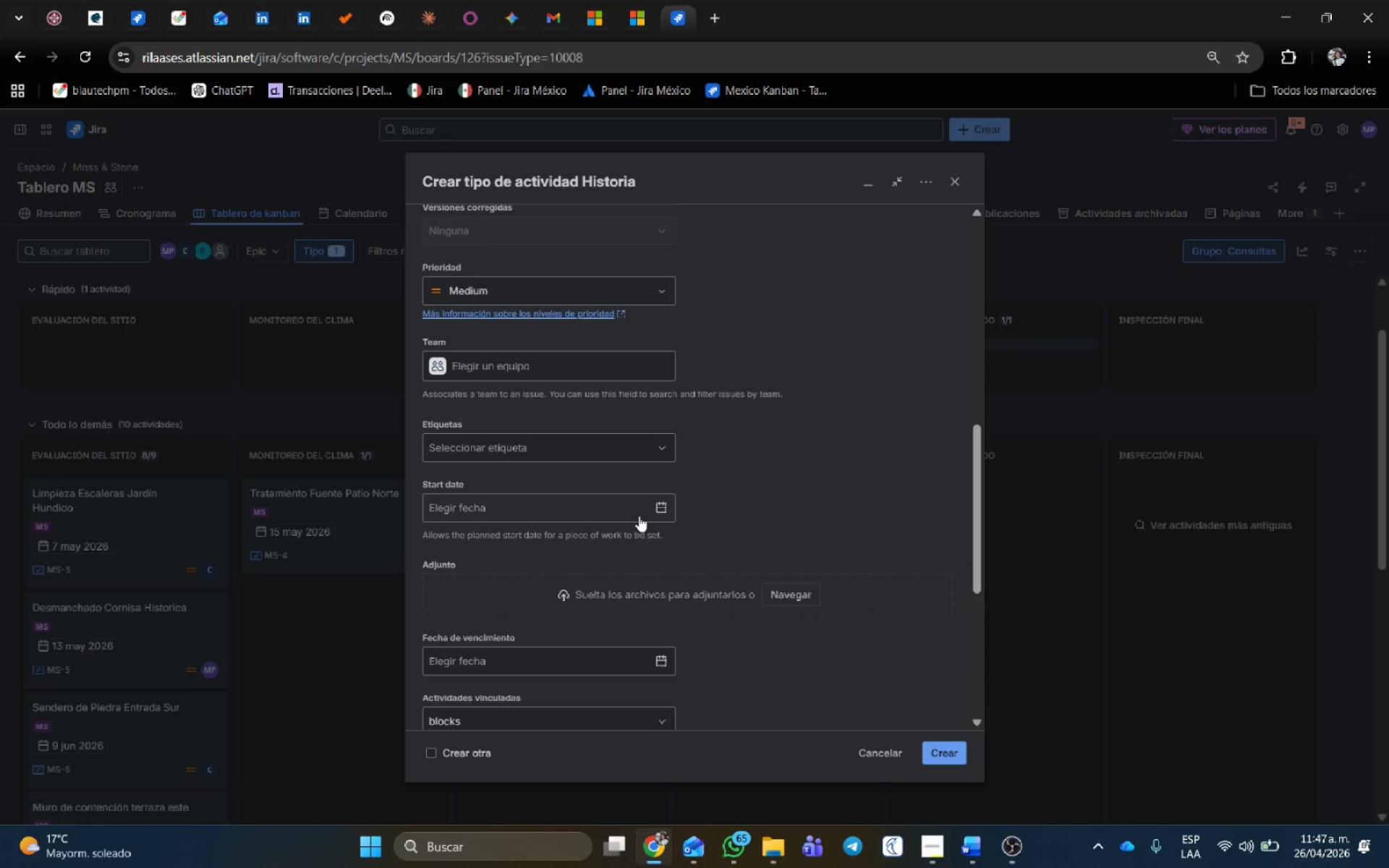 
left_click([653, 509])
 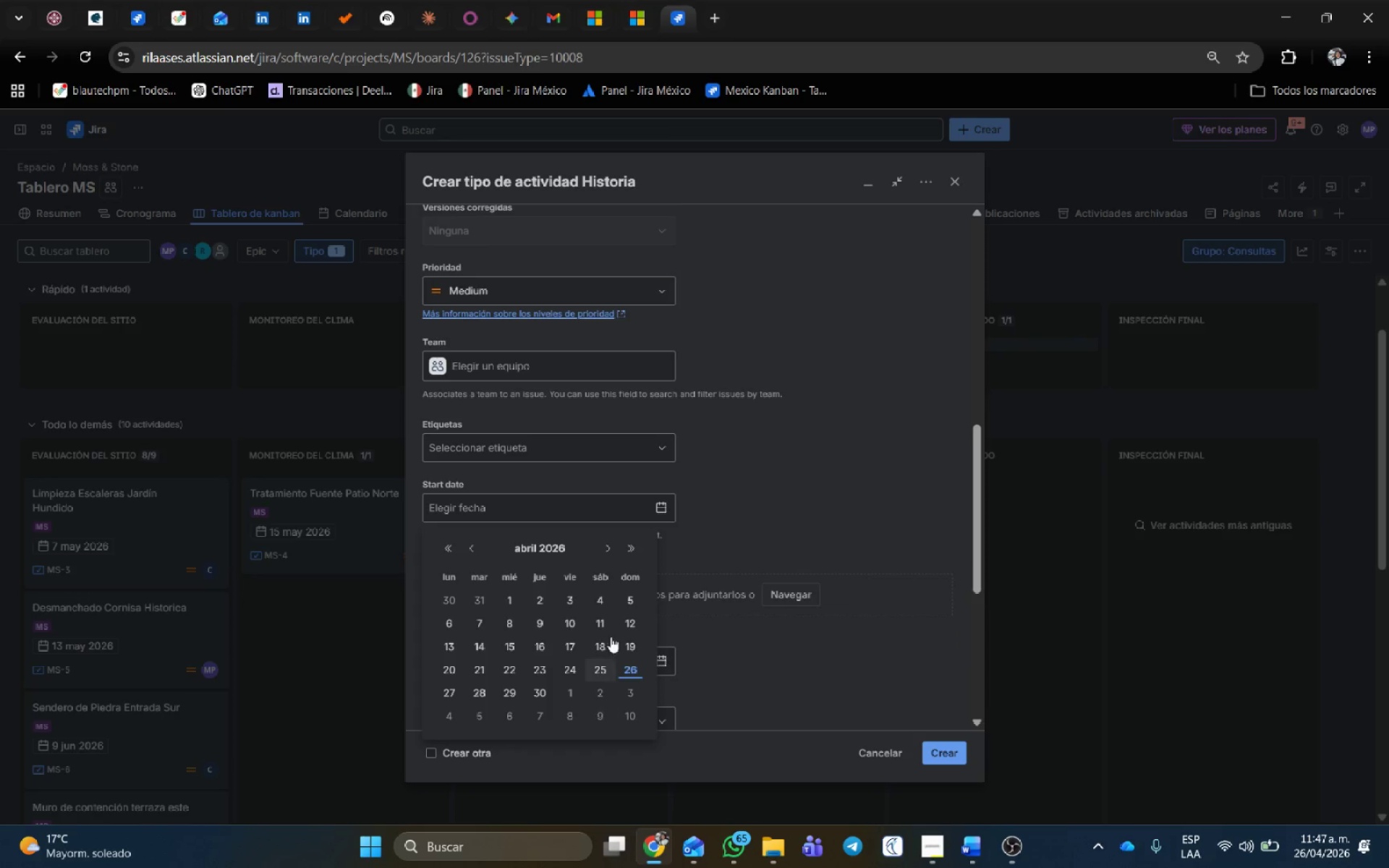 
left_click([610, 545])
 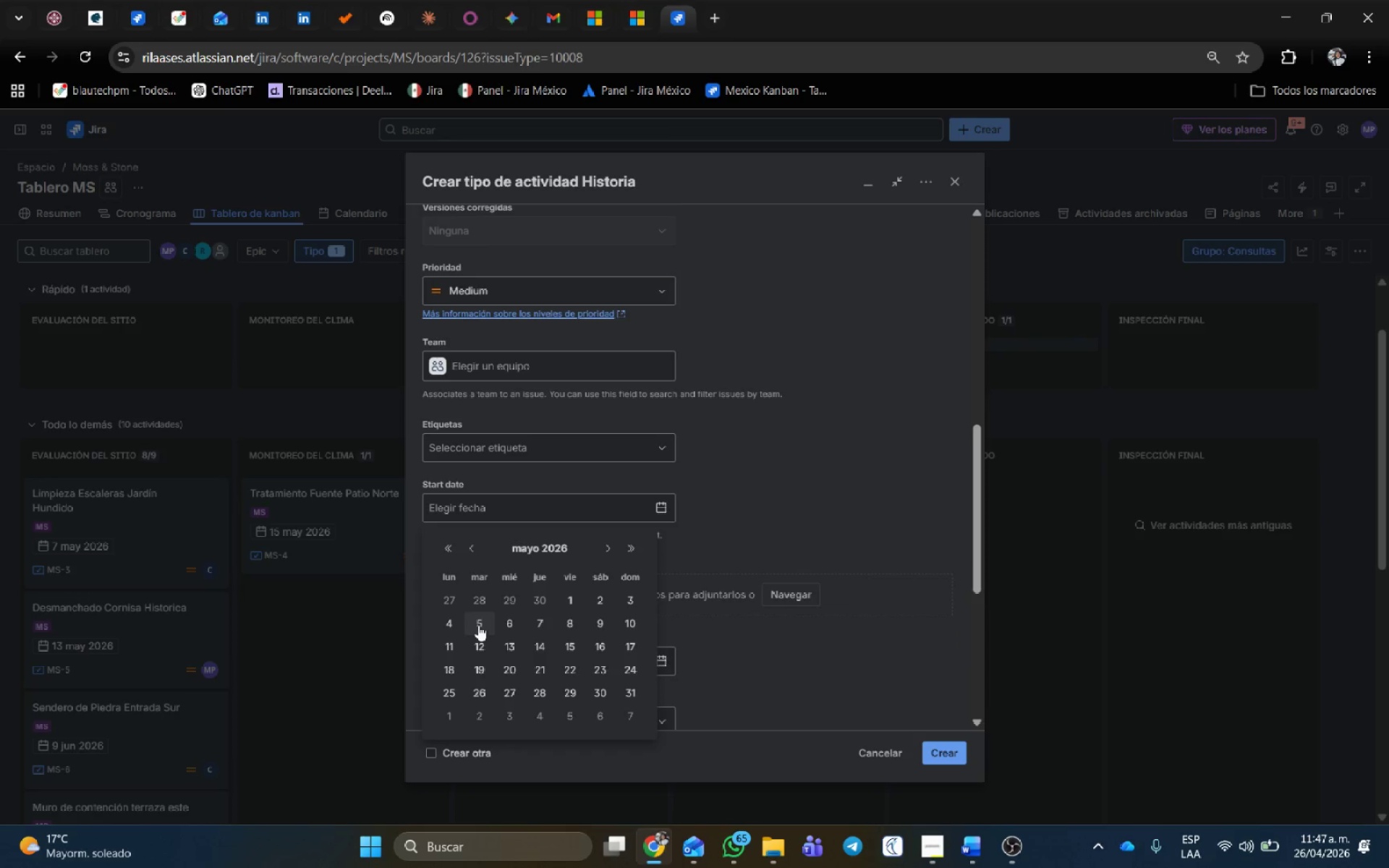 
left_click([477, 625])
 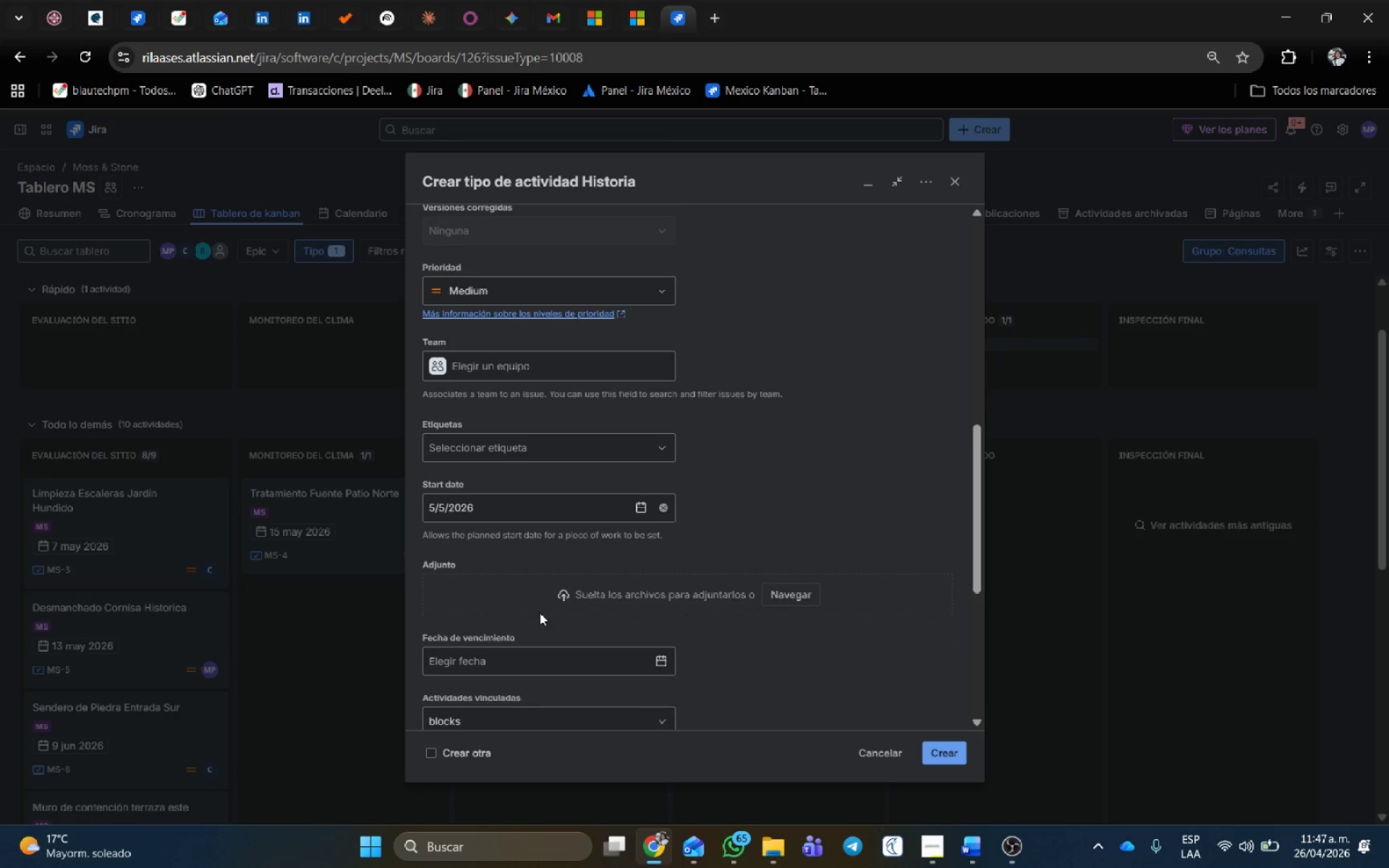 
scroll: coordinate [650, 591], scroll_direction: down, amount: 5.0
 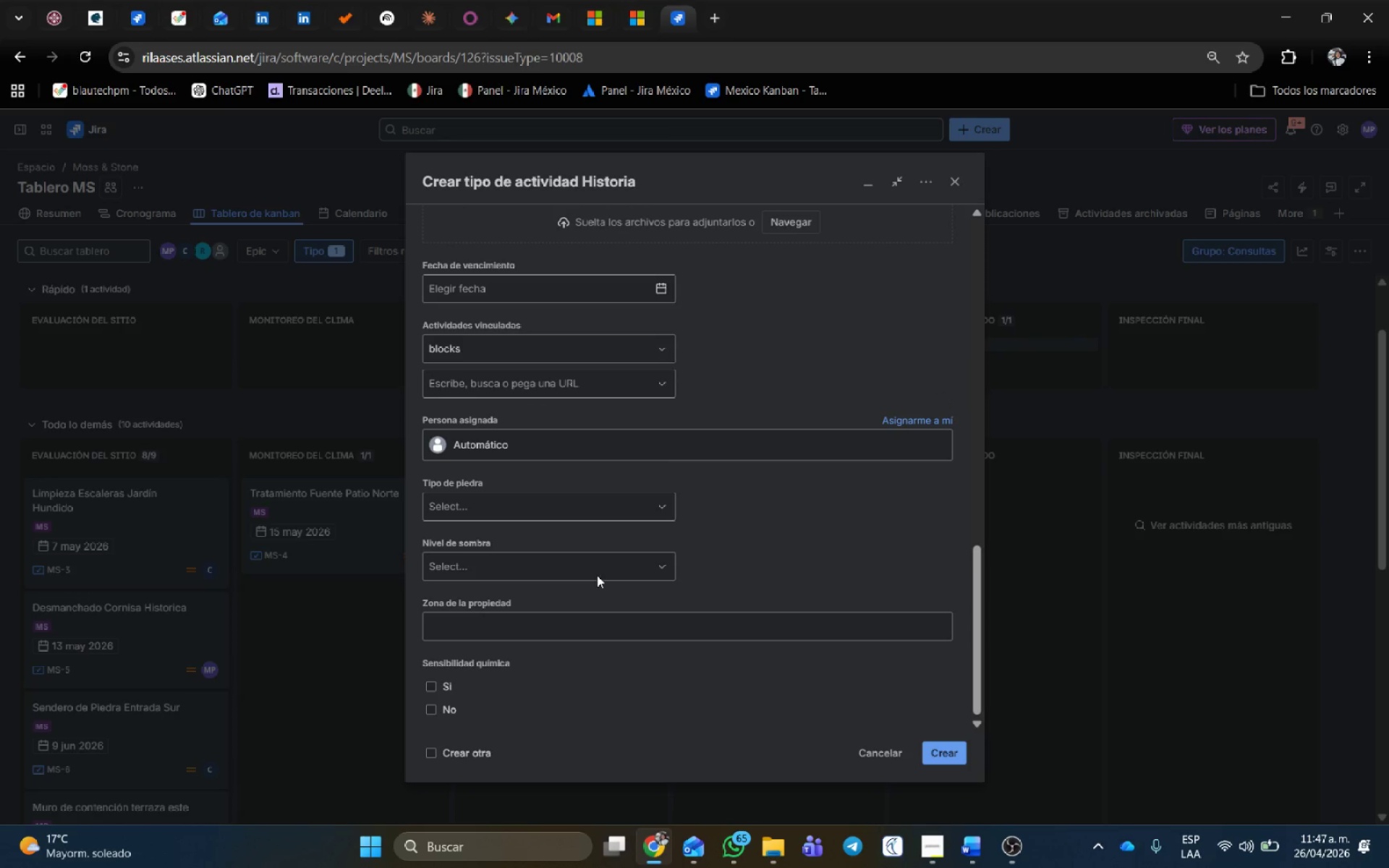 
scroll: coordinate [611, 554], scroll_direction: up, amount: 2.0
 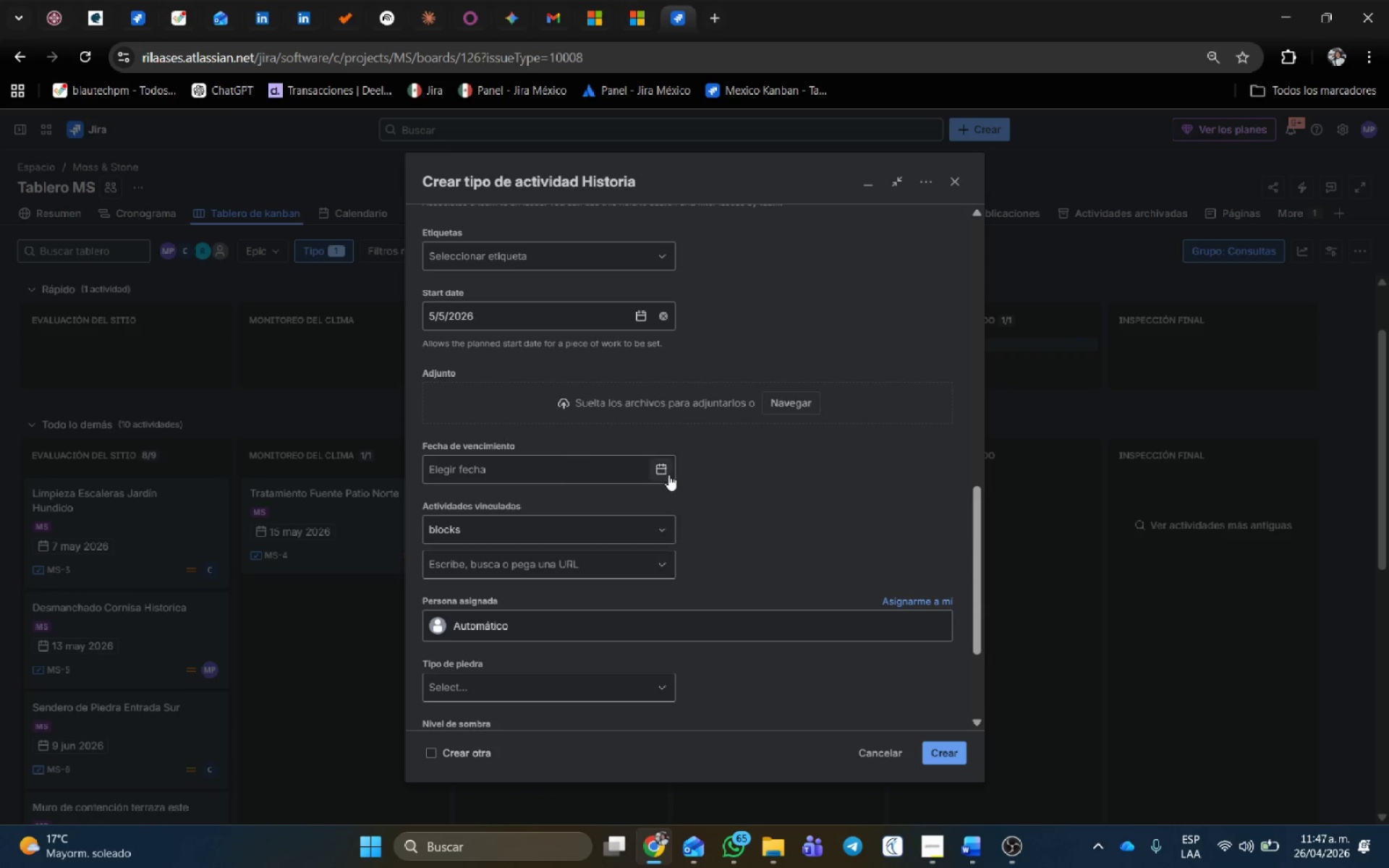 
left_click([665, 469])
 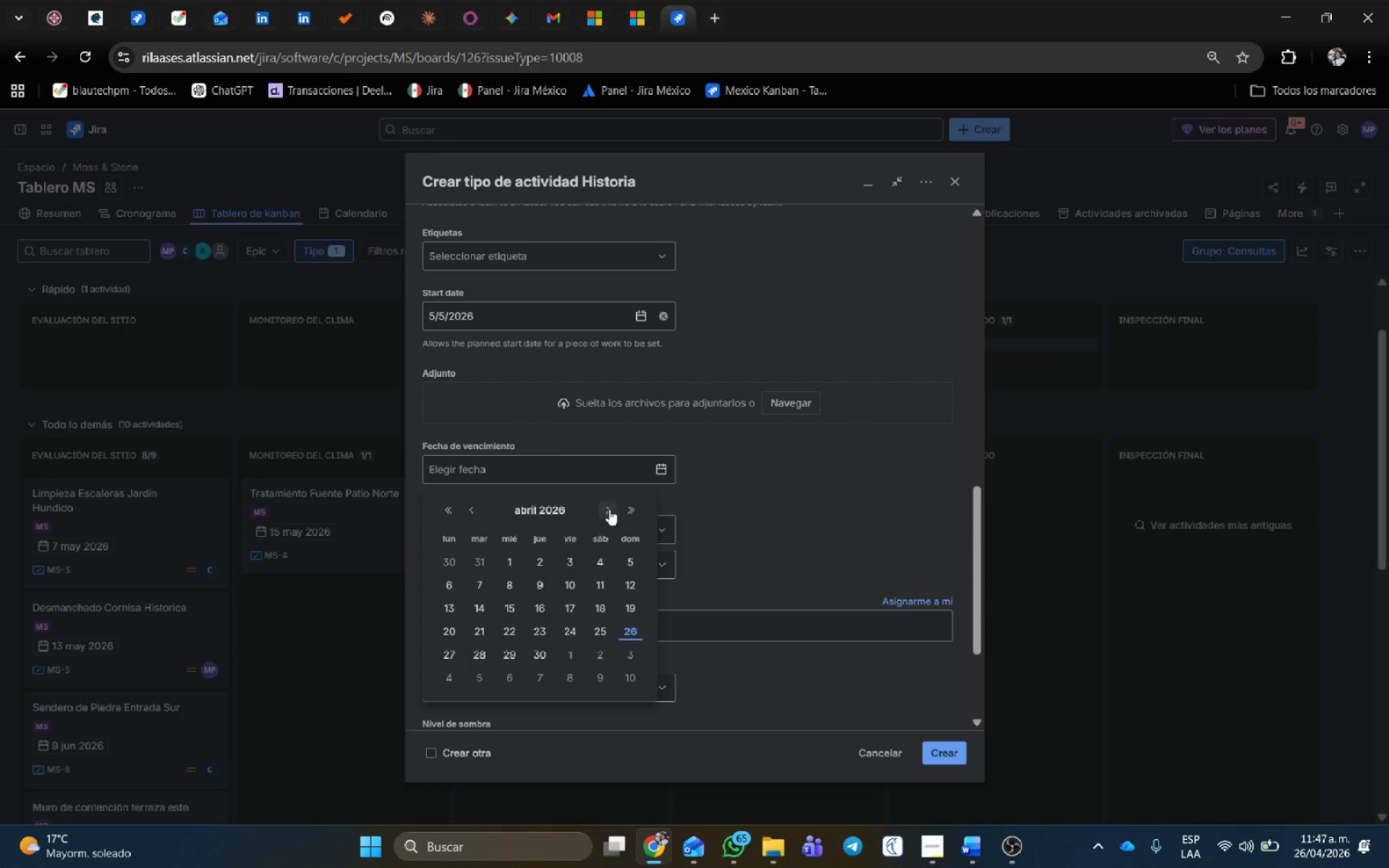 
double_click([608, 508])
 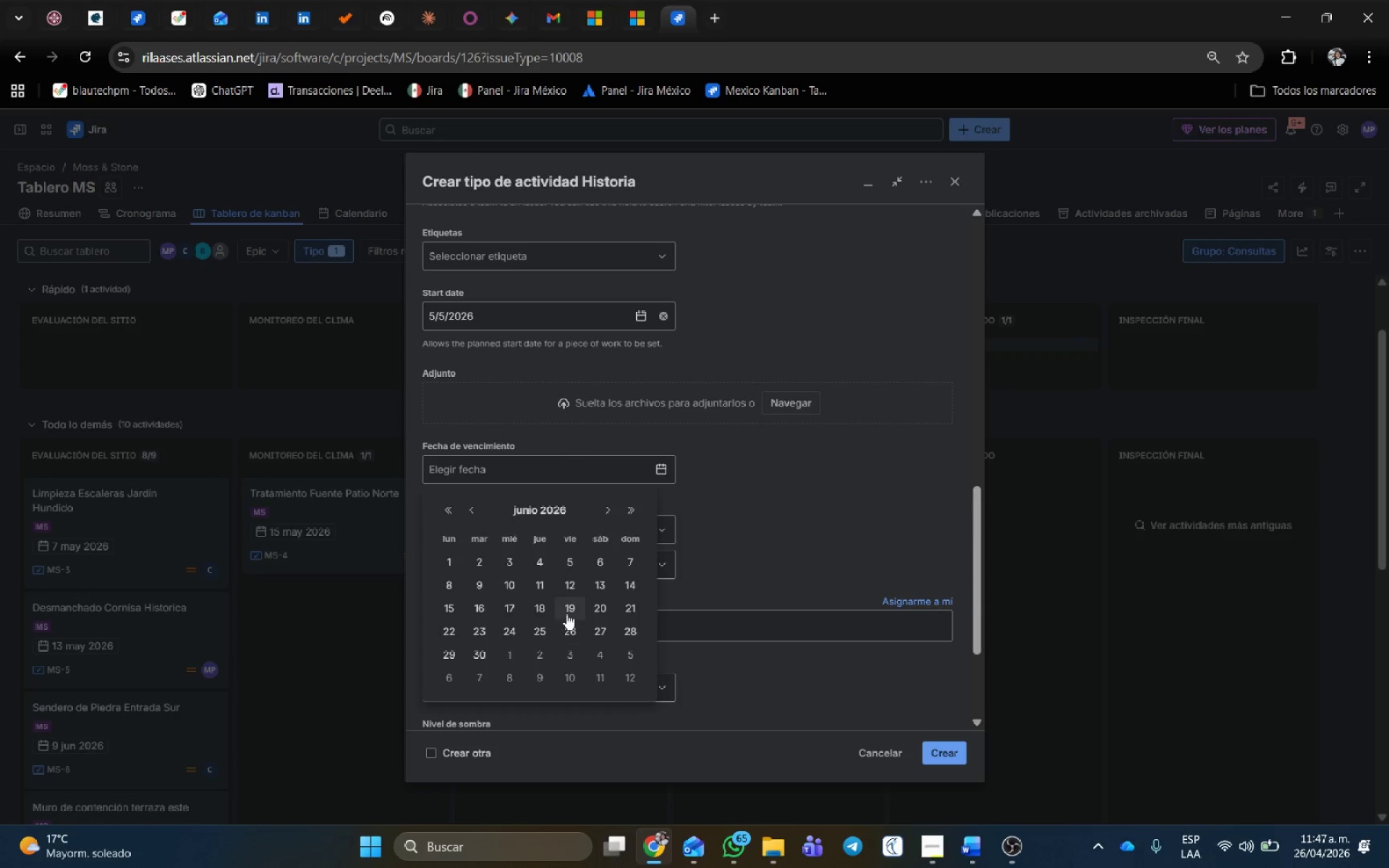 
left_click([566, 612])
 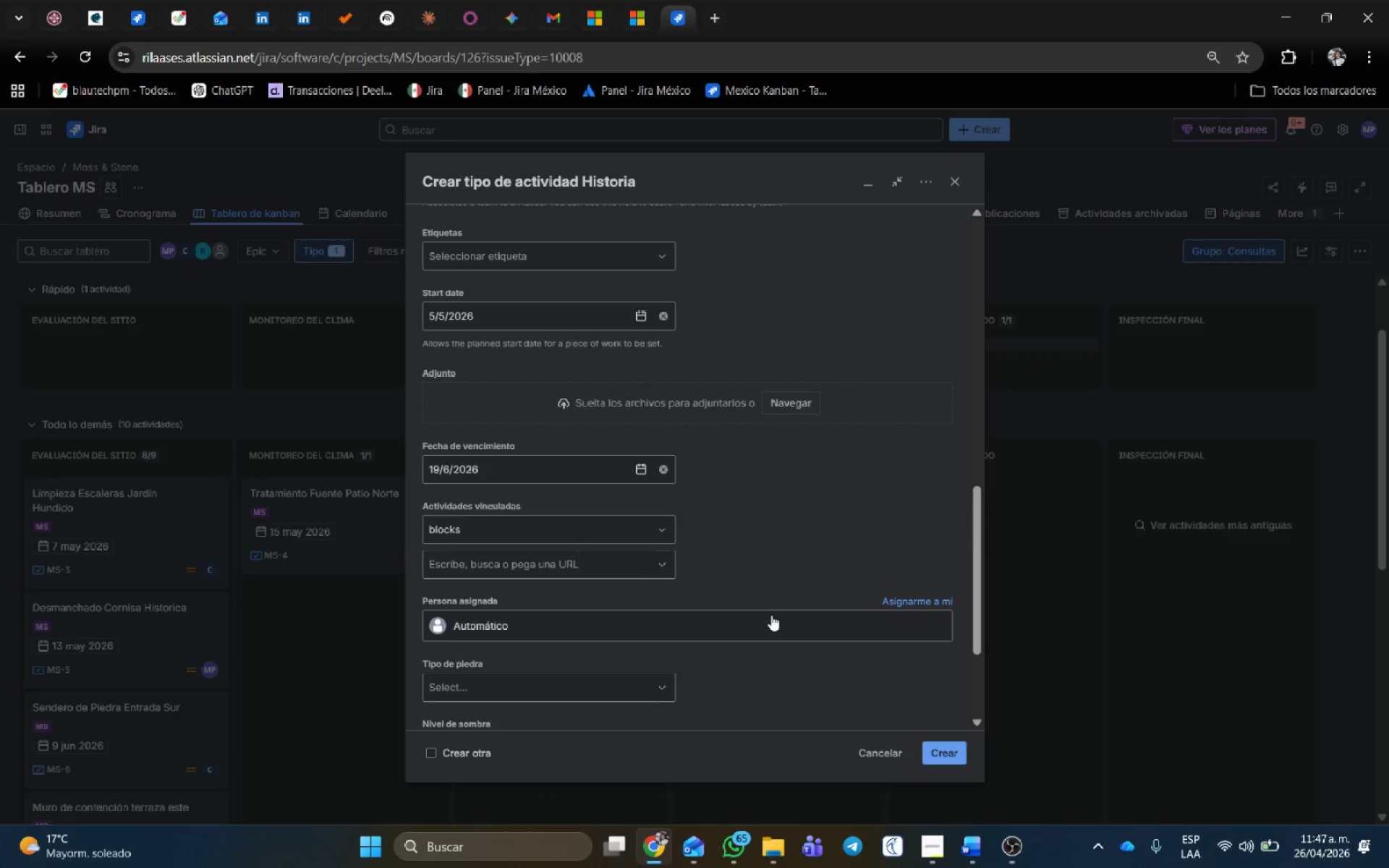 
scroll: coordinate [778, 600], scroll_direction: down, amount: 5.0
 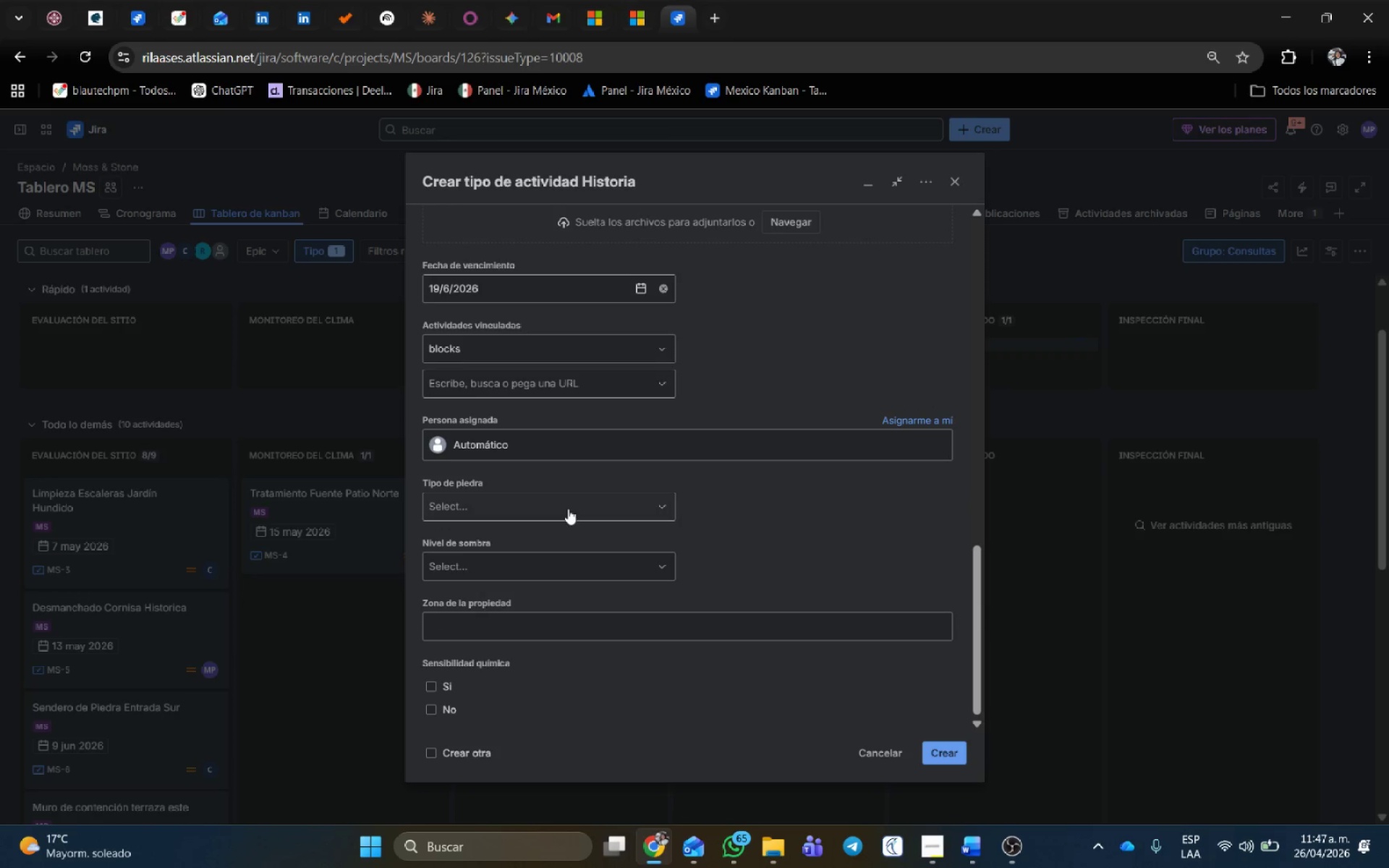 
left_click([568, 509])
 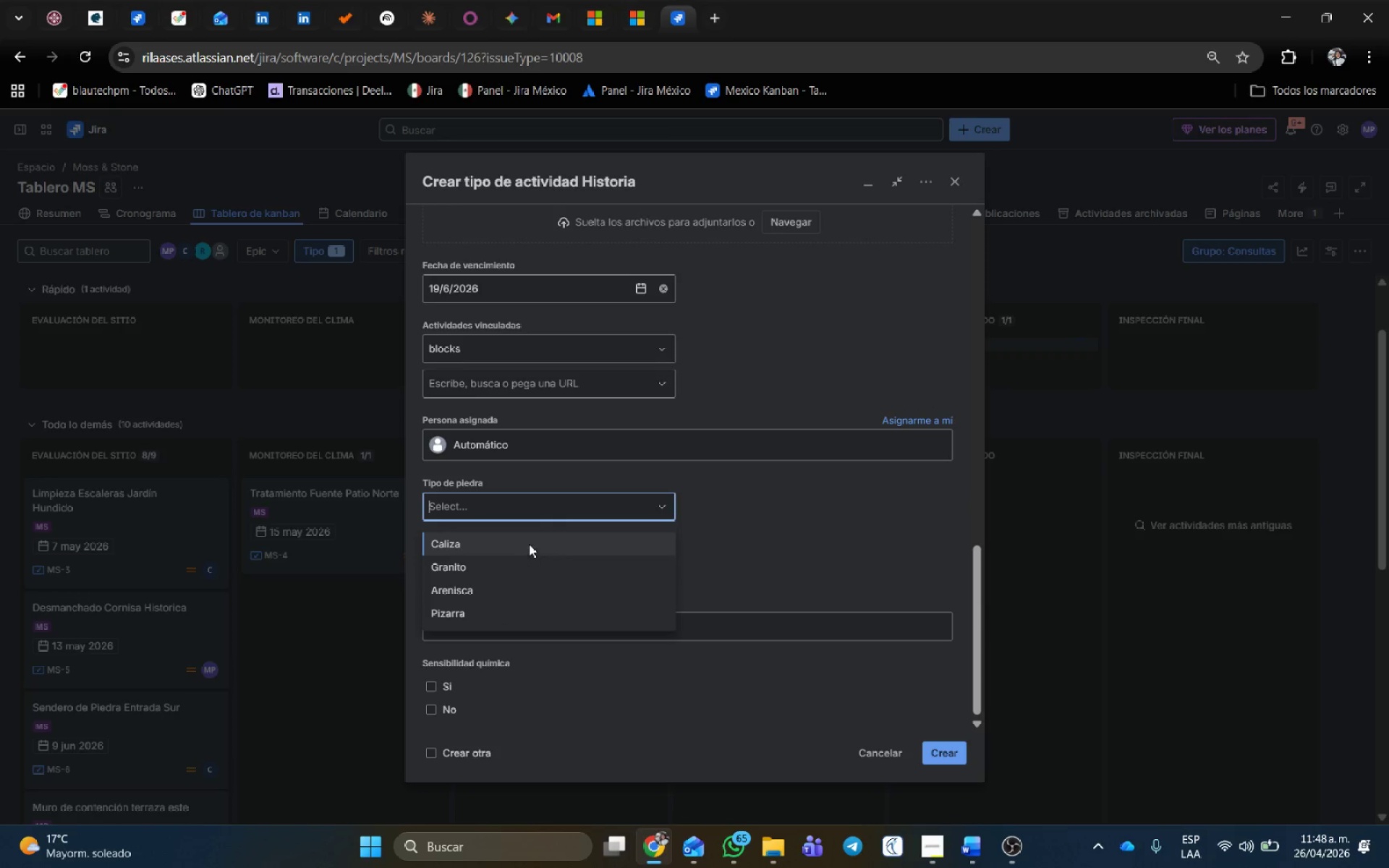 
left_click([509, 560])
 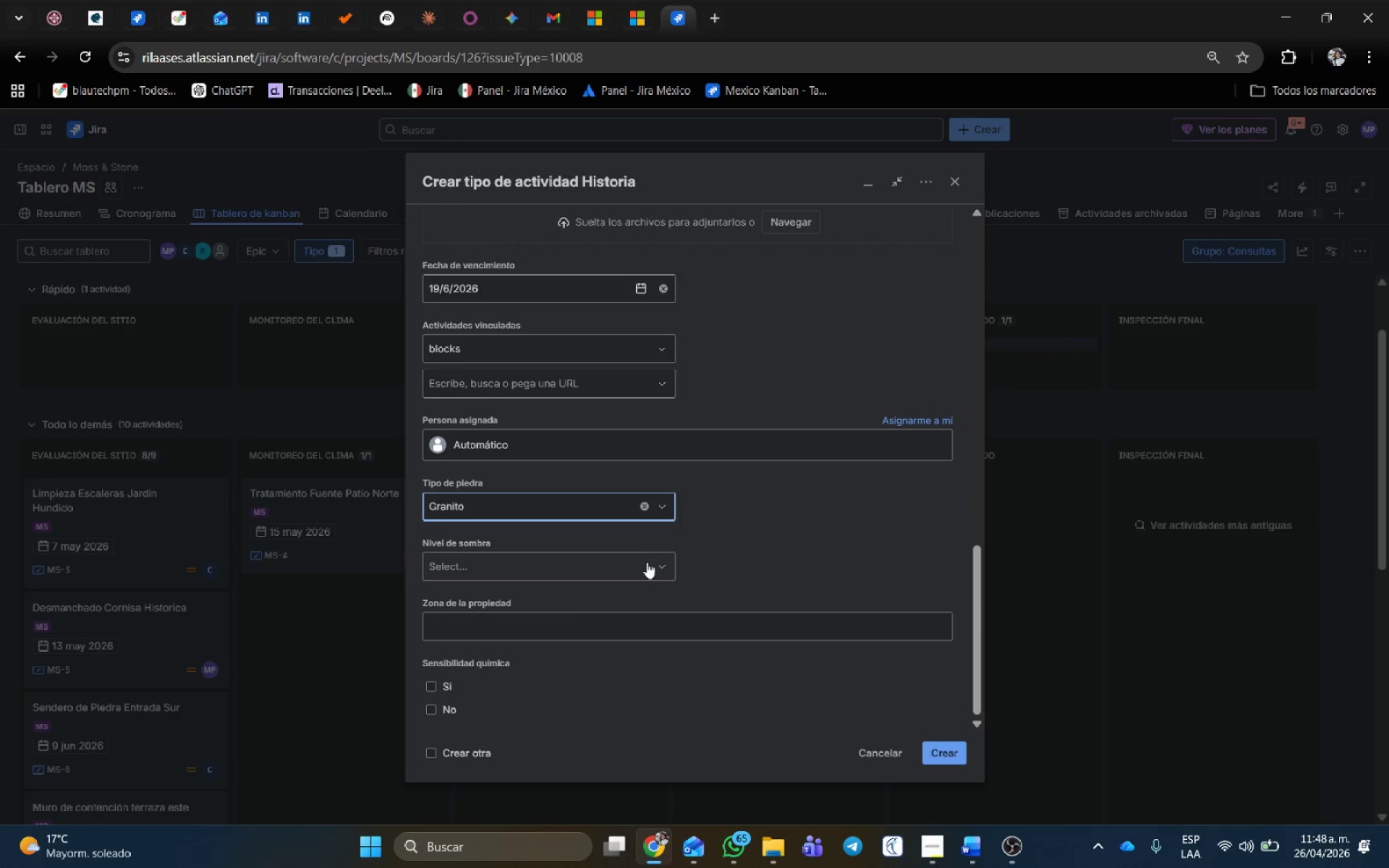 
left_click([615, 570])
 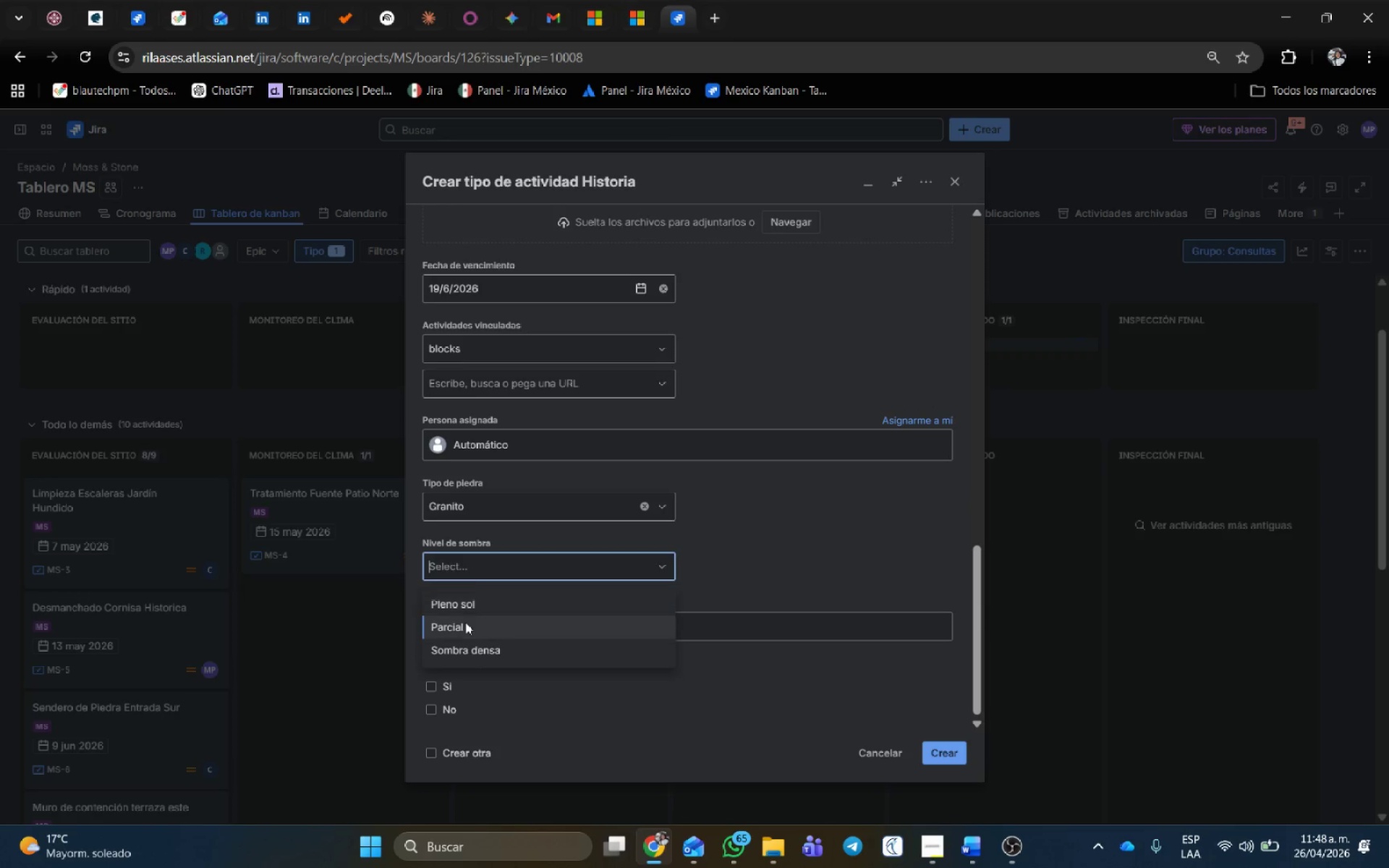 
left_click([465, 622])
 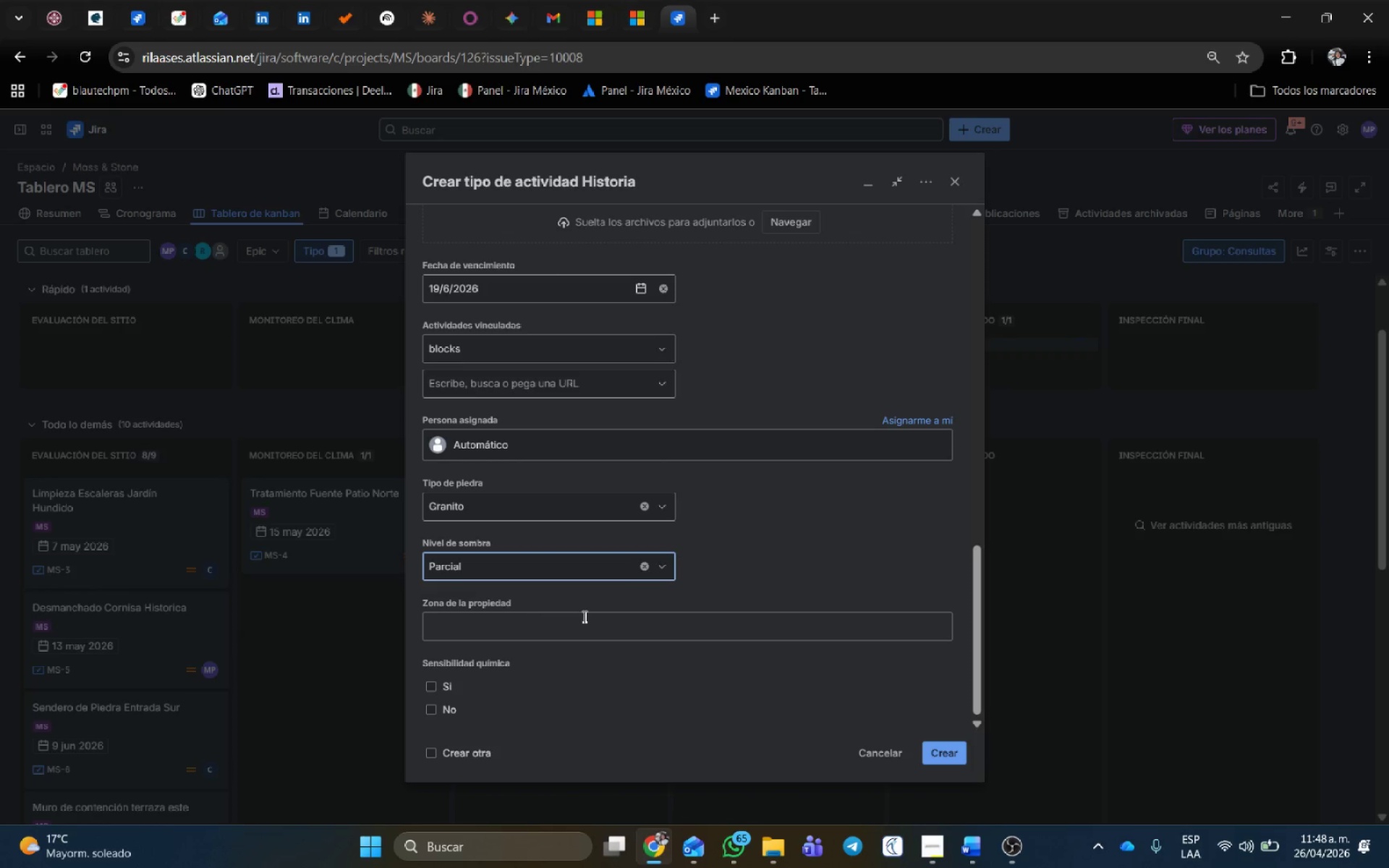 
left_click([567, 625])
 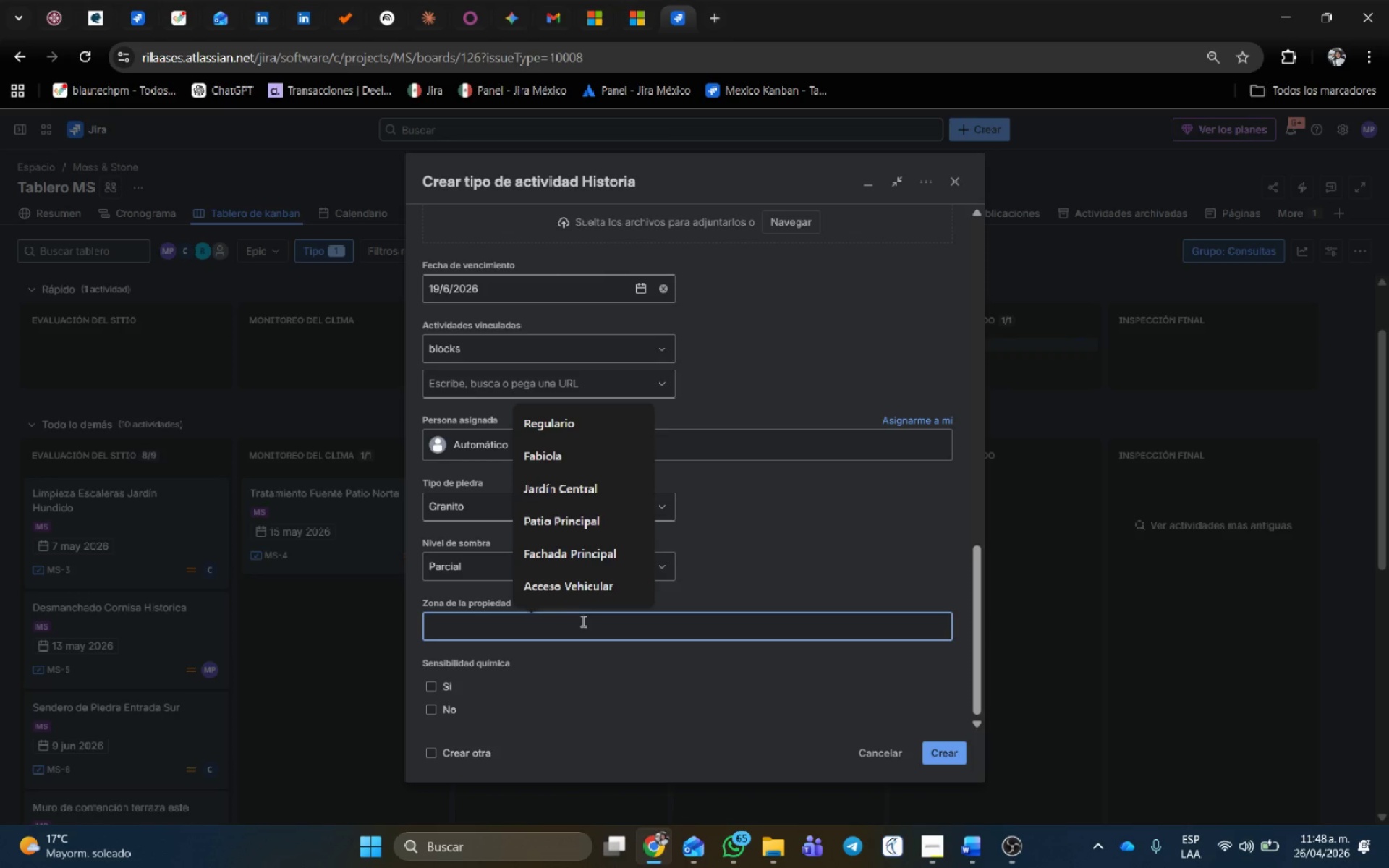 
type(Bog)
key(Backspace)
type(sque privado)
 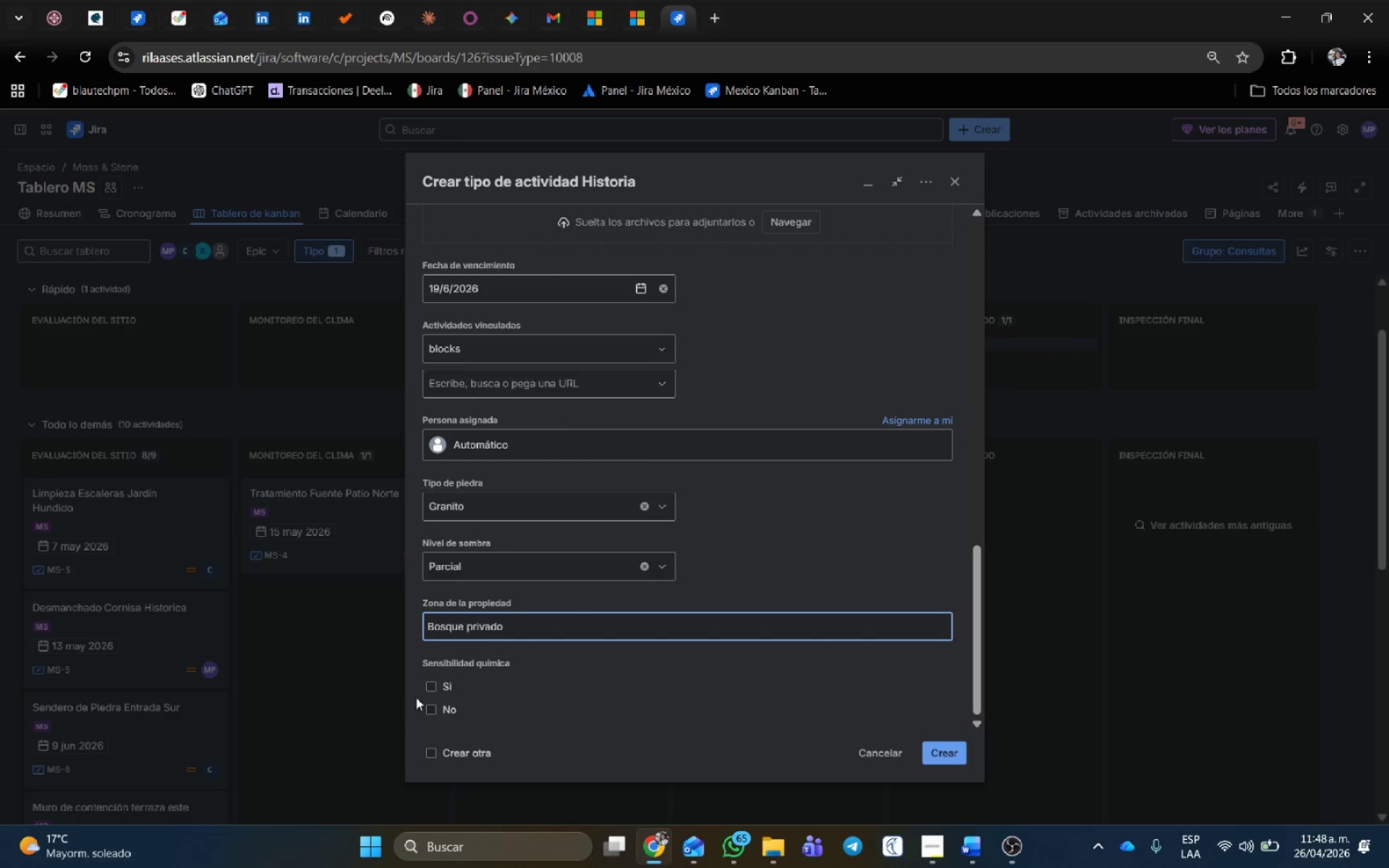 
left_click([428, 690])
 